 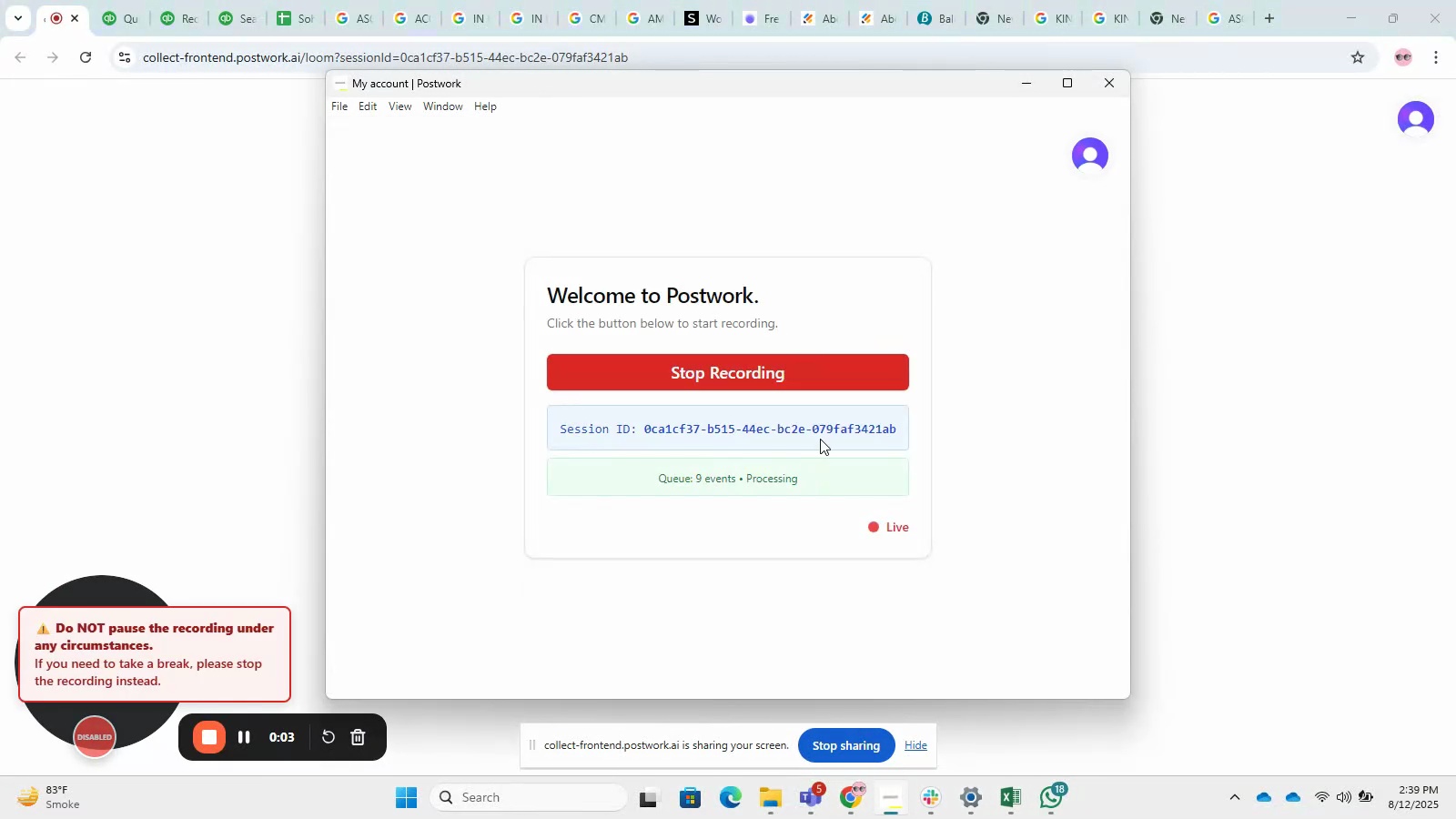 
left_click_drag(start_coordinate=[896, 431], to_coordinate=[539, 436])
 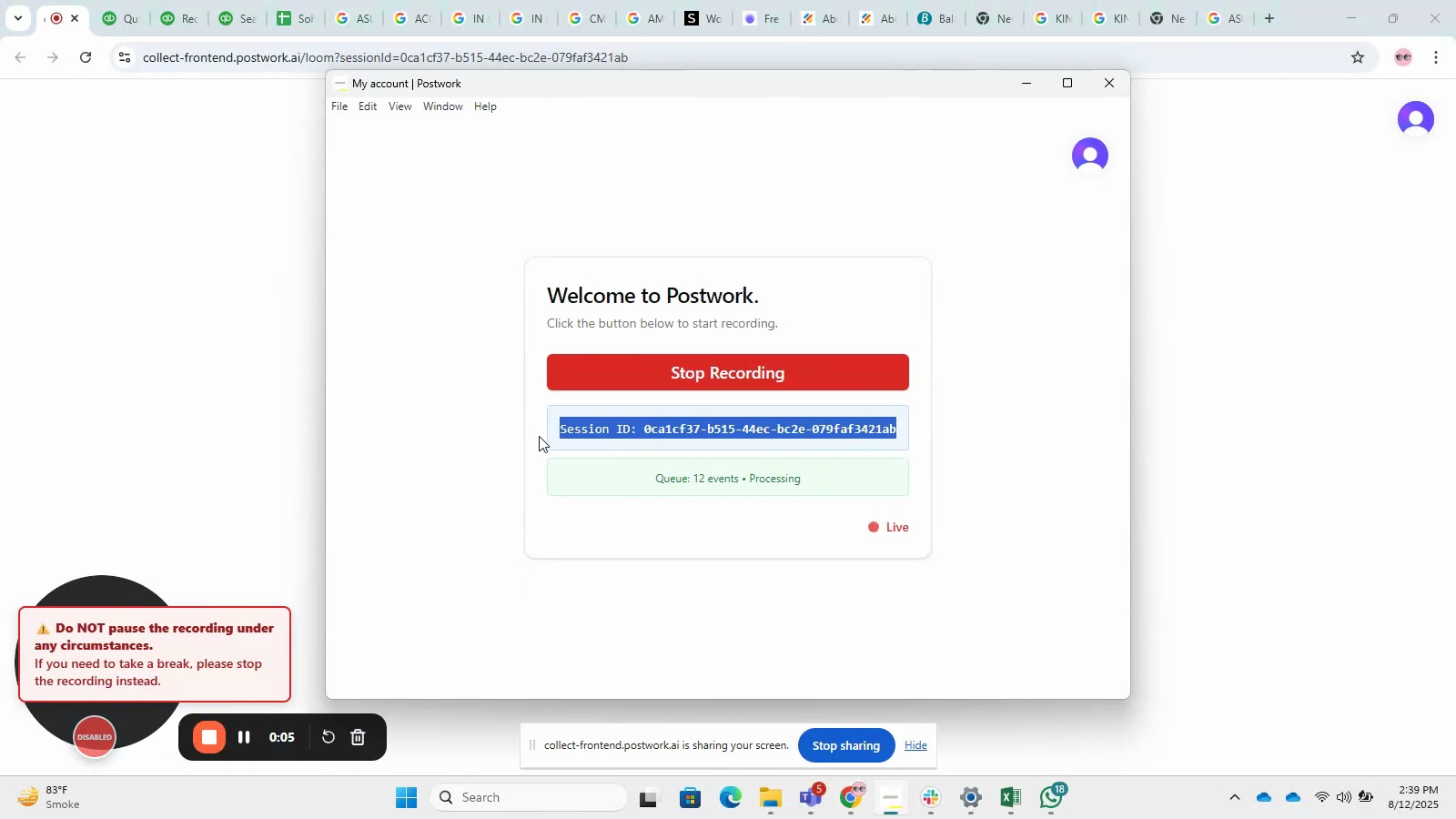 
hold_key(key=ControlLeft, duration=1.52)
 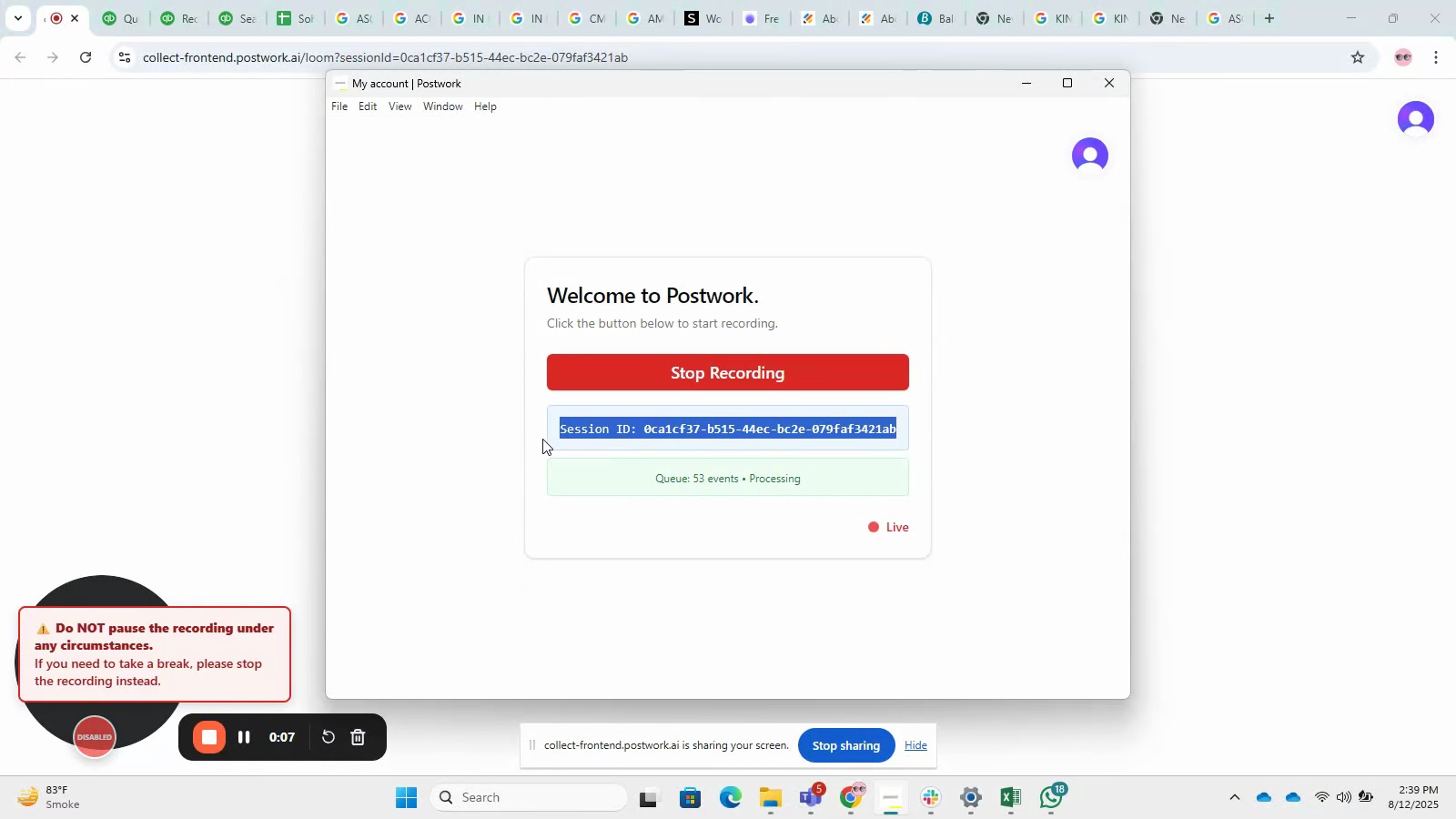 
key(Control+C)
 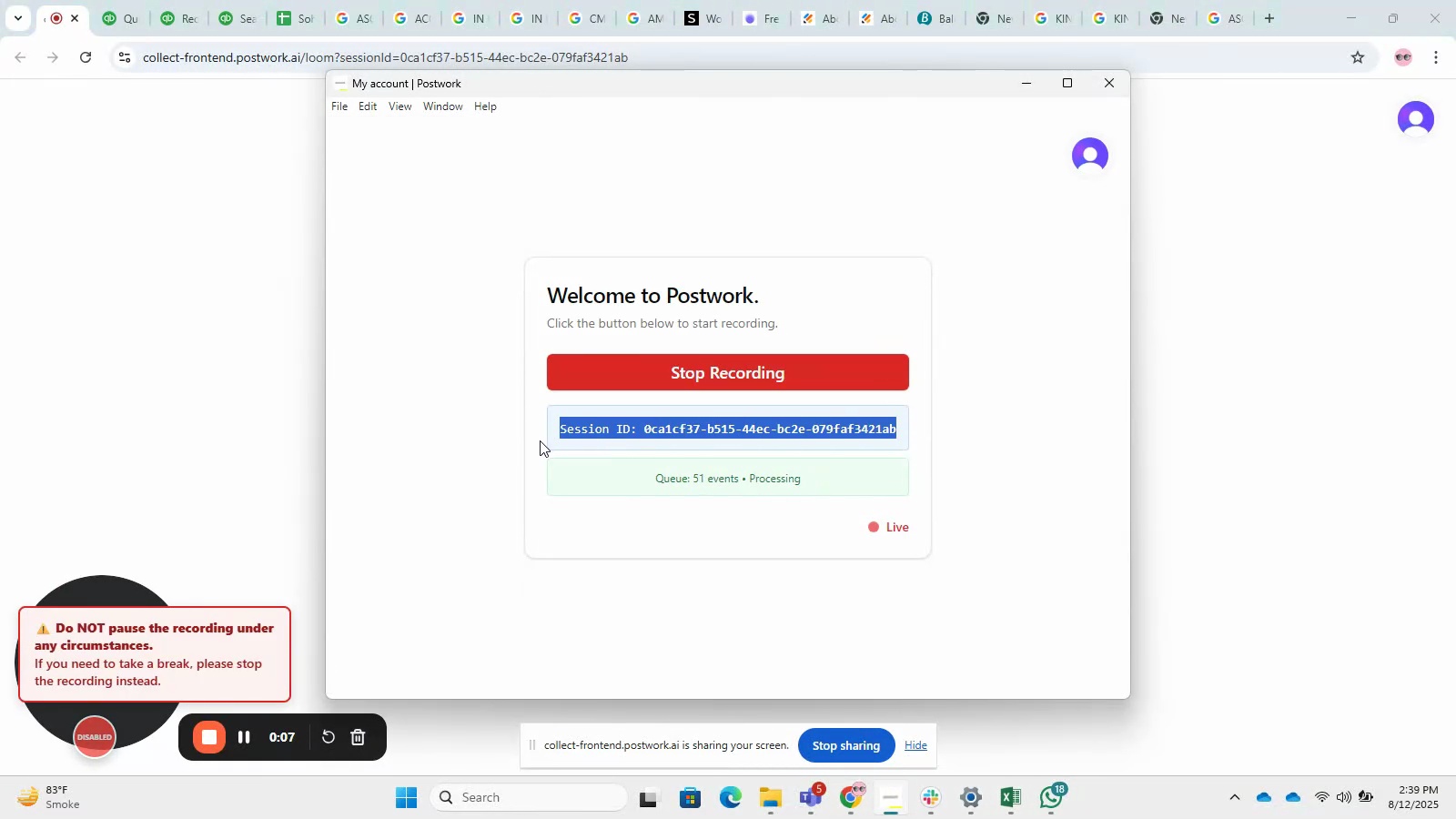 
key(Control+C)
 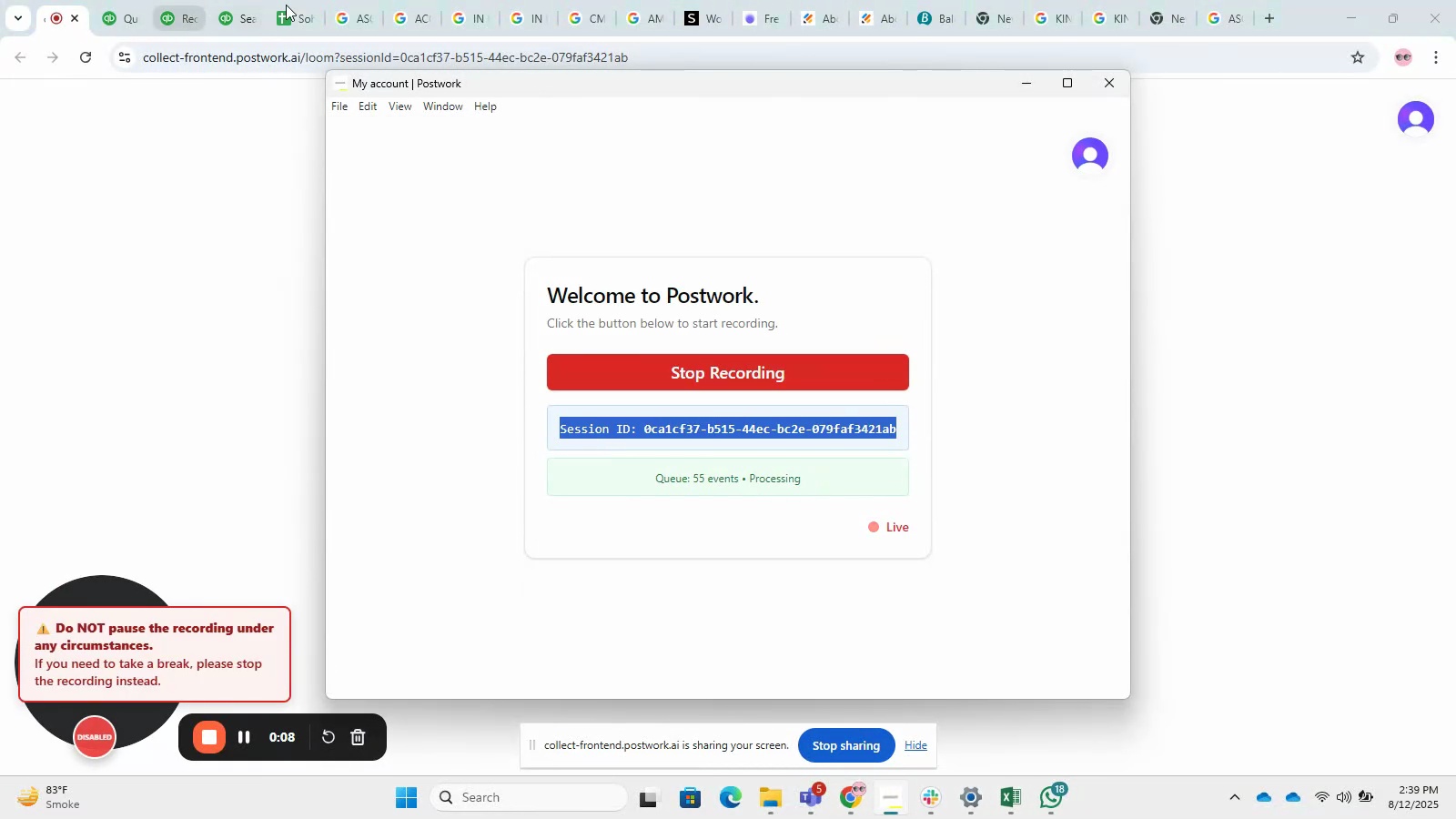 
left_click([308, 0])
 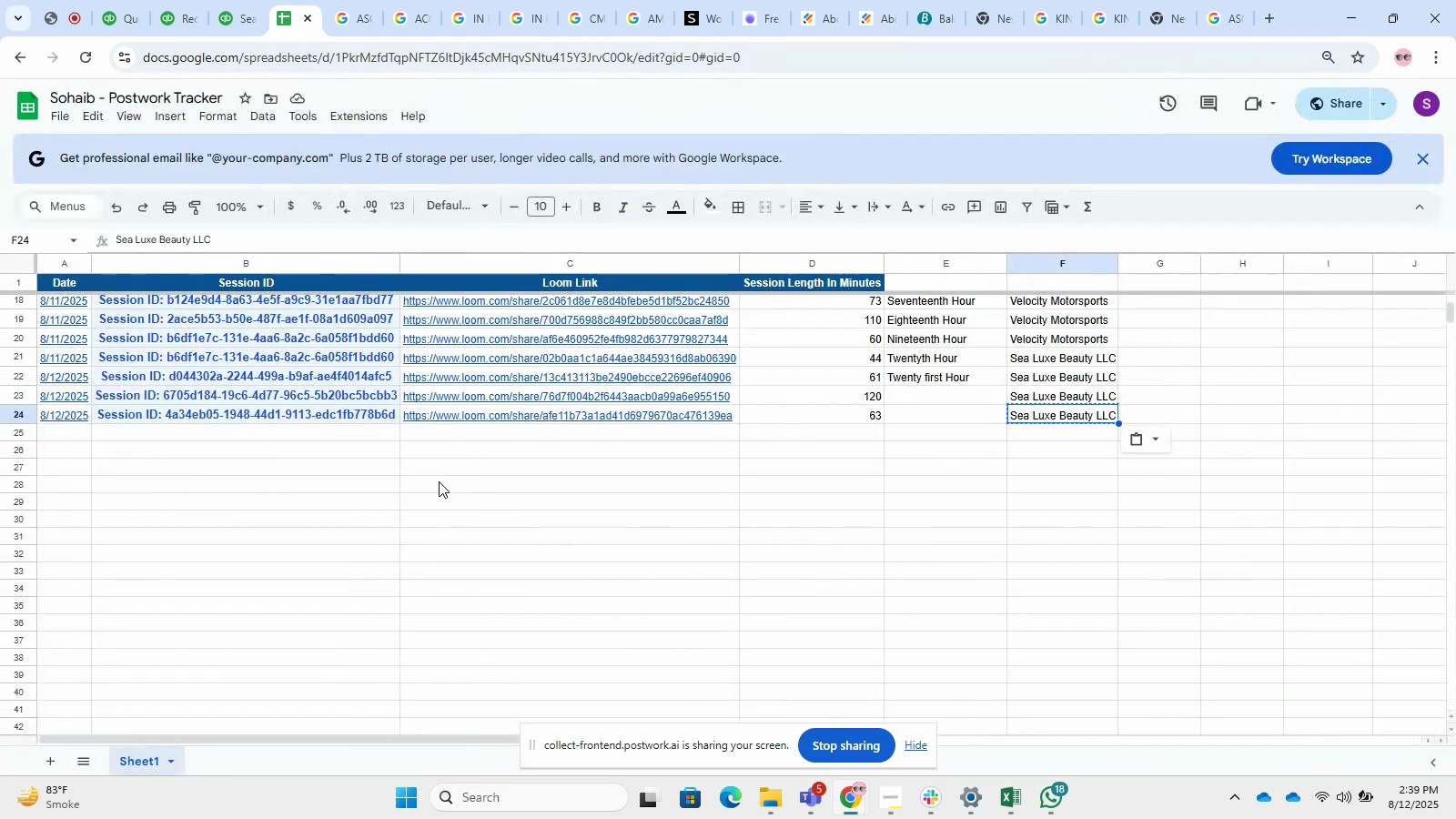 
key(Control+C)
 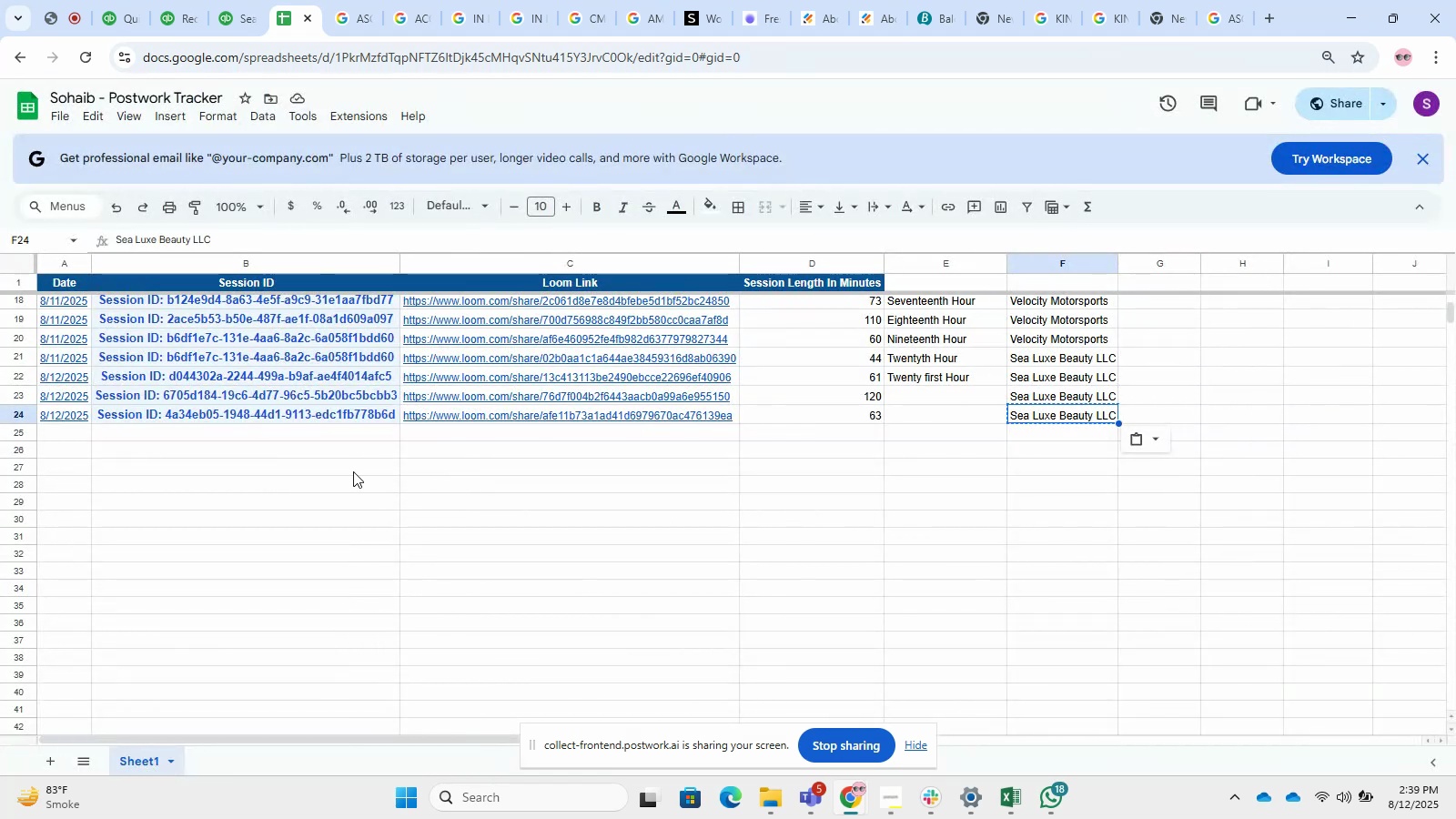 
key(Control+C)
 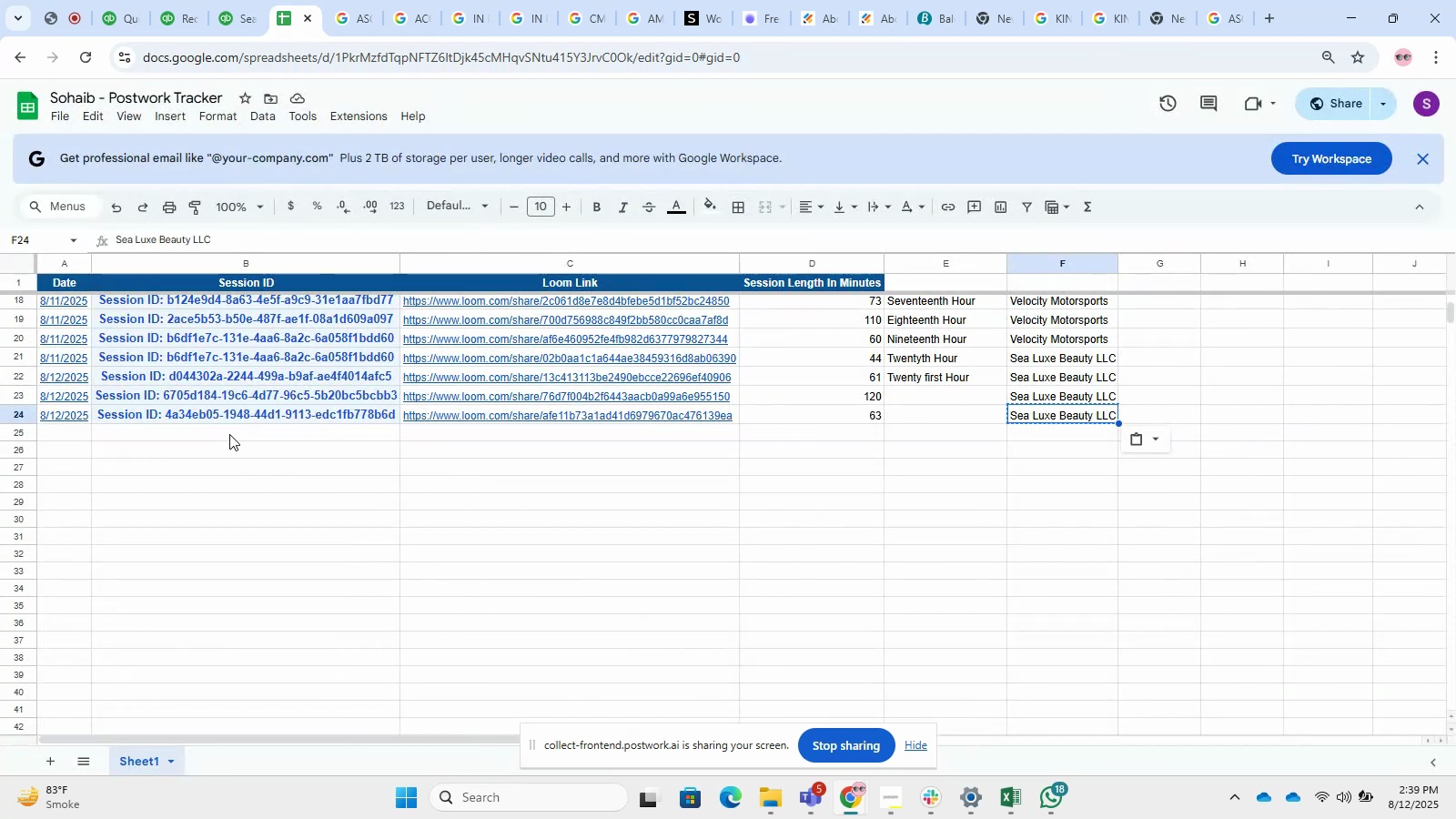 
left_click([229, 434])
 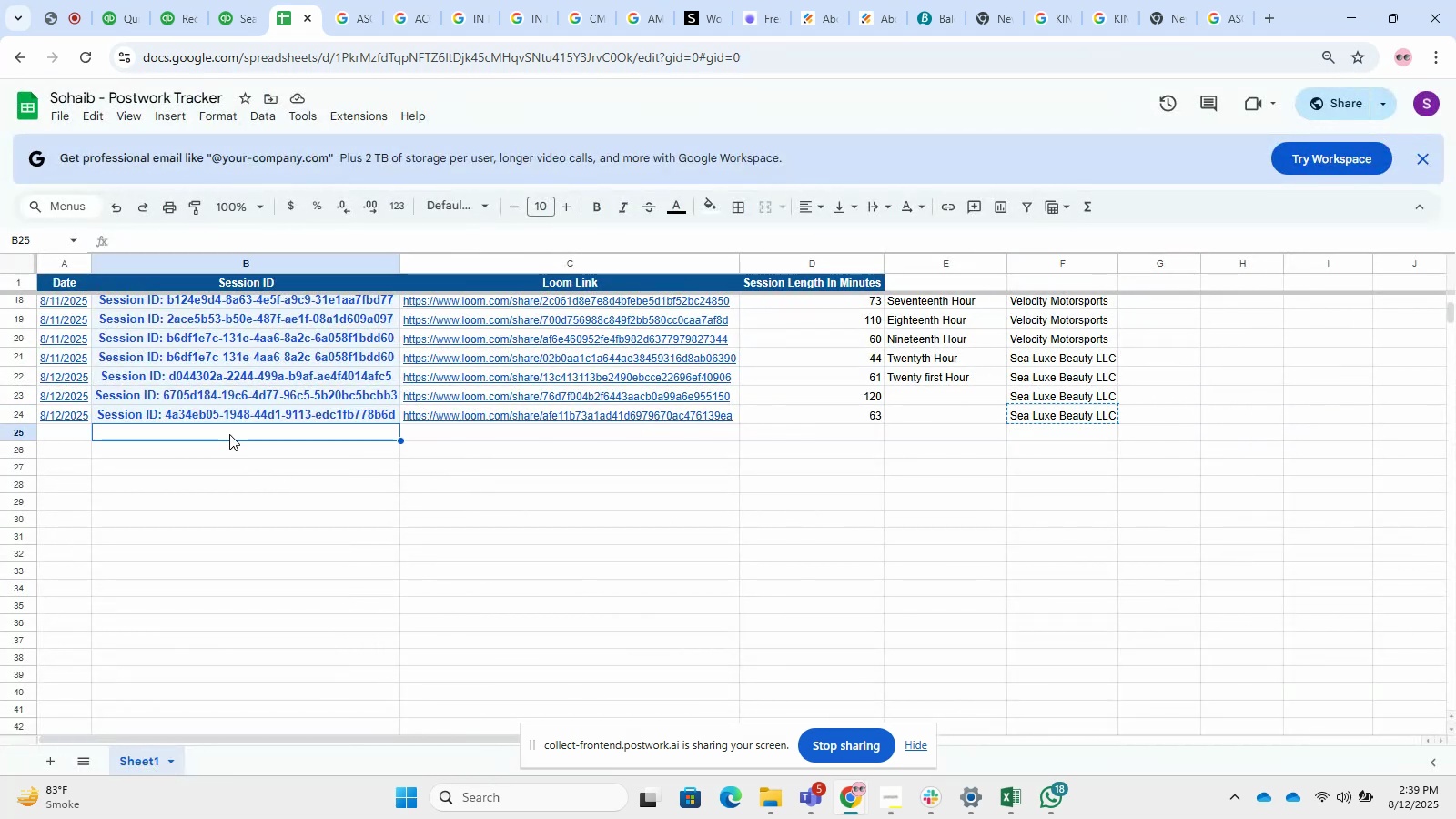 
key(Control+V)
 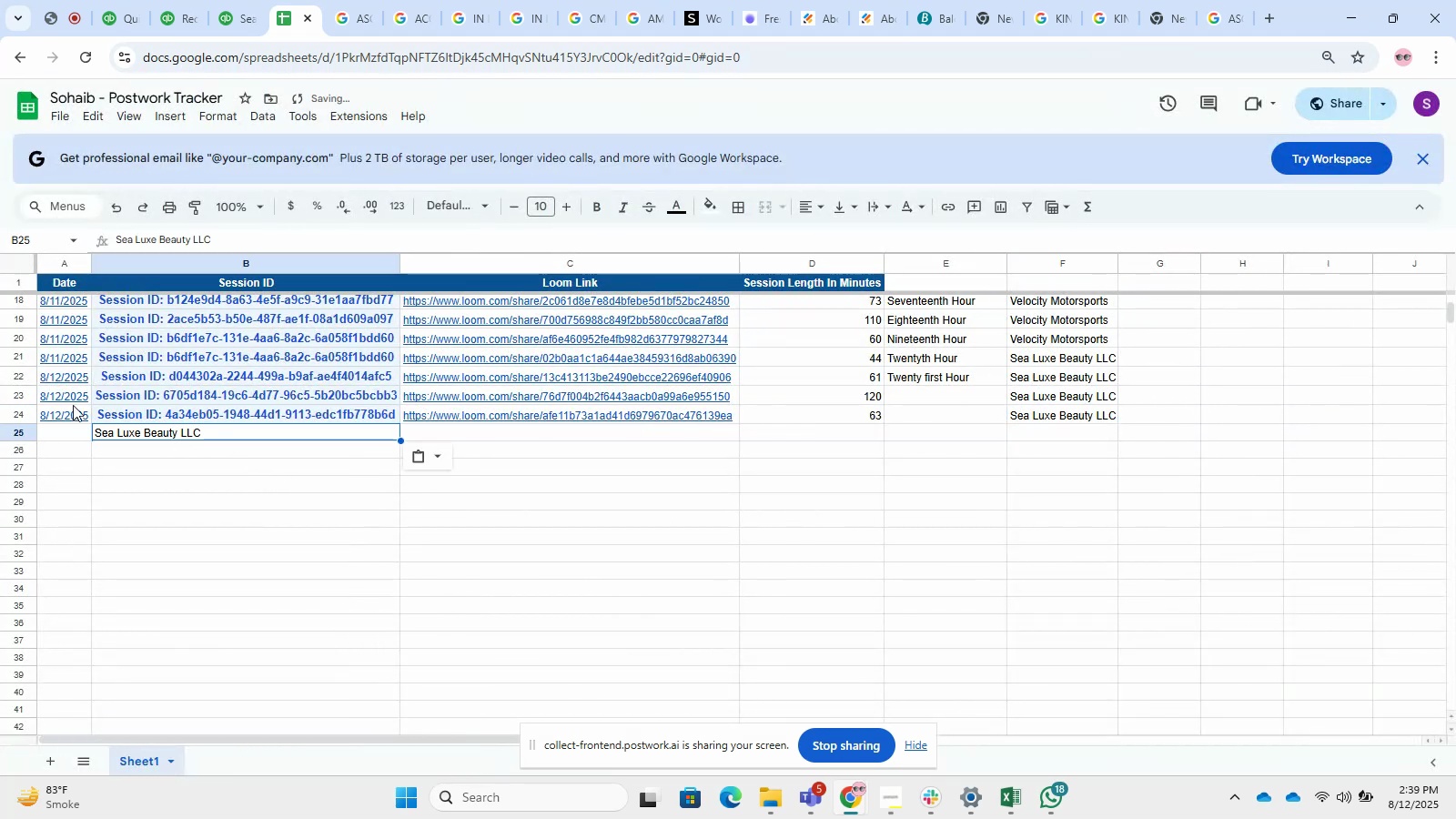 
left_click([73, 405])
 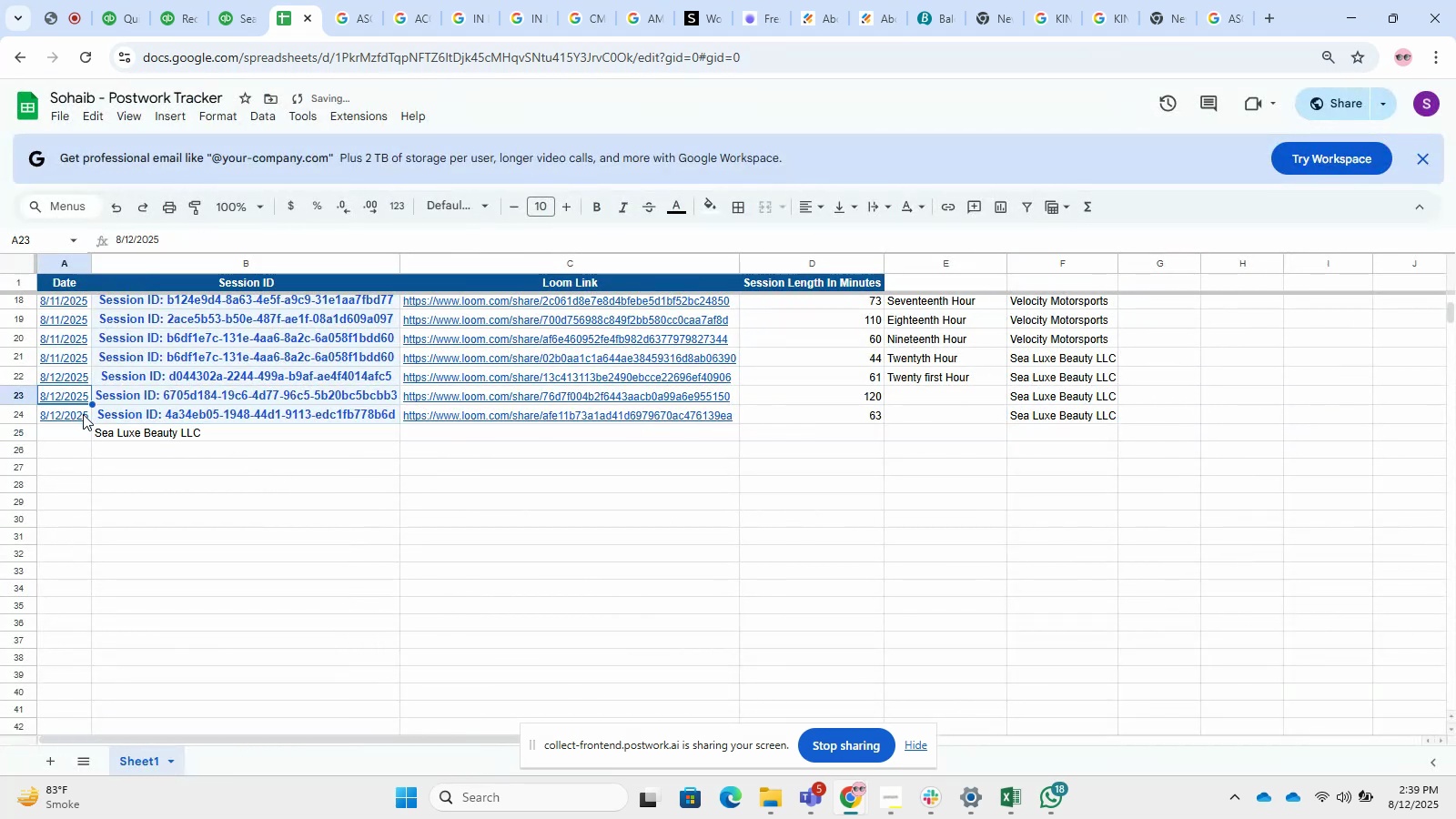 
key(Control+C)
 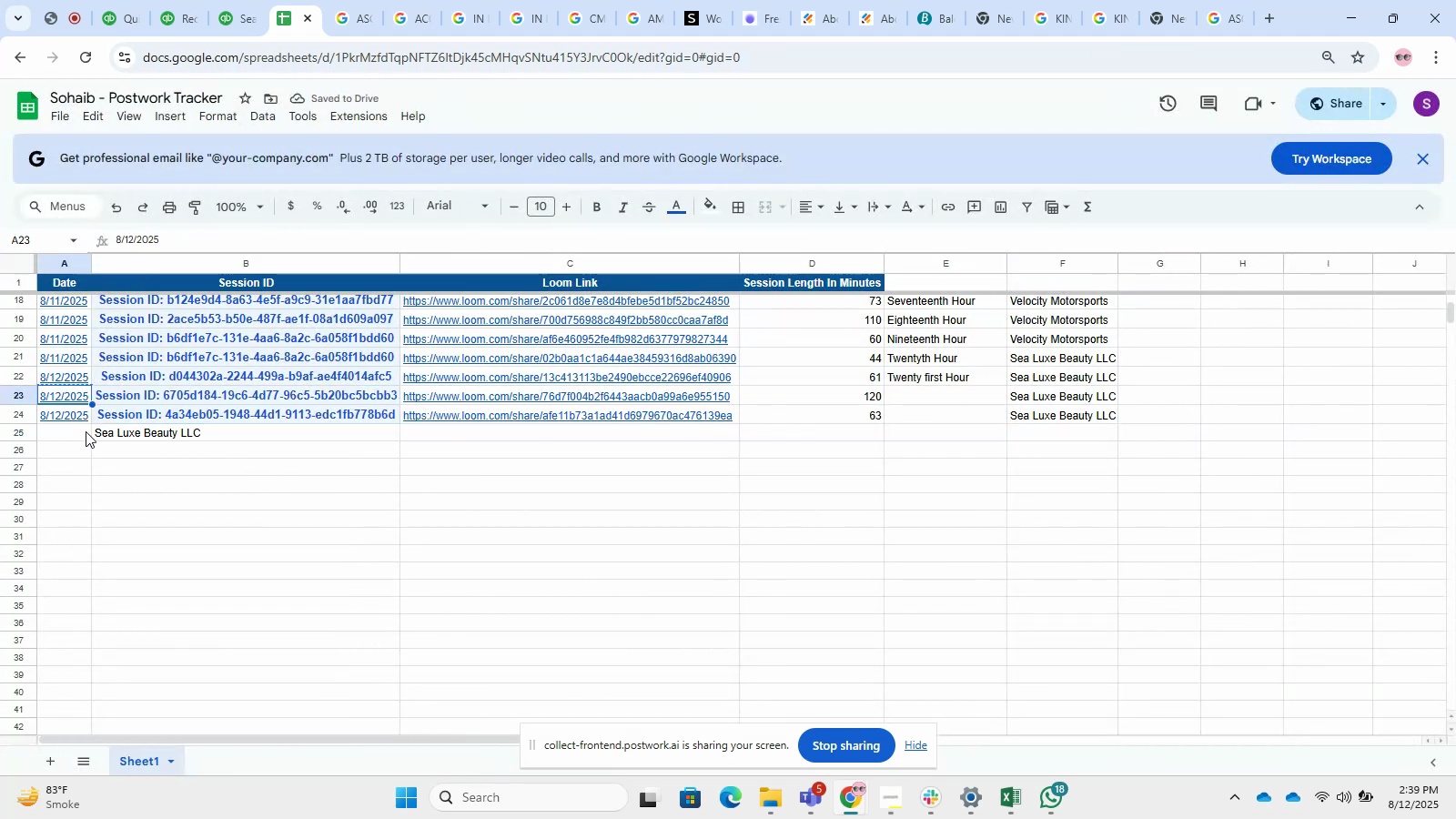 
left_click([86, 431])
 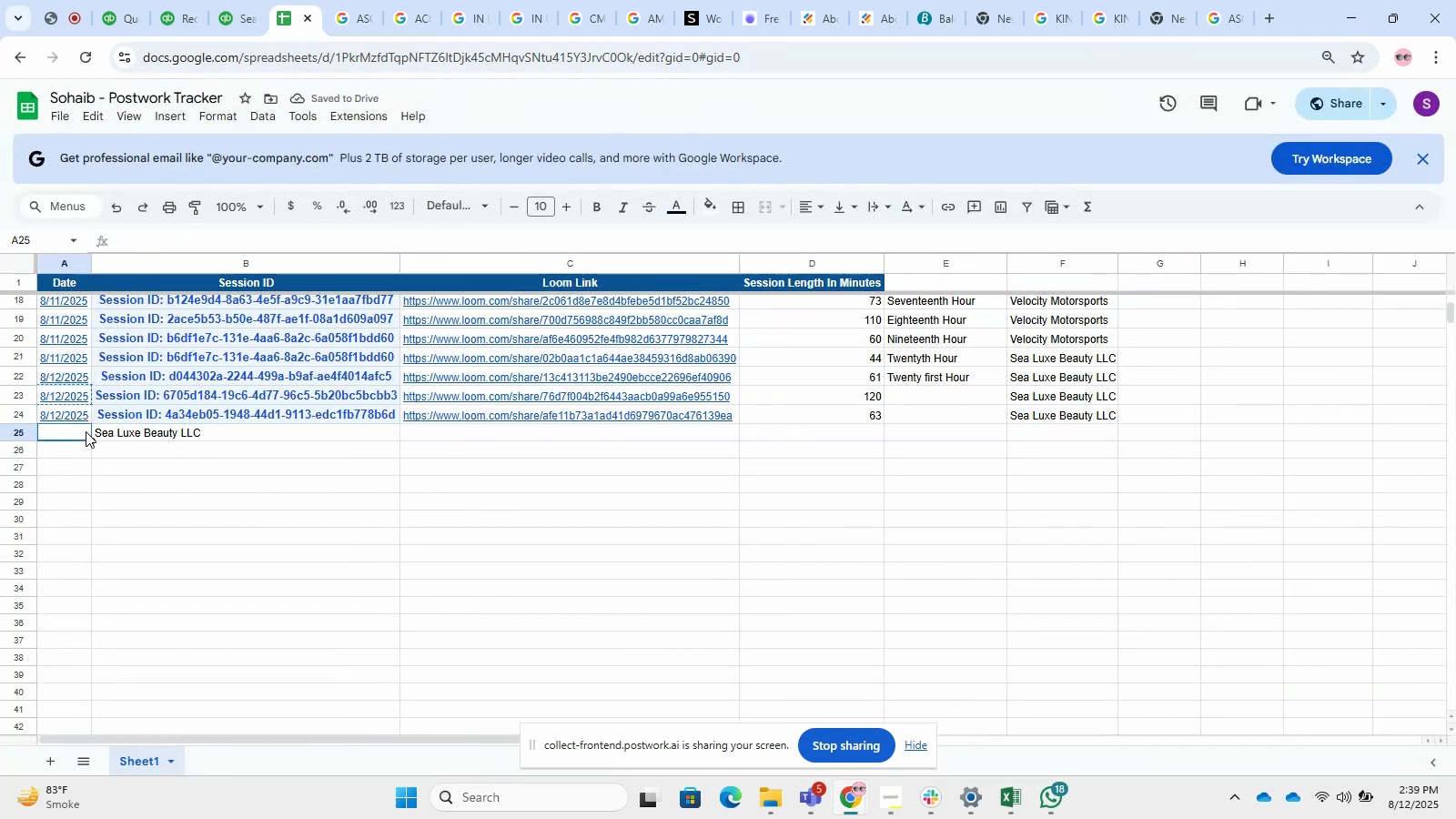 
key(Control+V)
 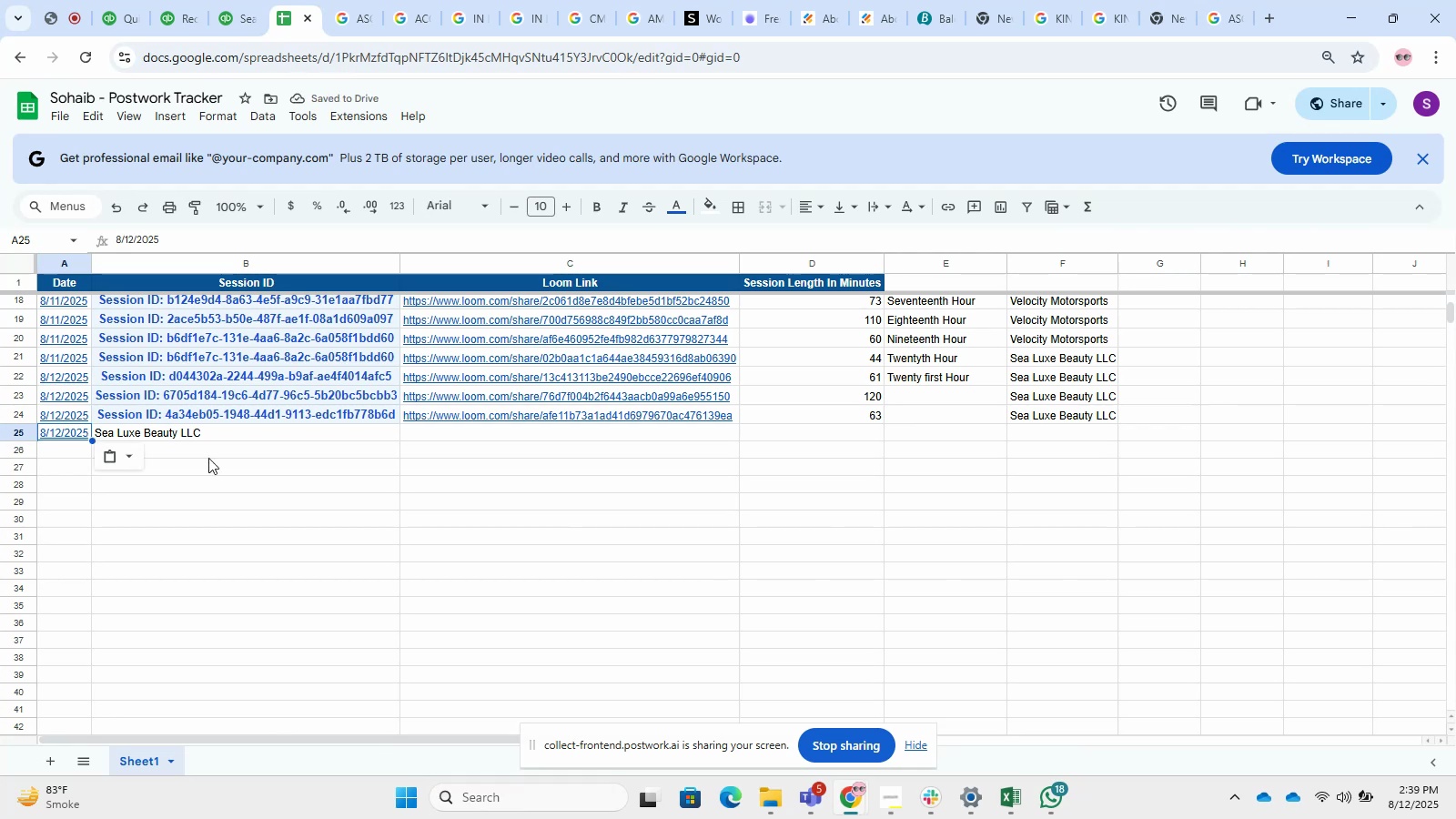 
wait(5.46)
 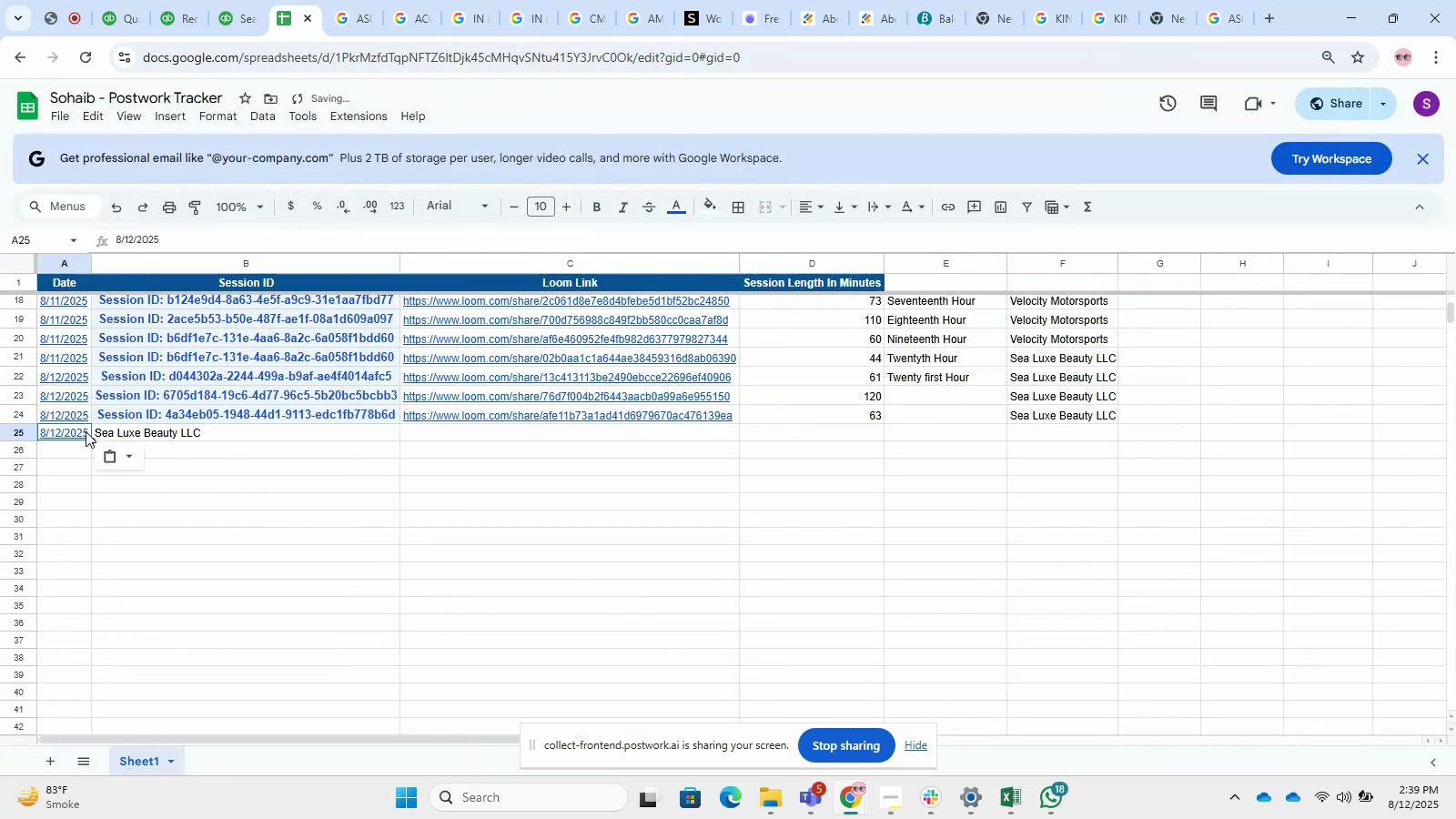 
left_click([280, 448])
 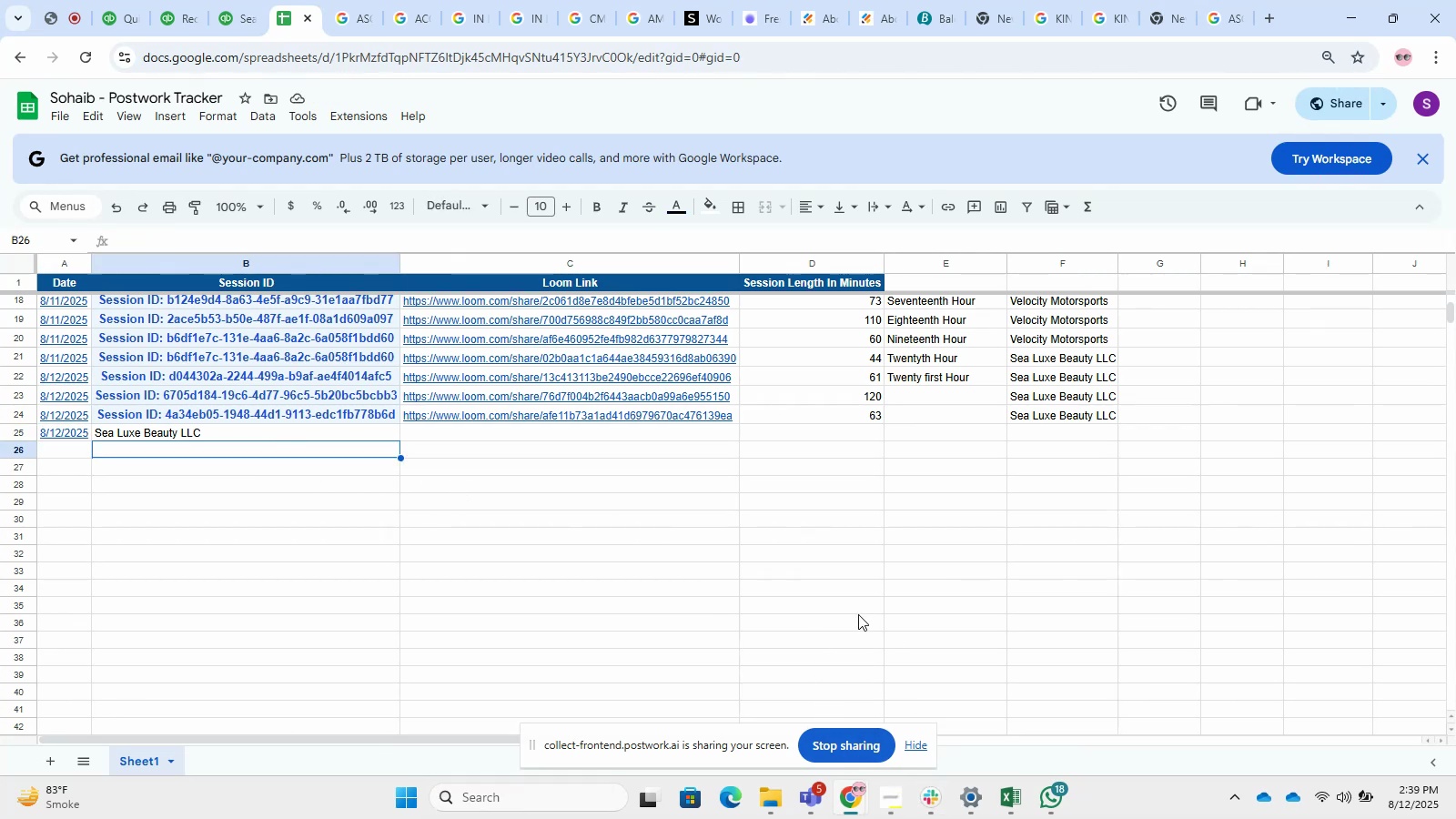 
key(Control+ControlLeft)
 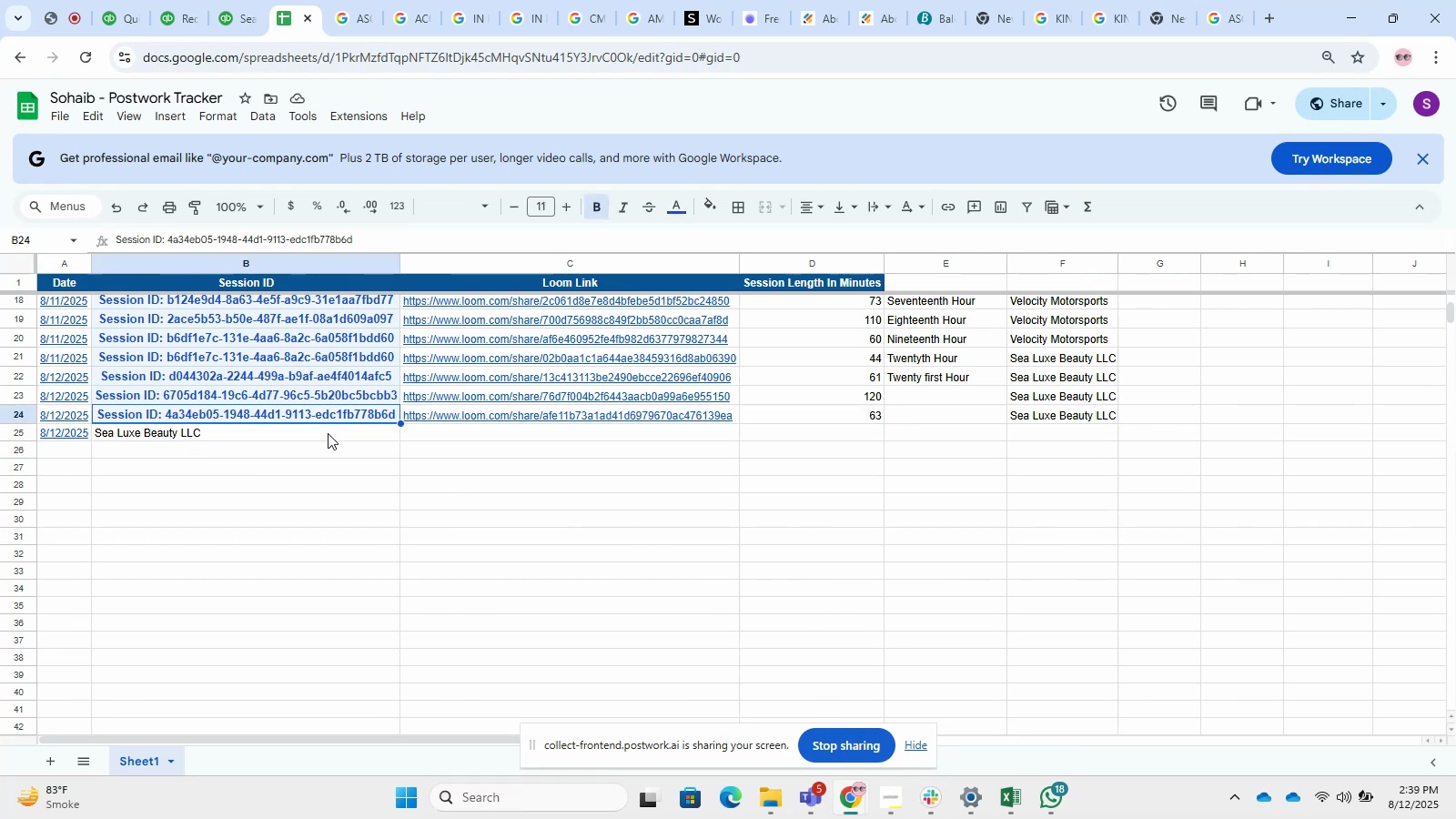 
double_click([328, 433])
 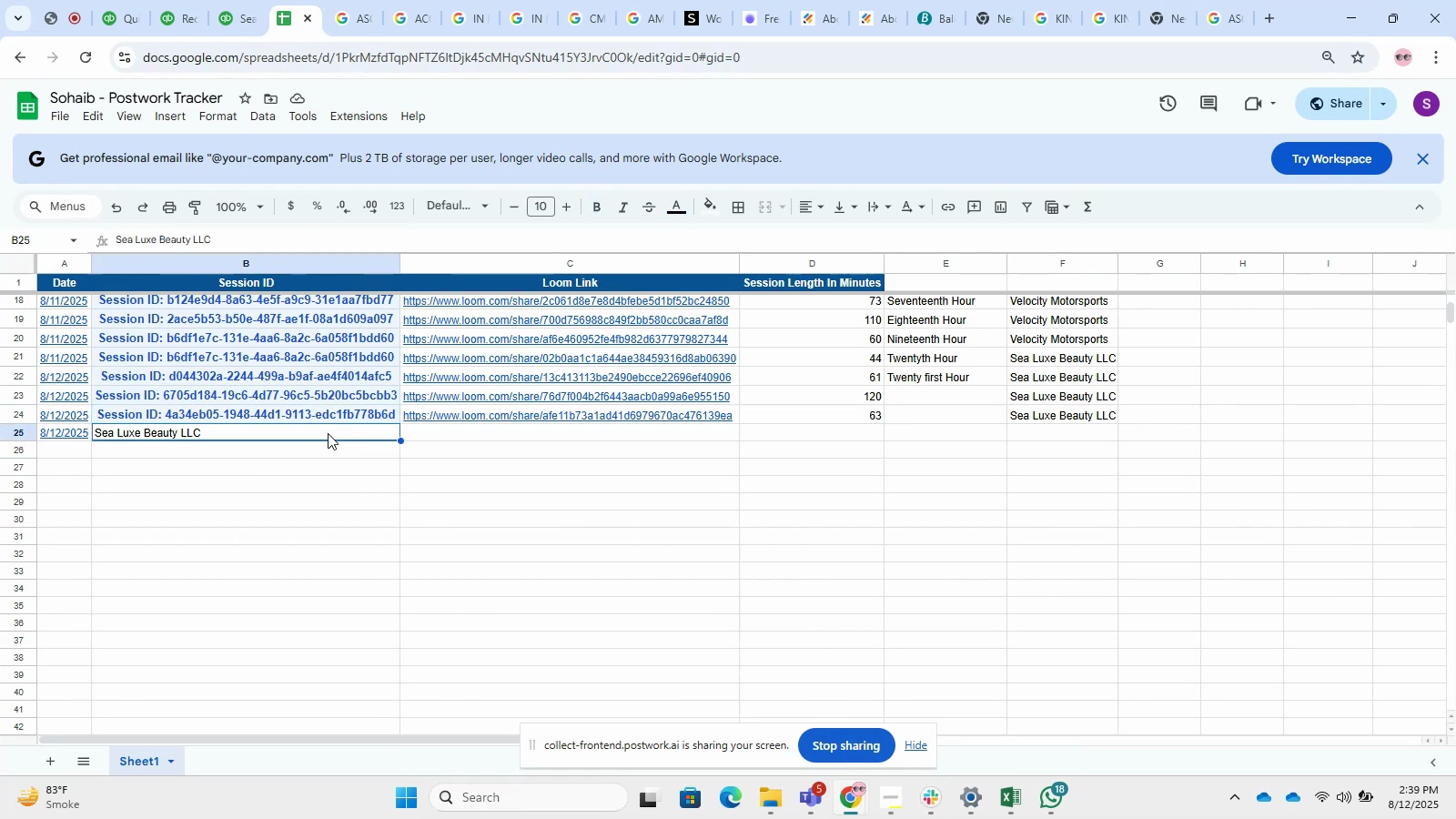 
key(Control+X)
 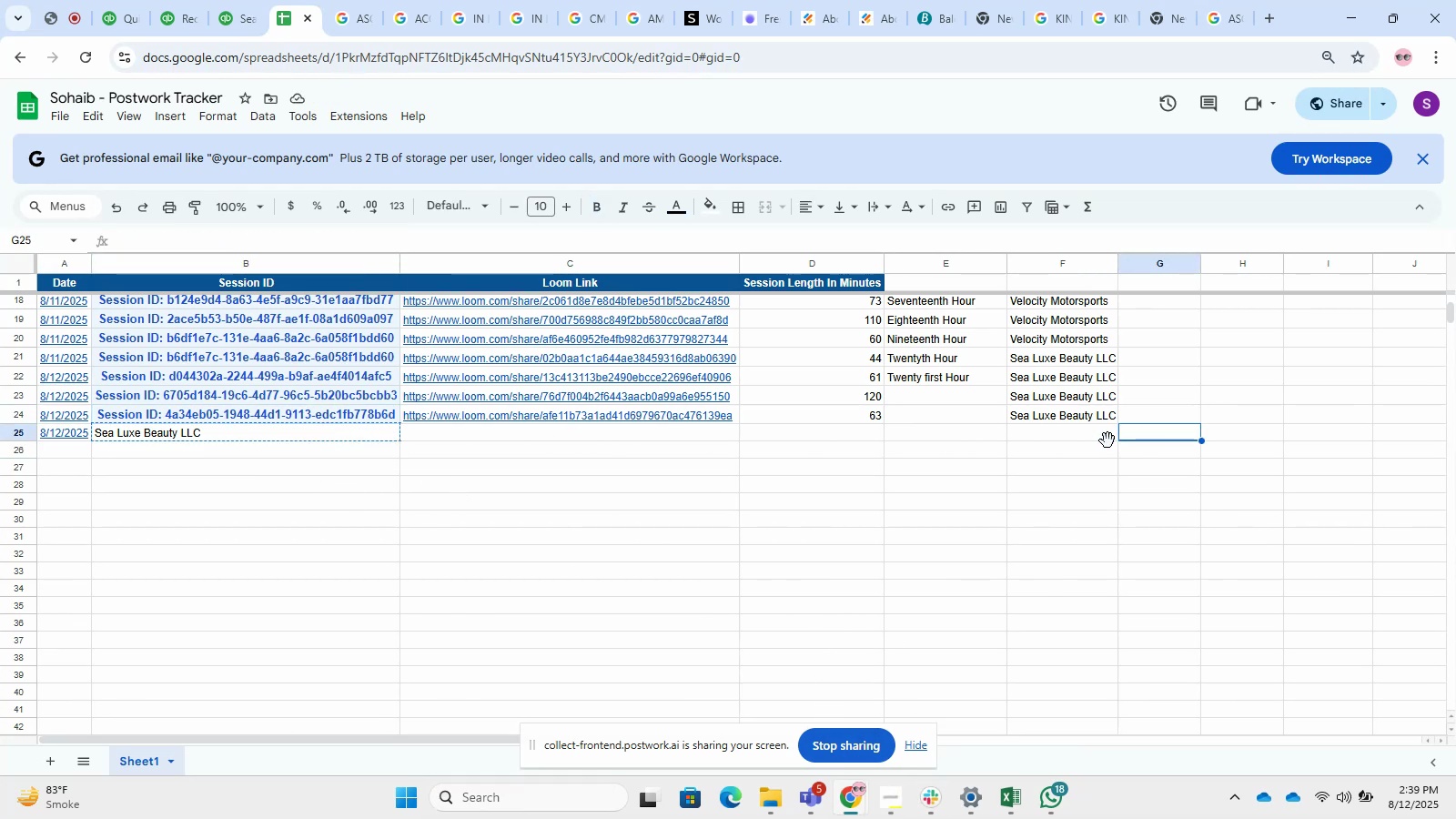 
double_click([1087, 440])
 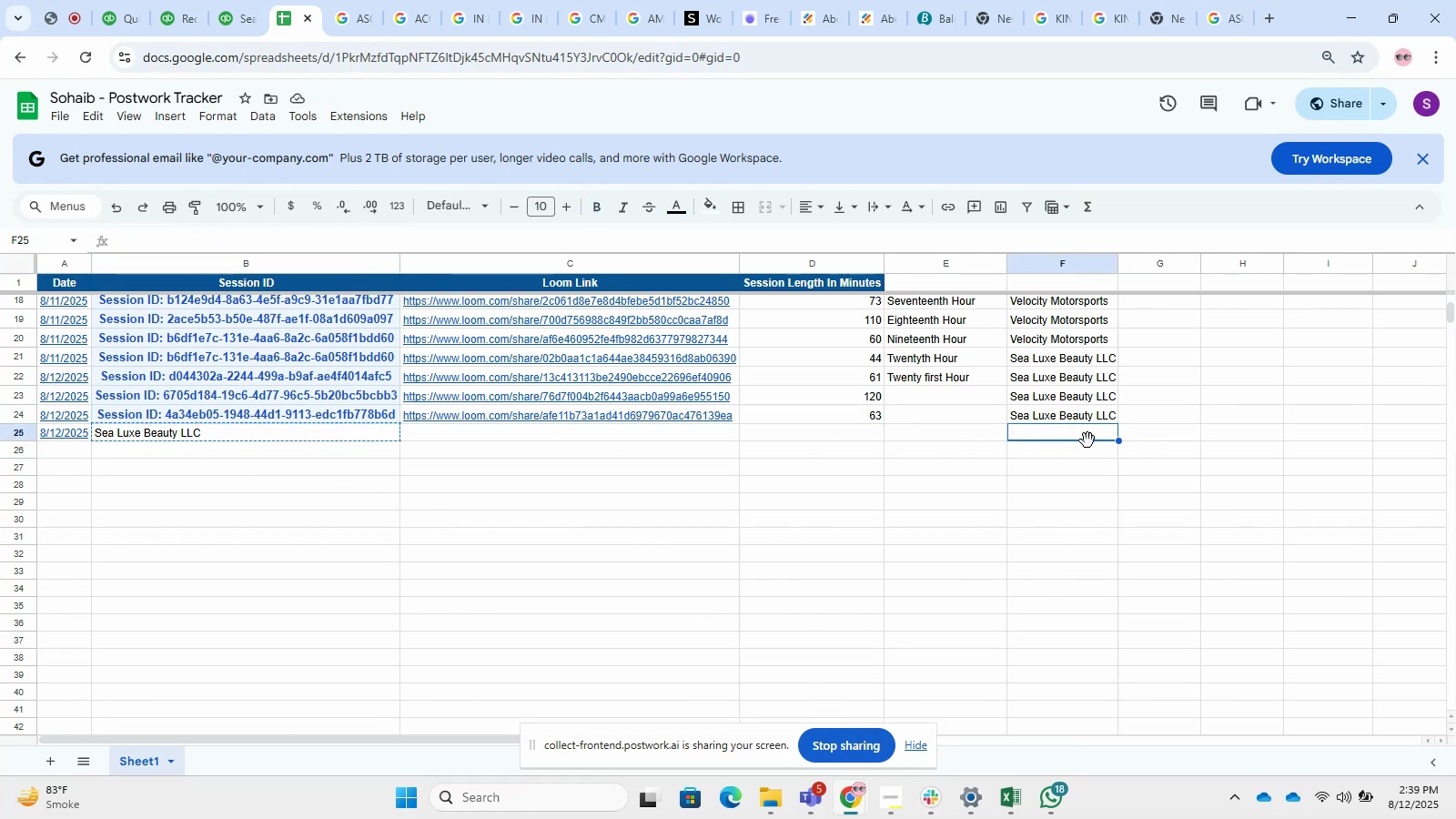 
key(Control+V)
 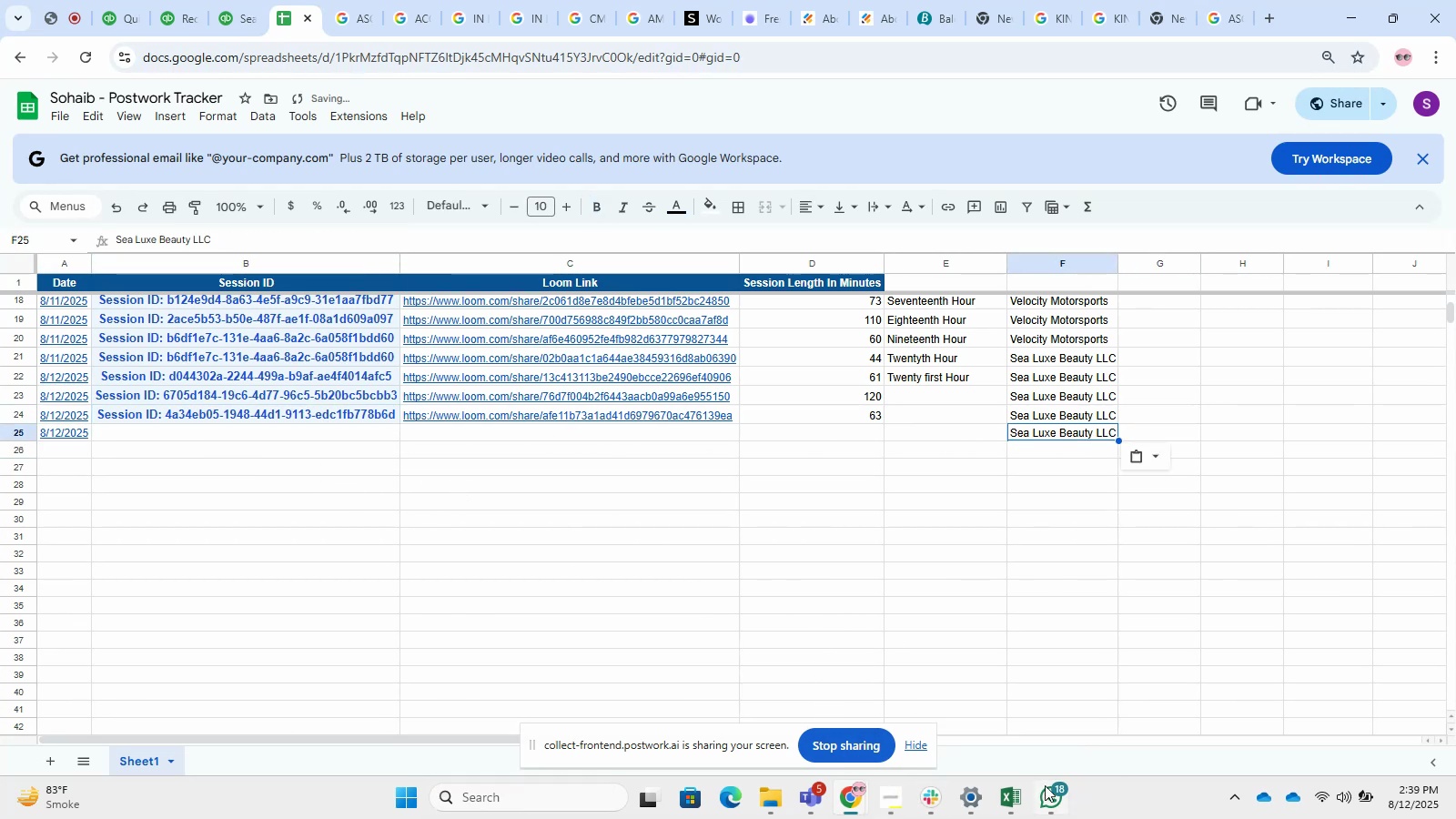 
left_click([1045, 785])
 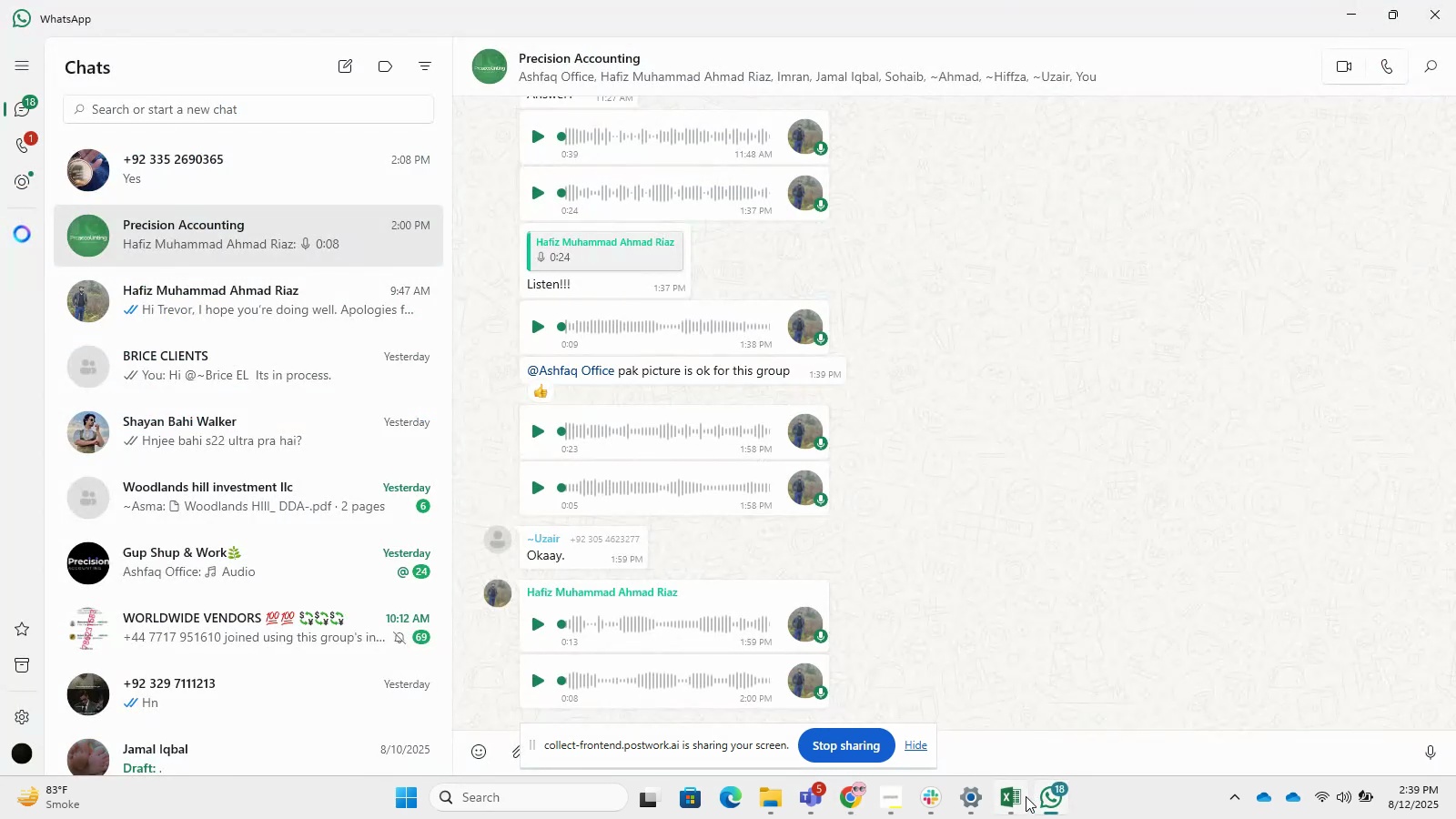 
left_click([1026, 796])
 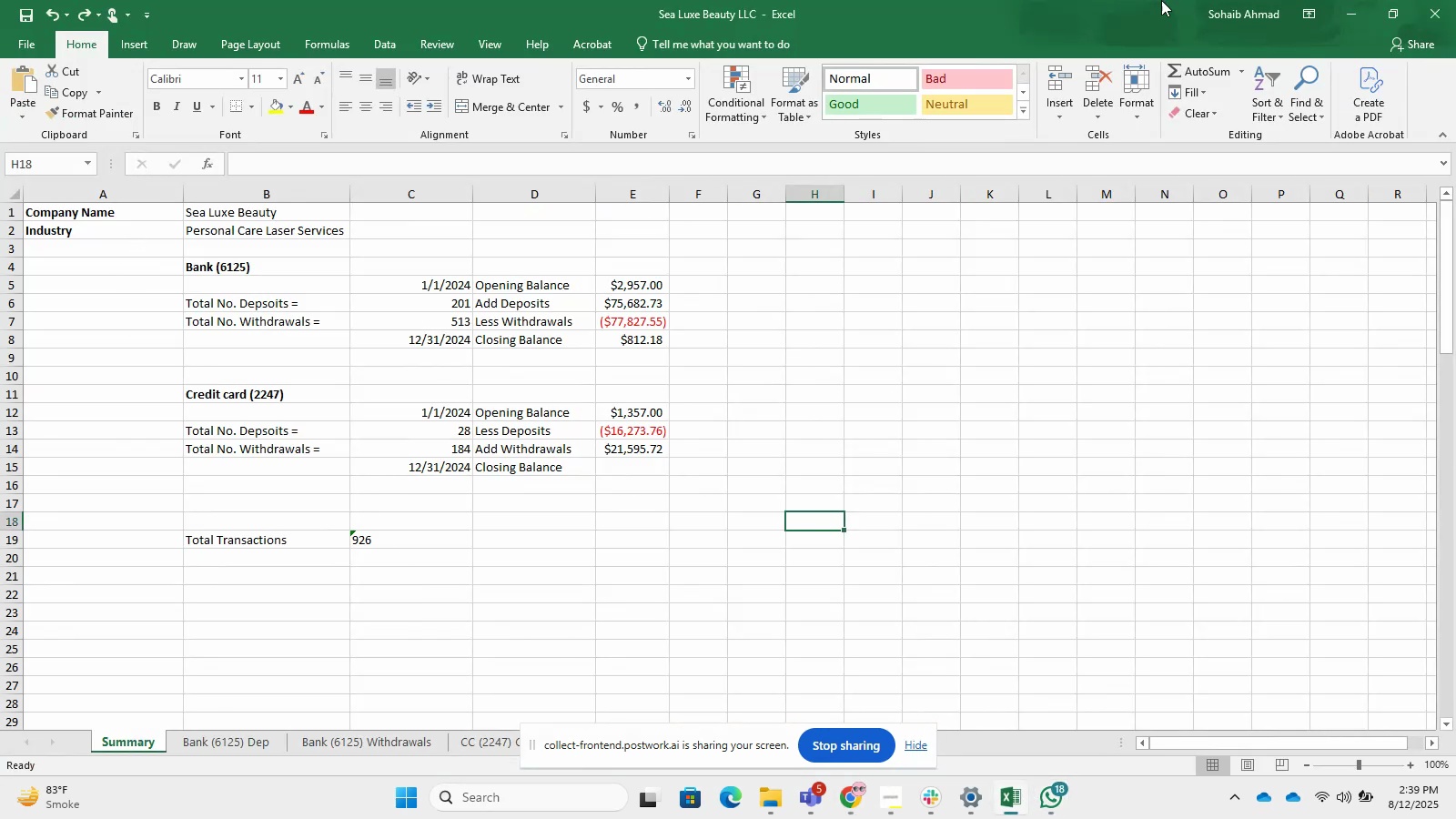 
left_click([1354, 8])
 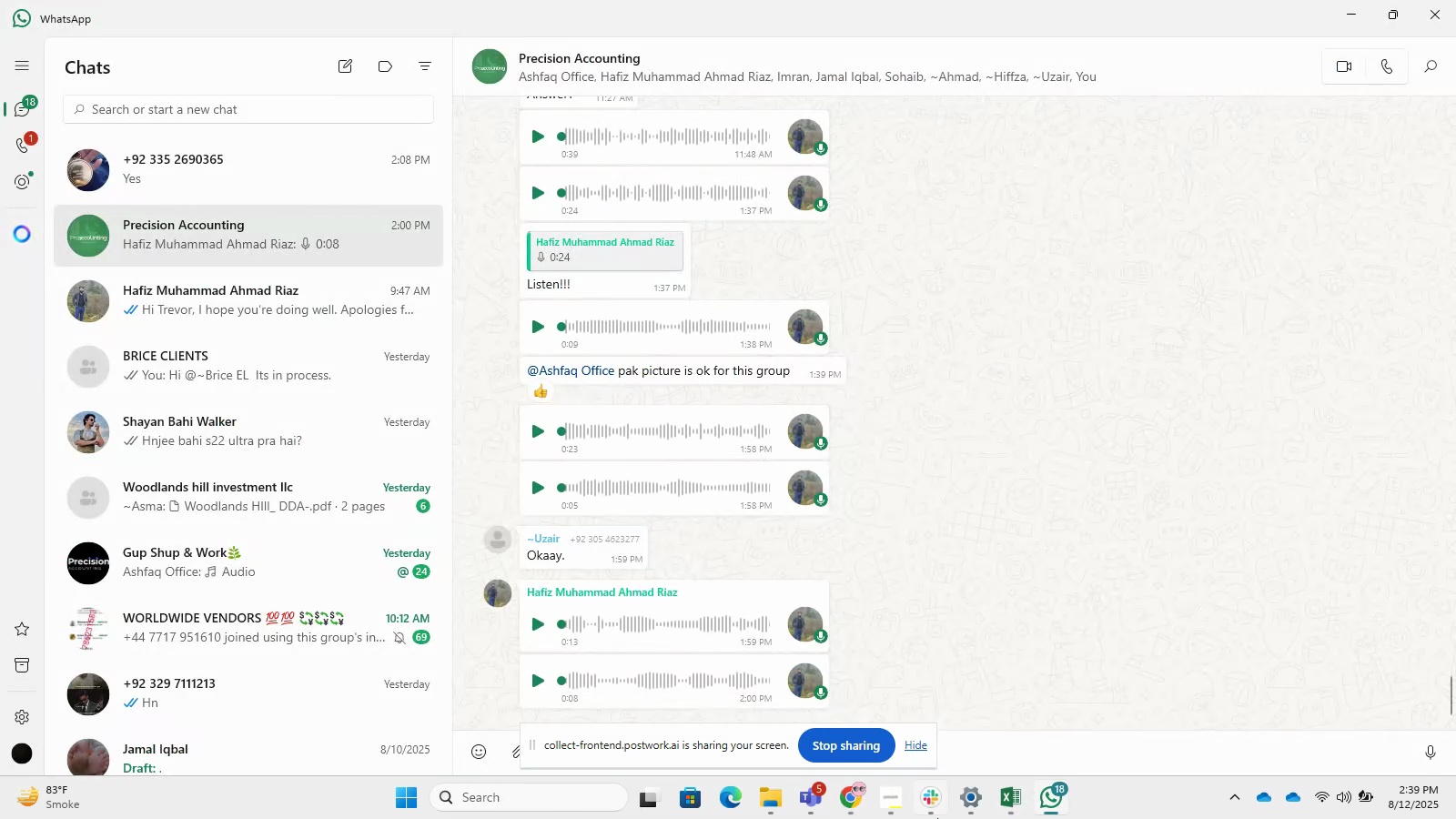 
left_click([899, 808])
 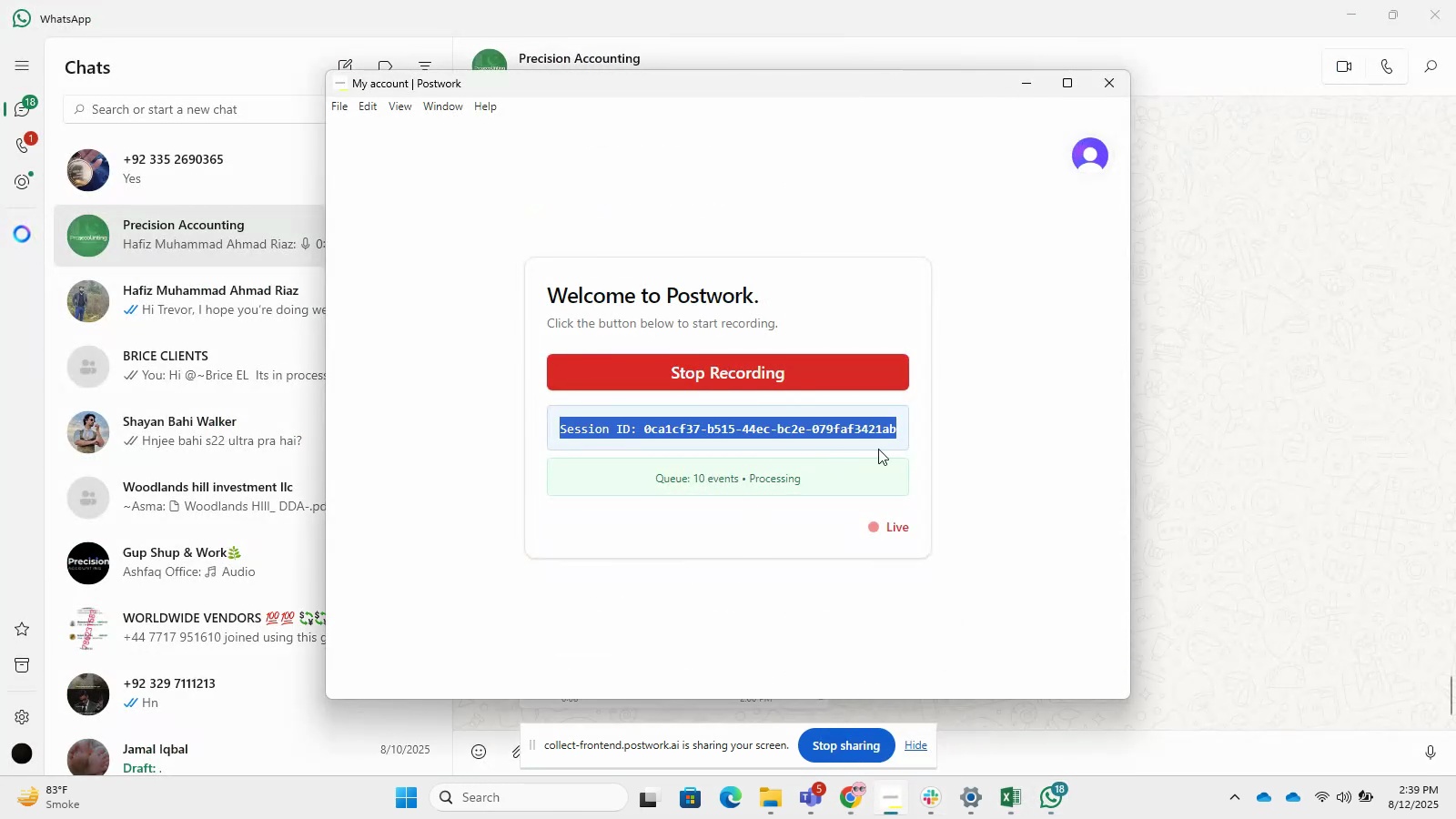 
left_click([890, 437])
 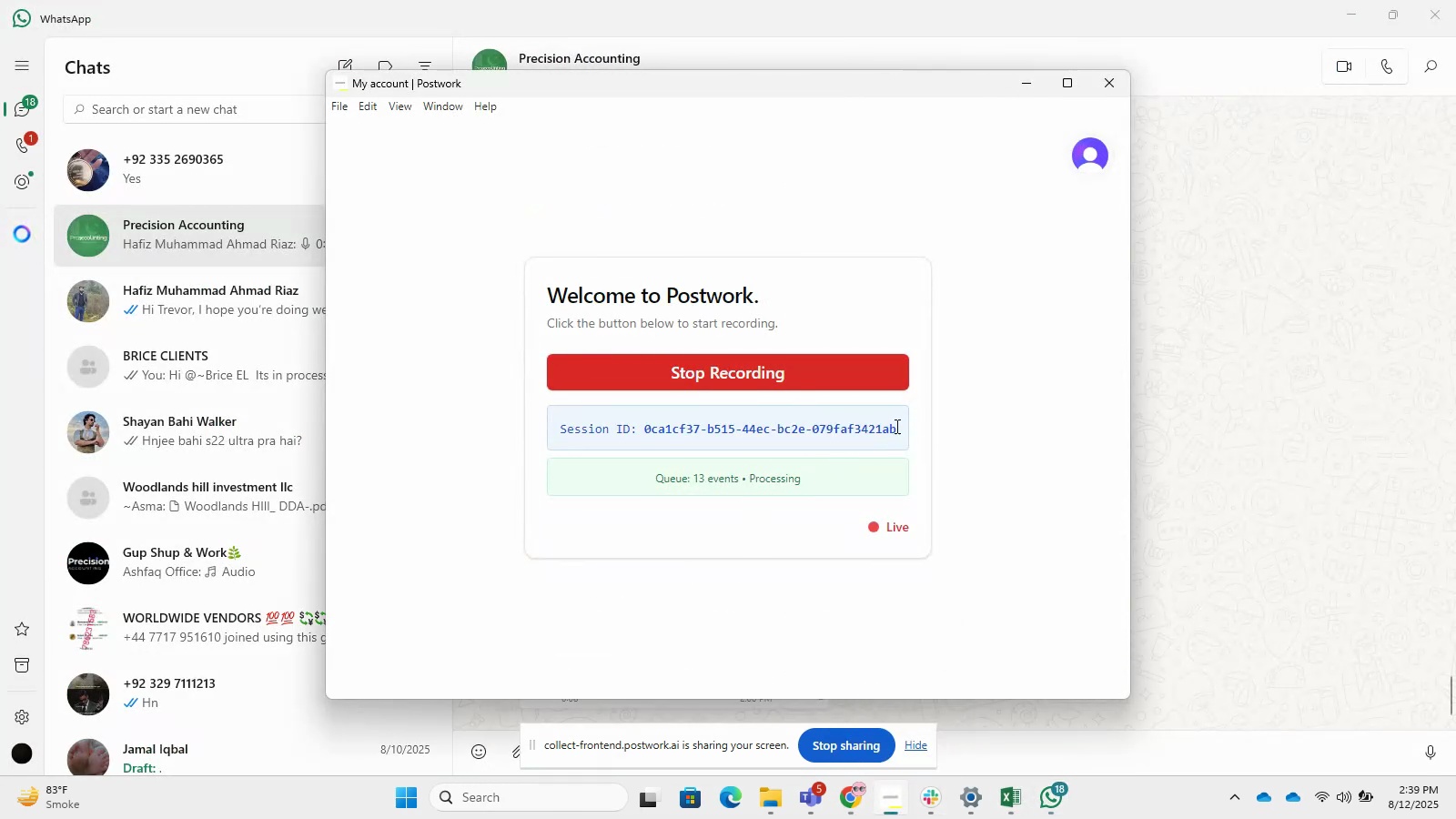 
left_click_drag(start_coordinate=[895, 426], to_coordinate=[316, 422])
 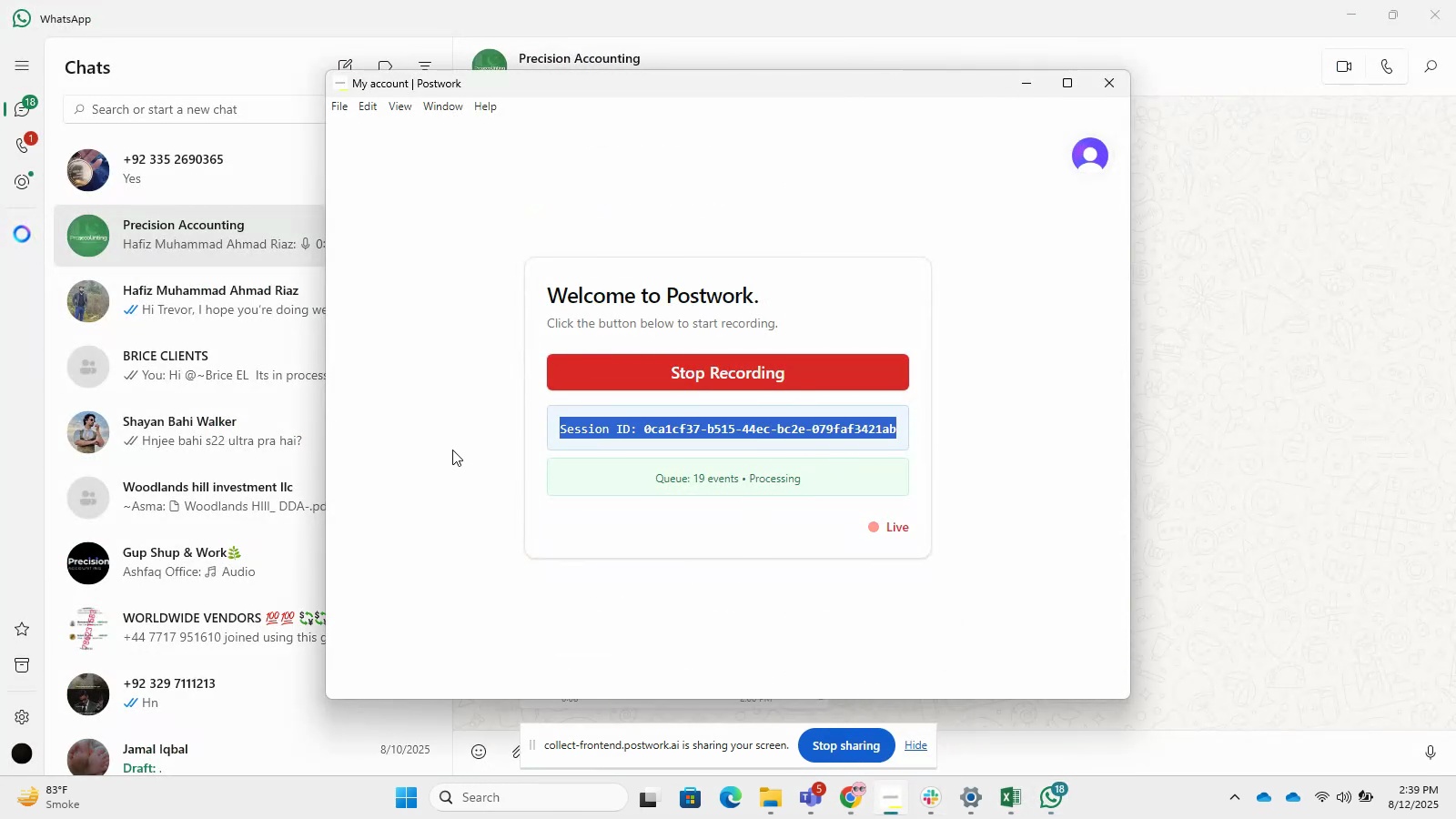 
key(Control+C)
 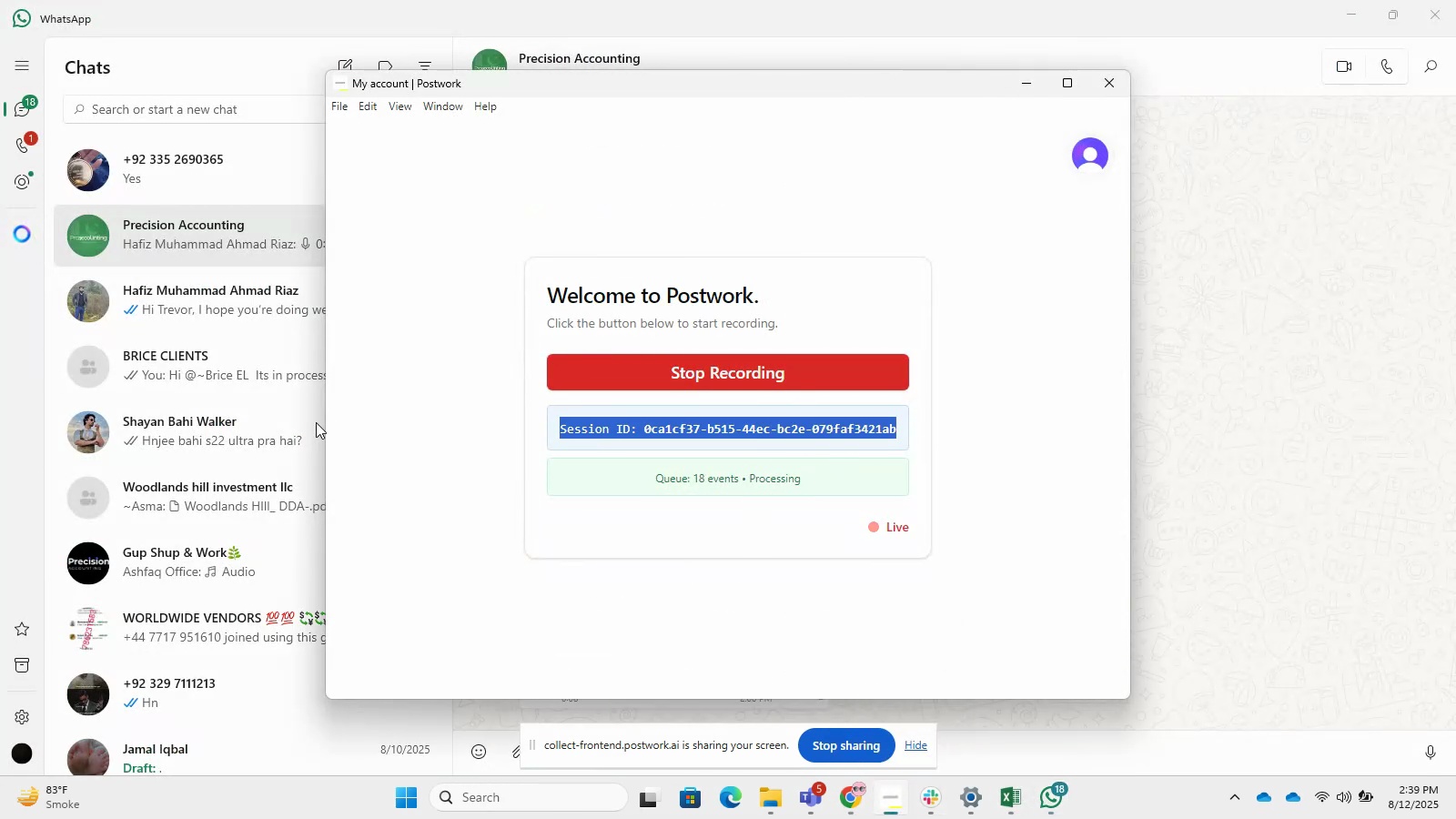 
key(Control+C)
 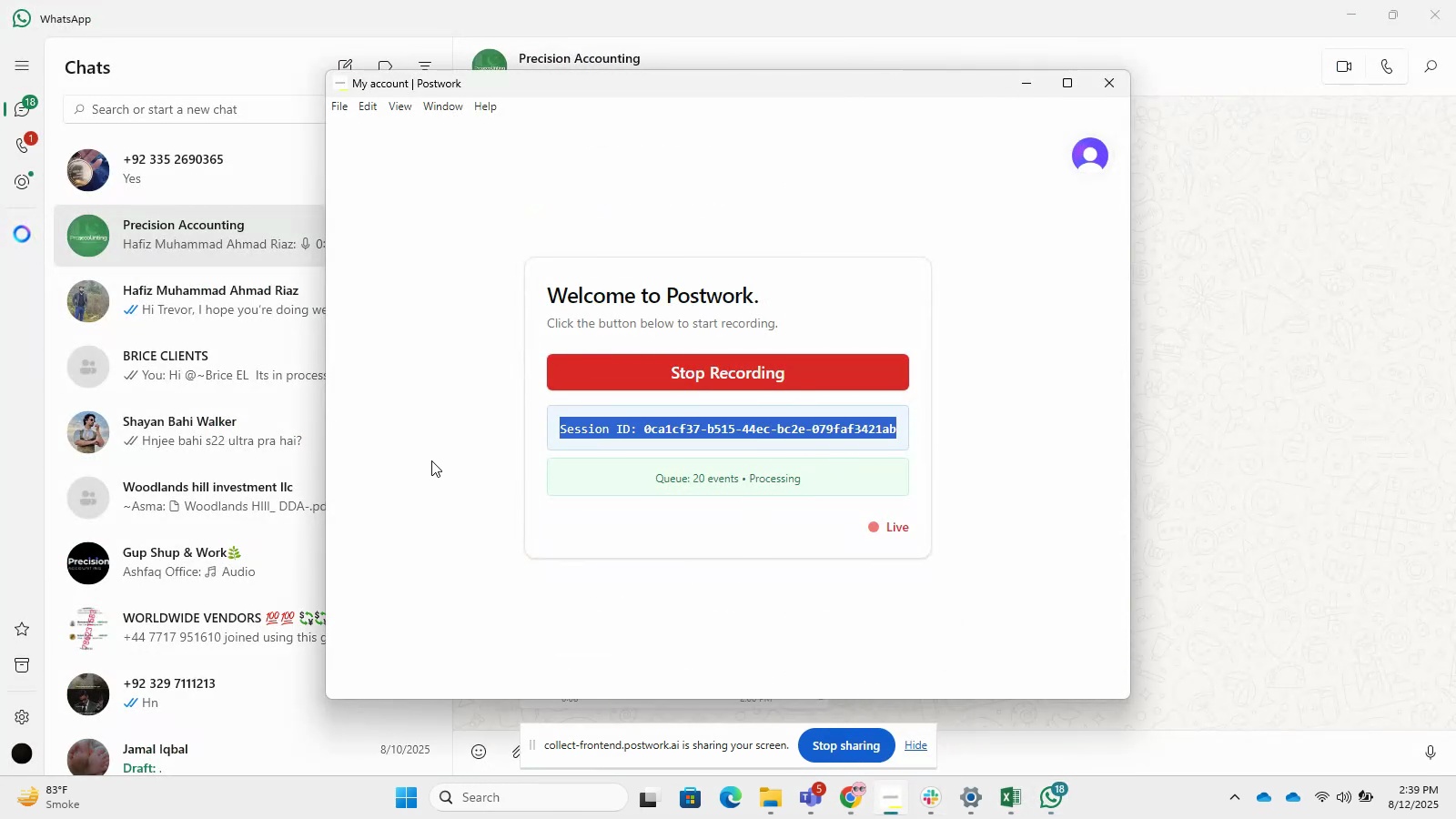 
key(Control+C)
 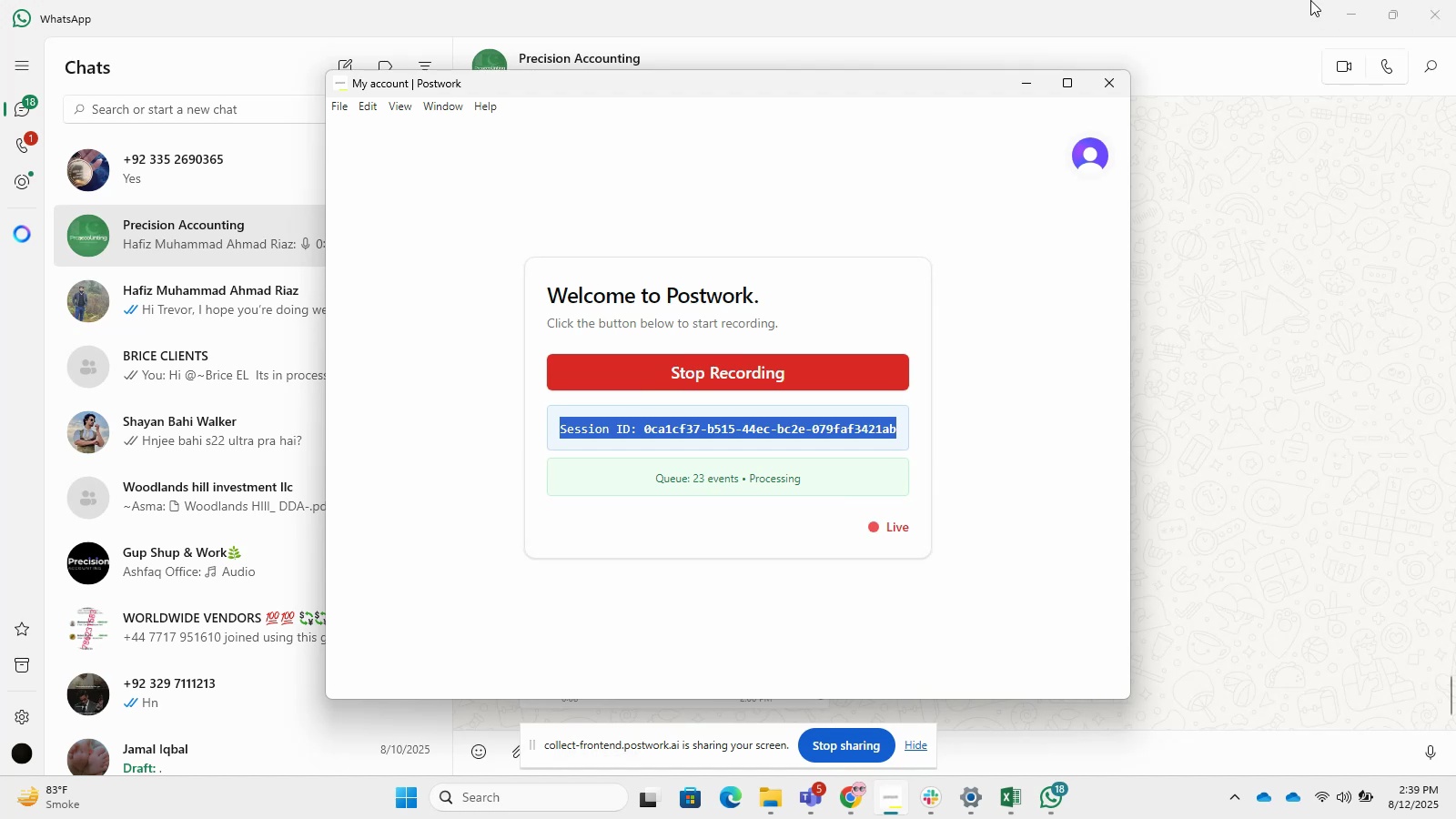 
left_click([1310, 0])
 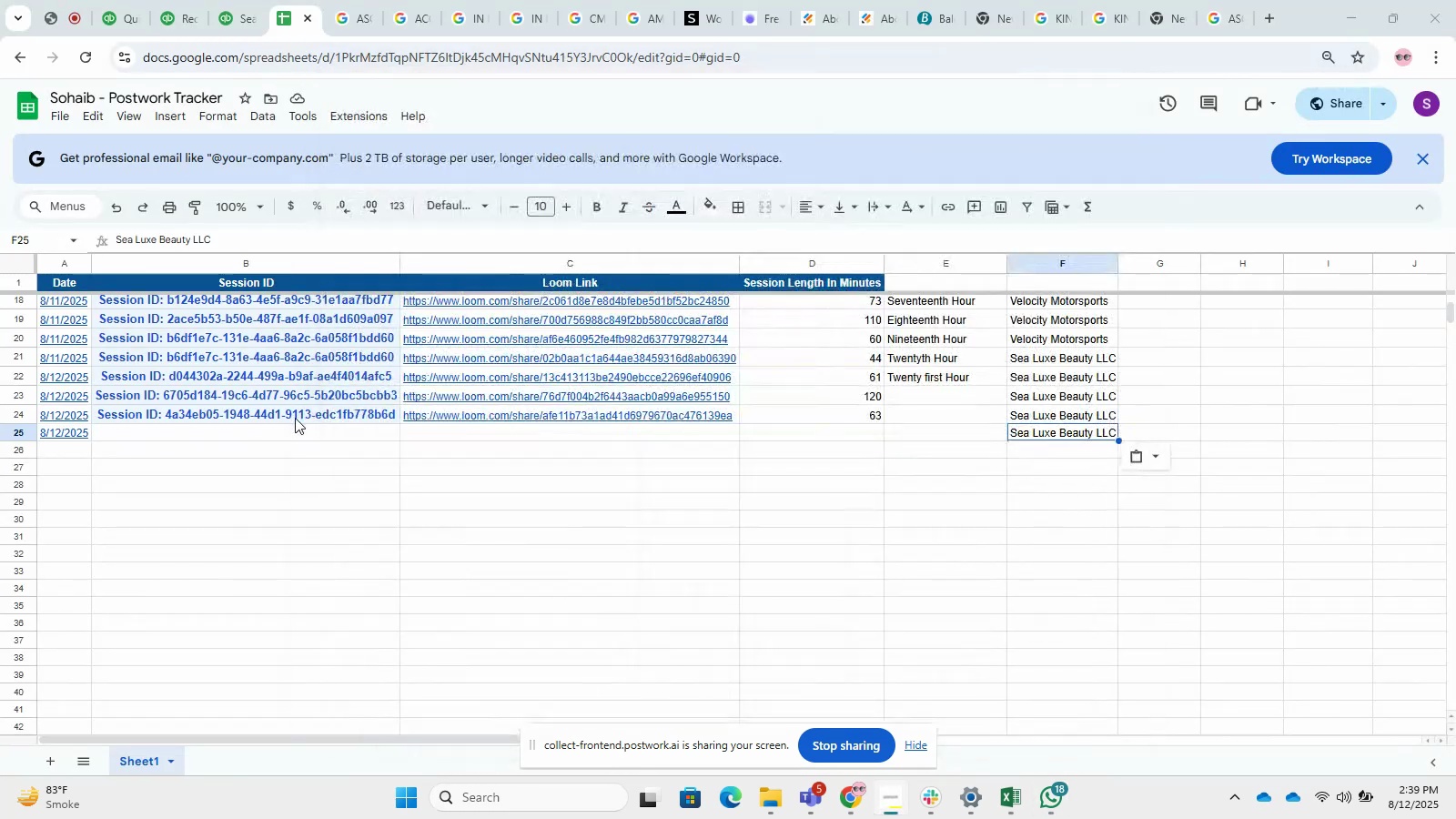 
double_click([270, 453])
 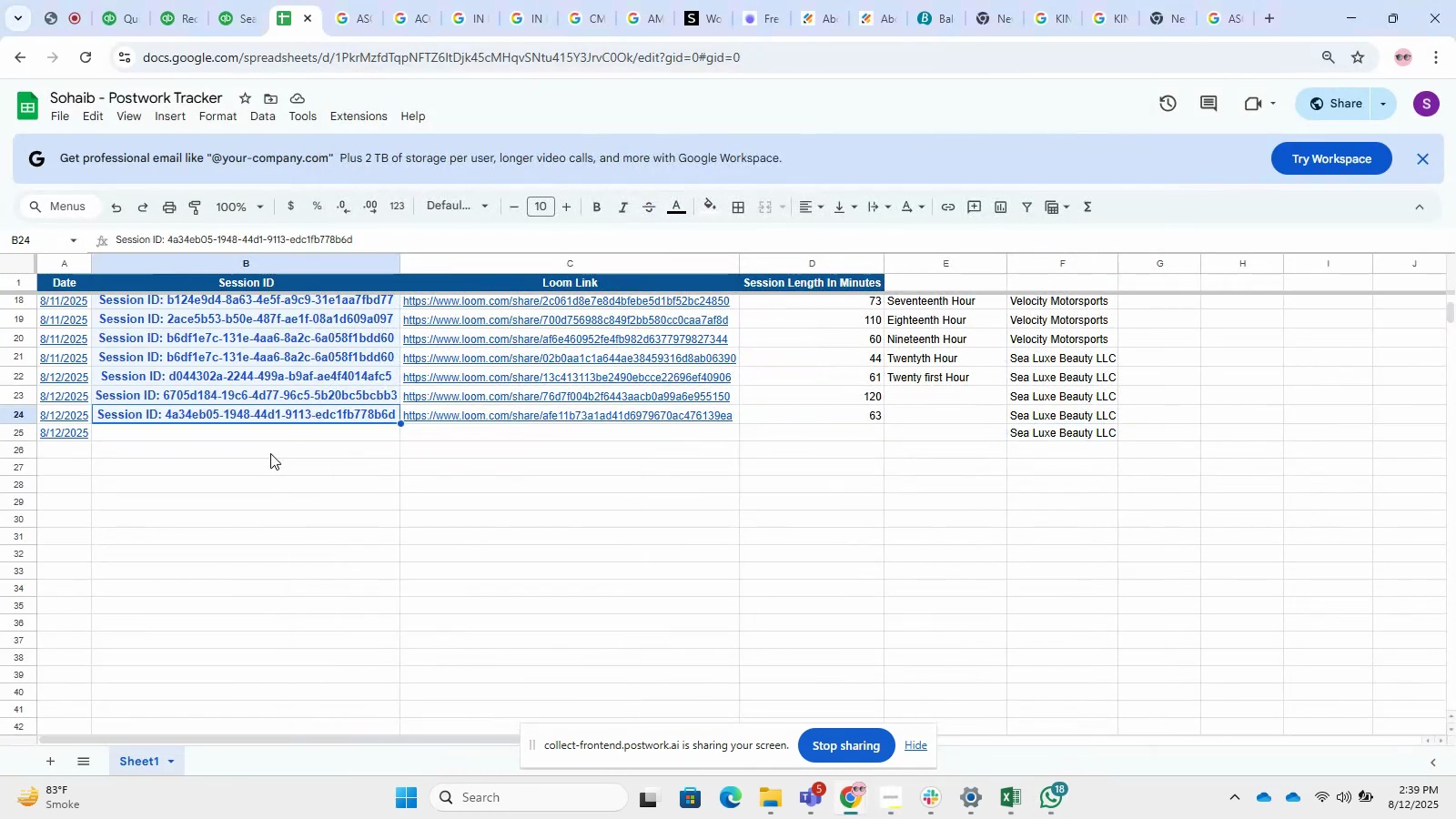 
key(Control+ControlLeft)
 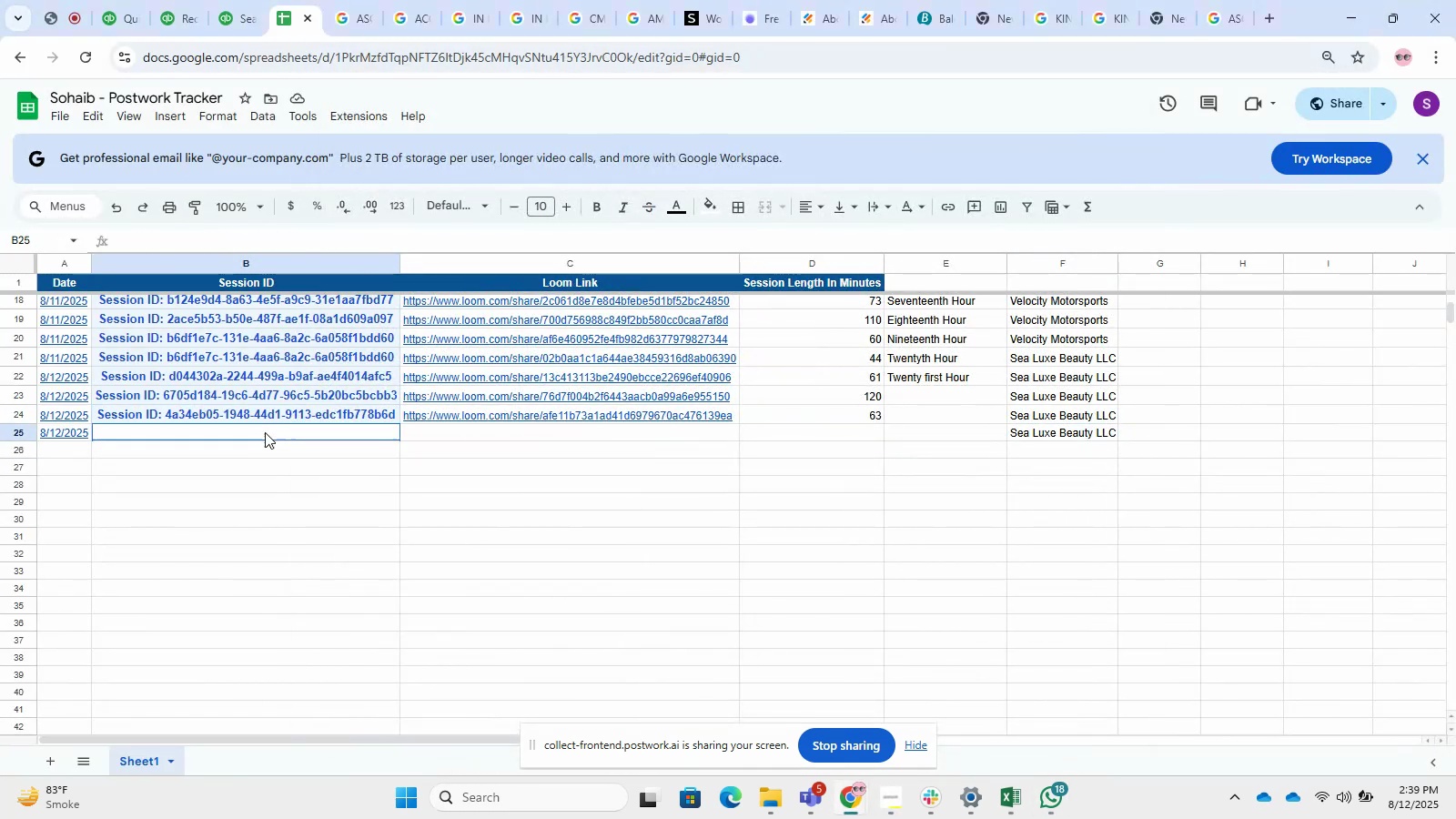 
left_click([265, 432])
 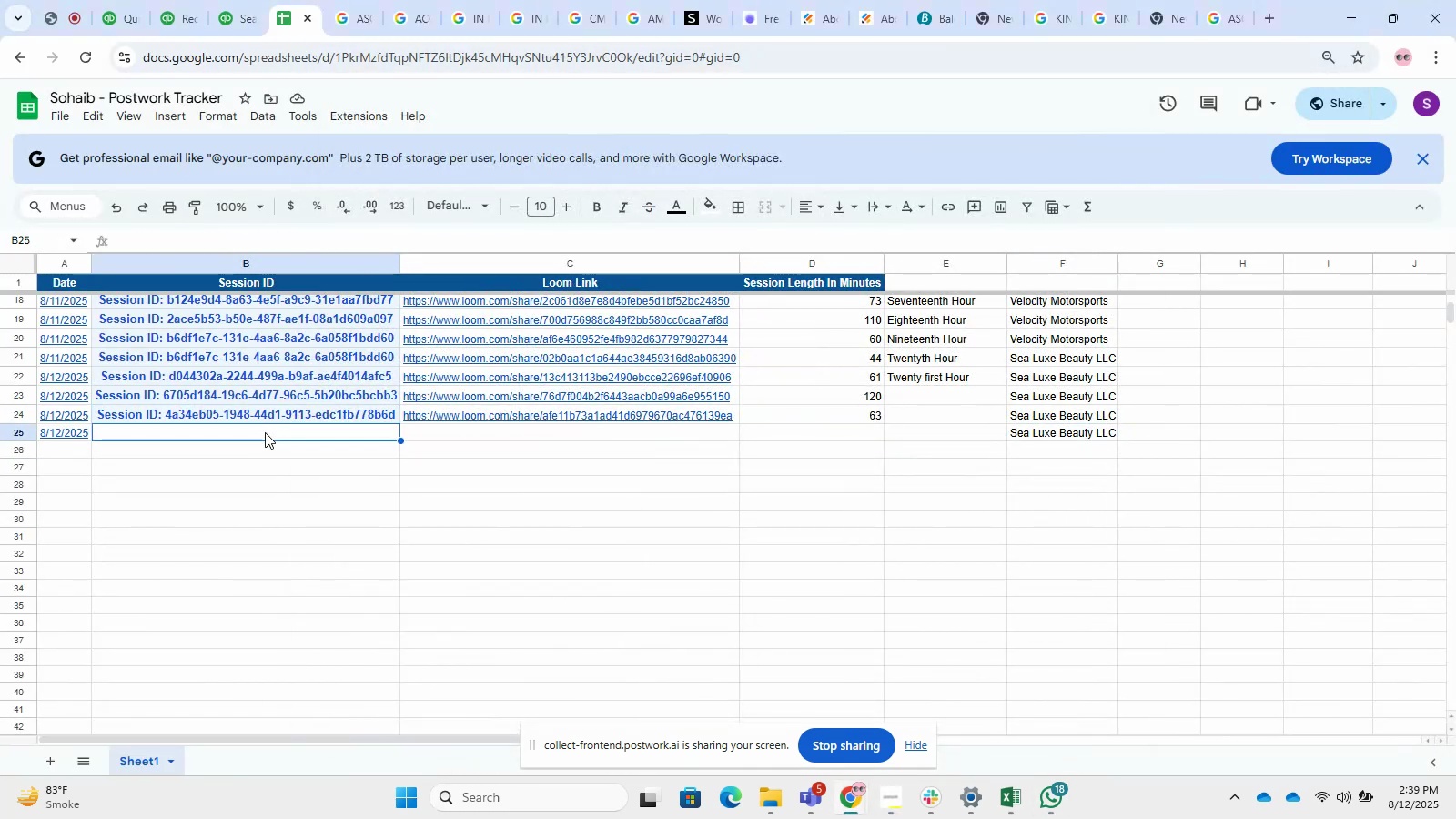 
key(Control+V)
 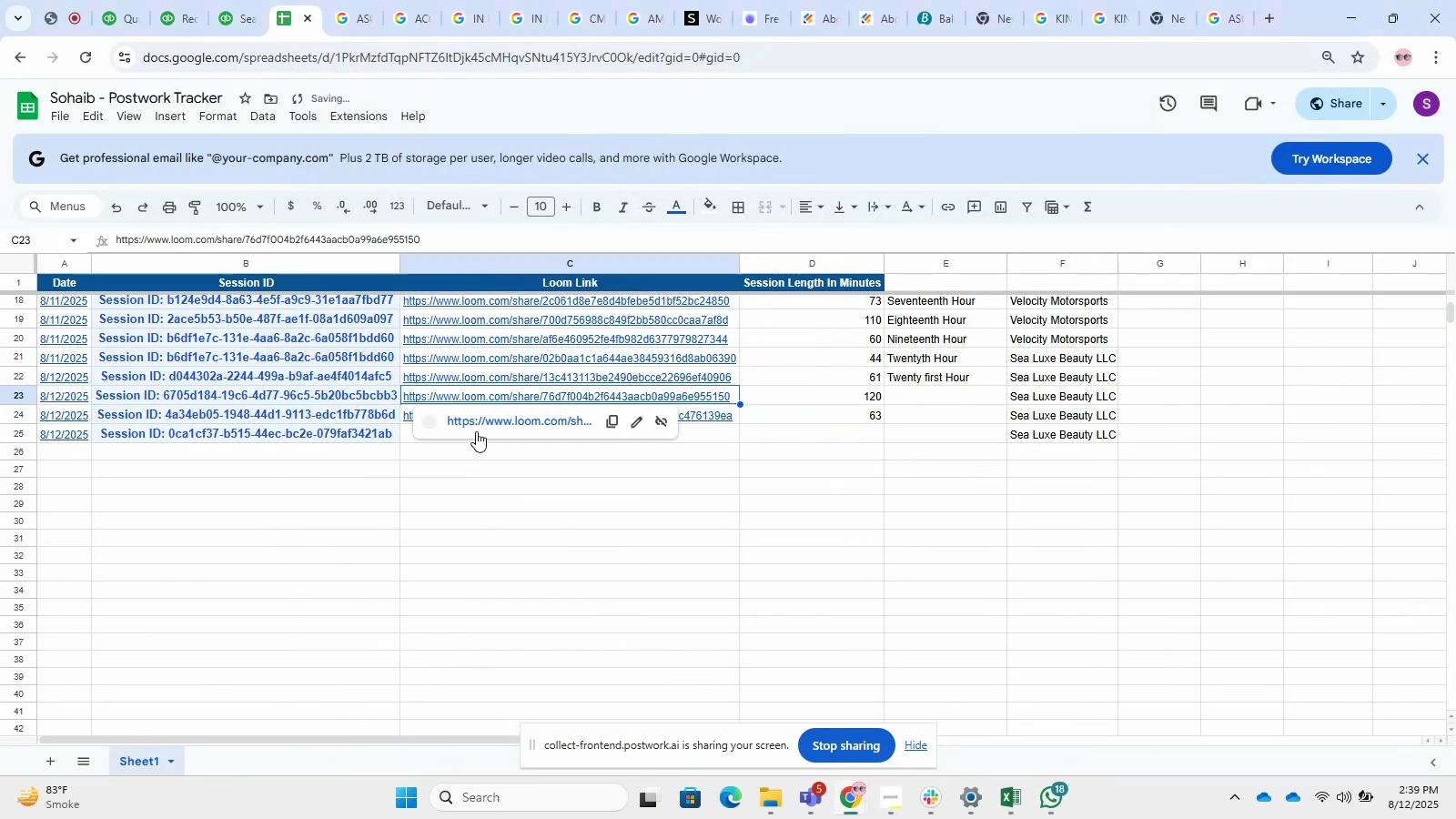 
double_click([454, 440])
 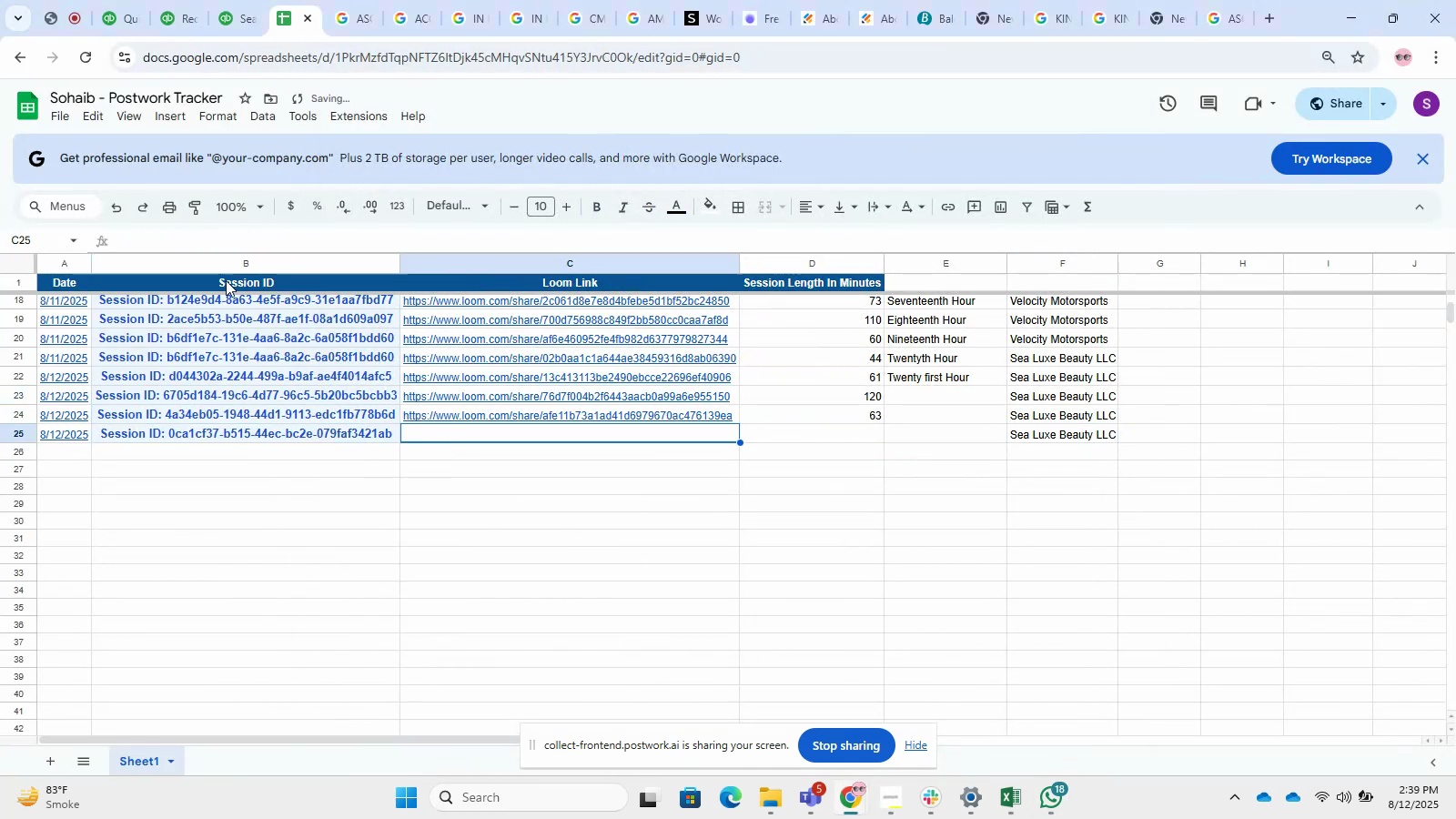 
left_click([226, 280])
 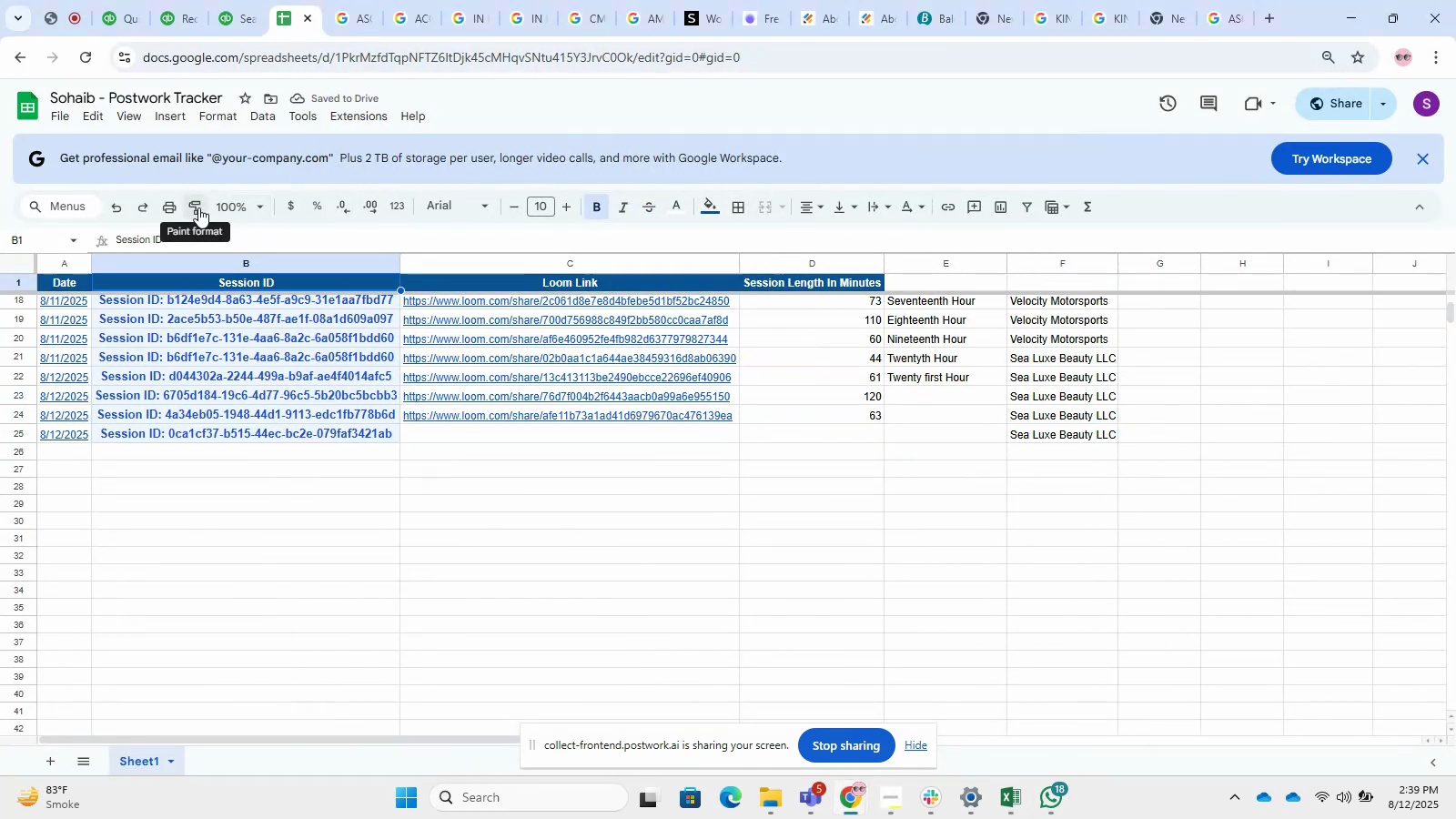 
left_click([198, 207])
 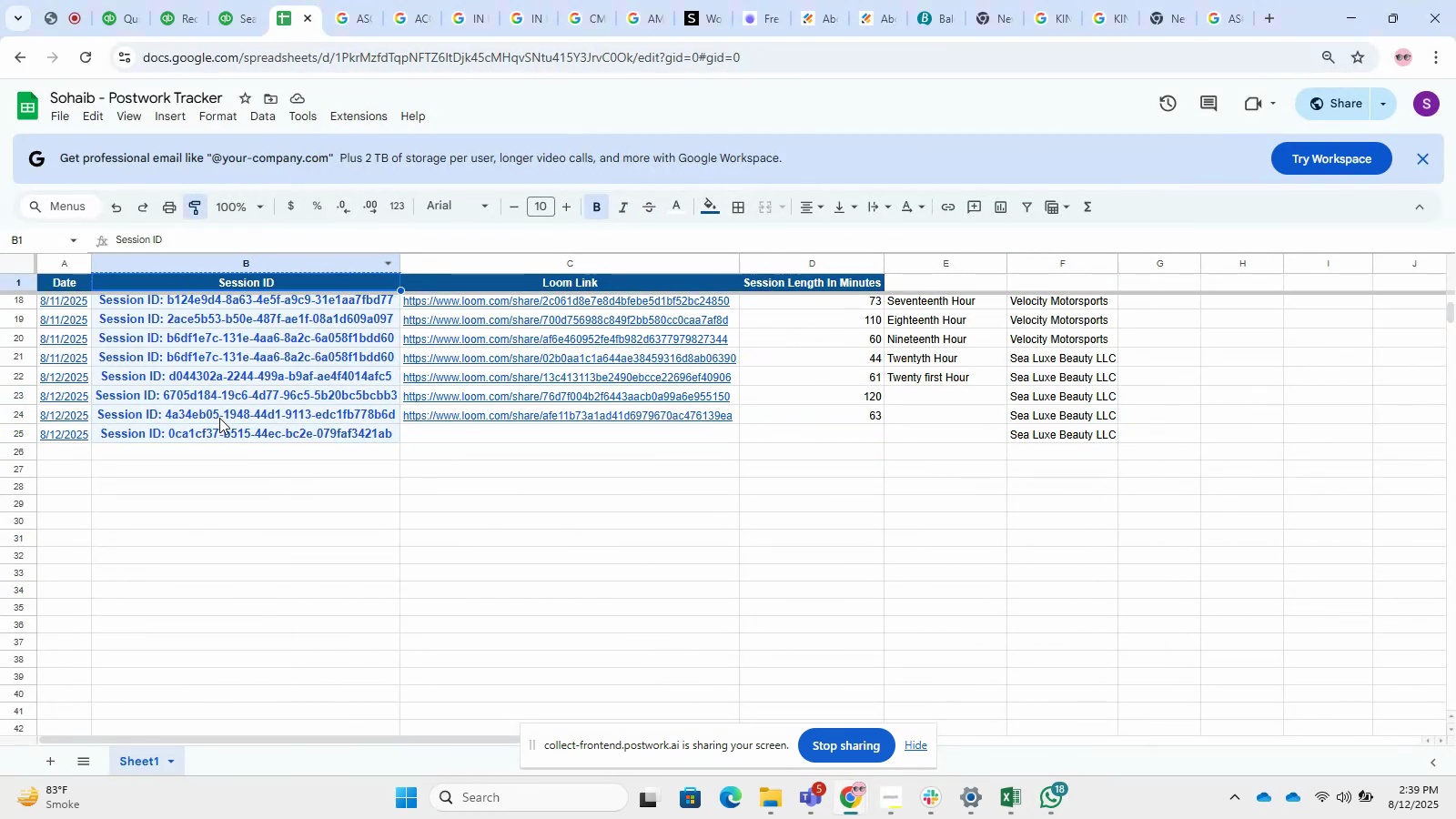 
left_click([202, 516])
 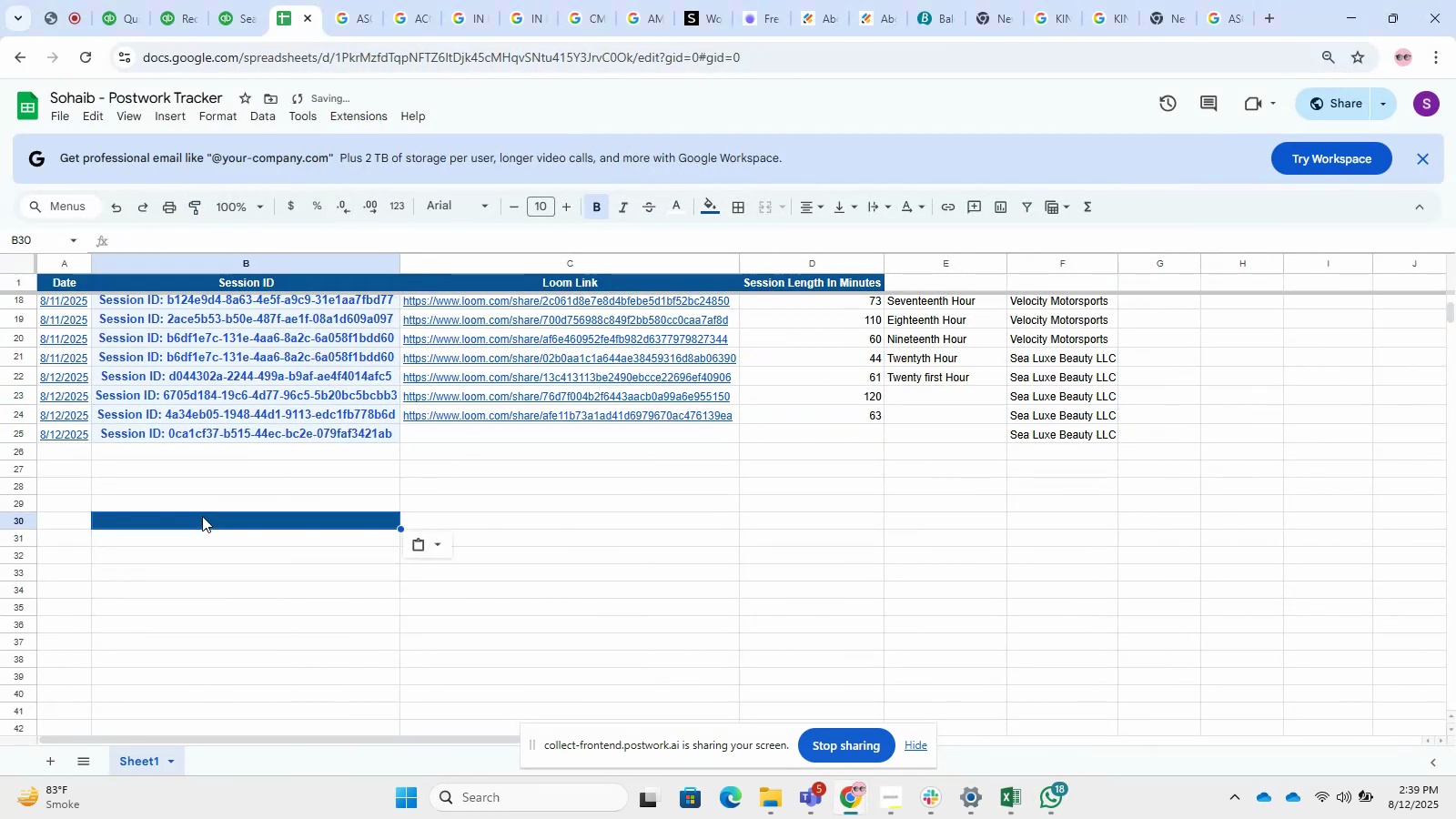 
key(Control+Z)
 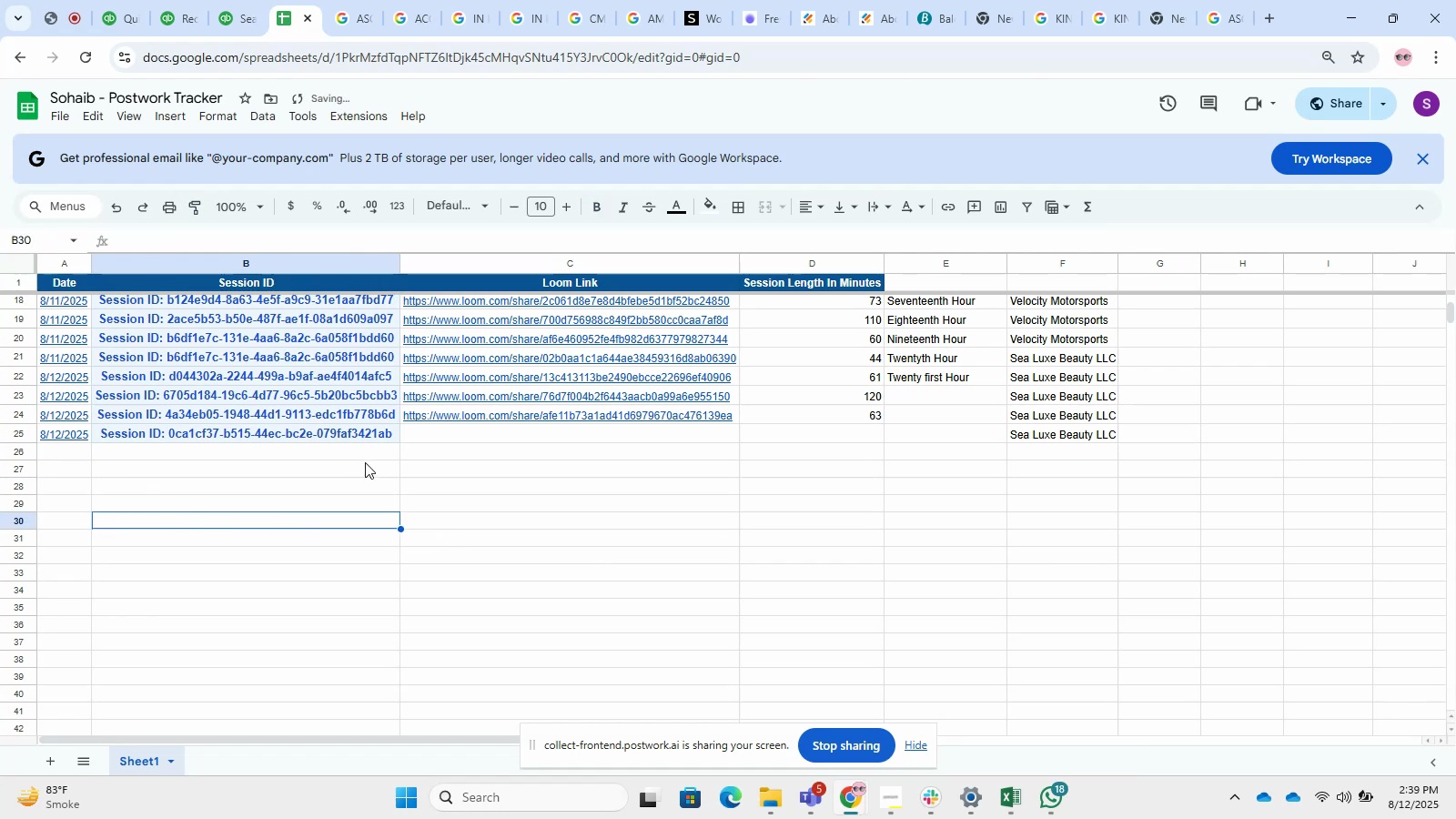 
left_click([365, 462])
 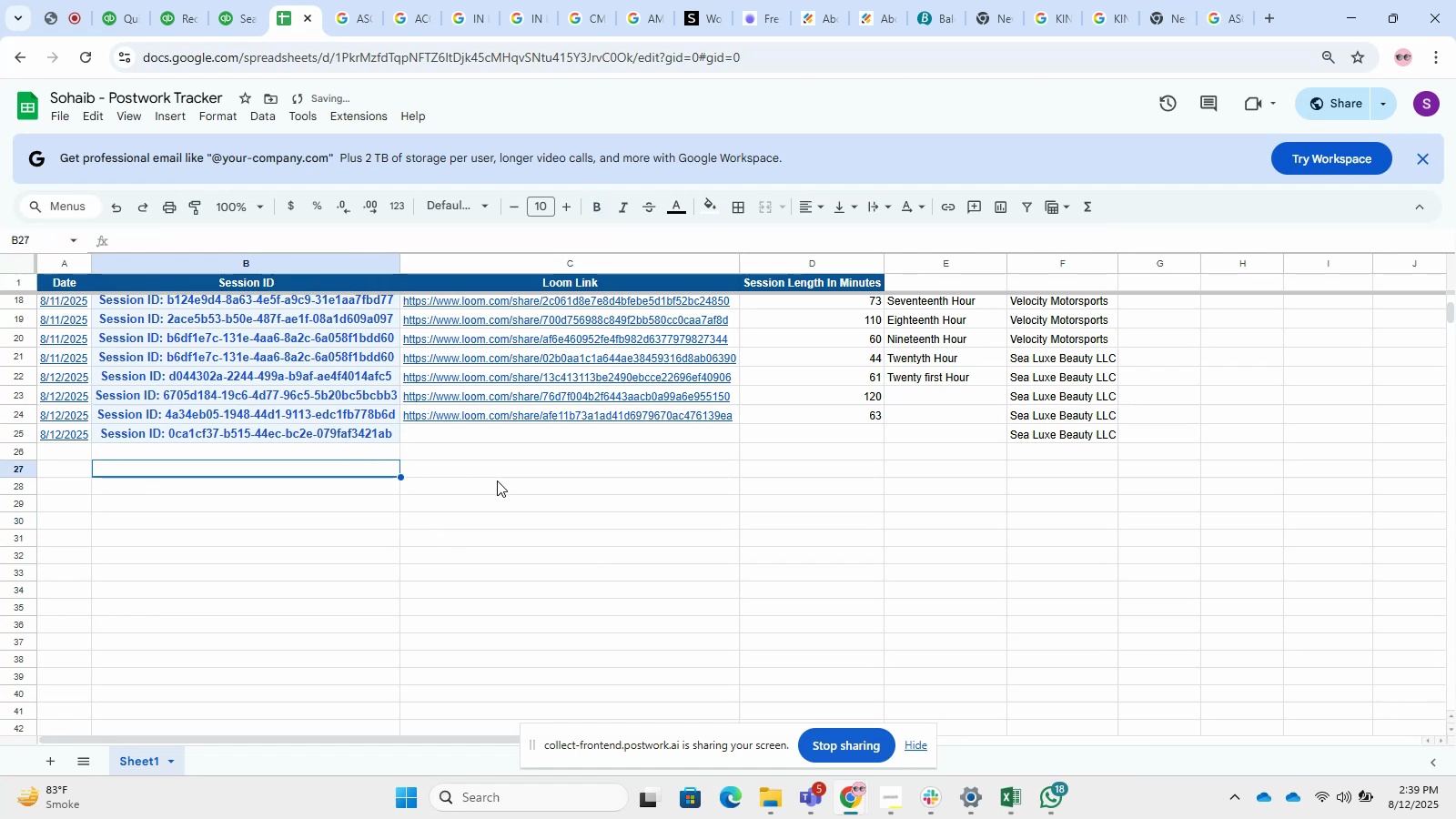 
left_click([497, 480])
 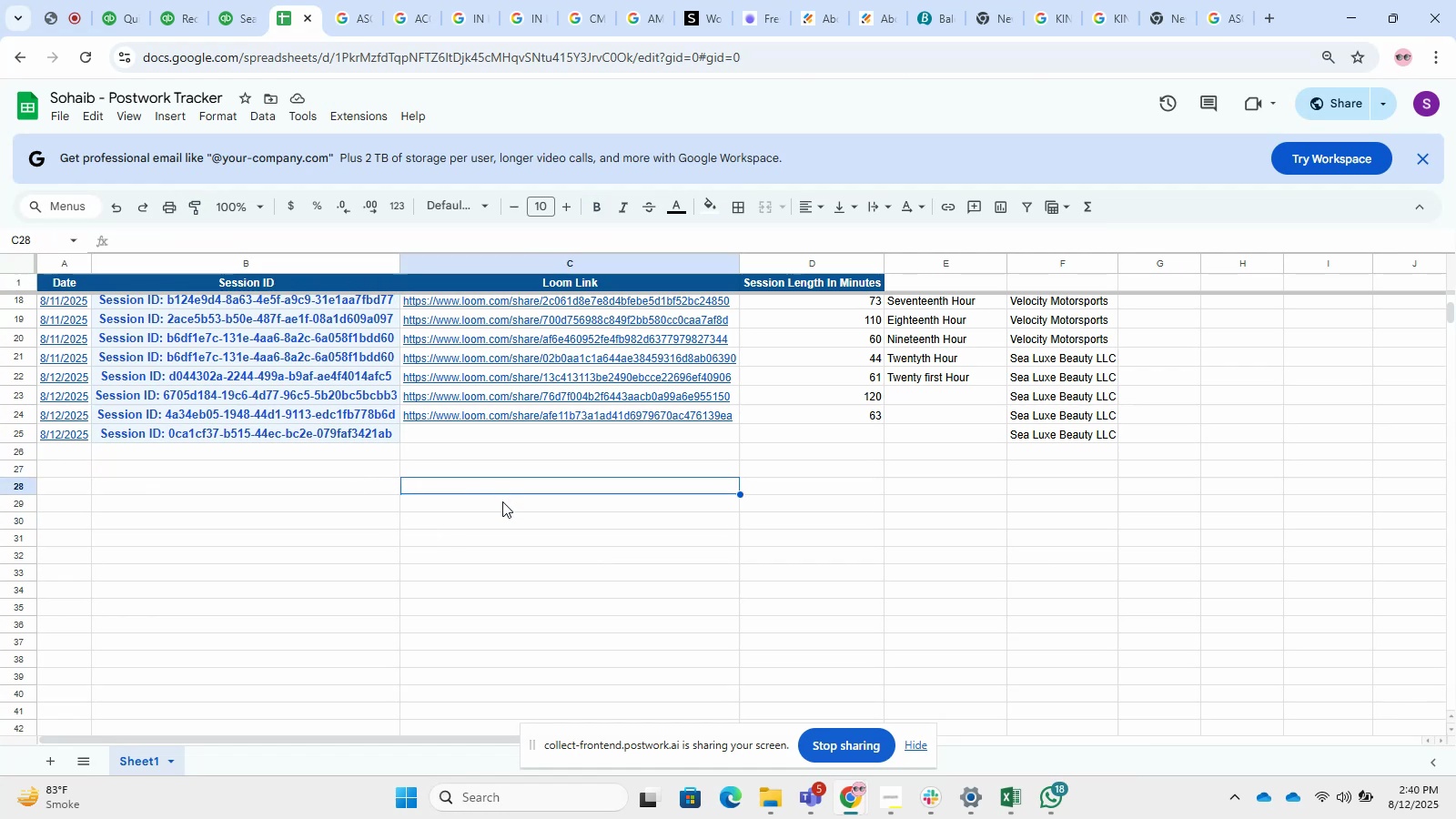 
wait(10.48)
 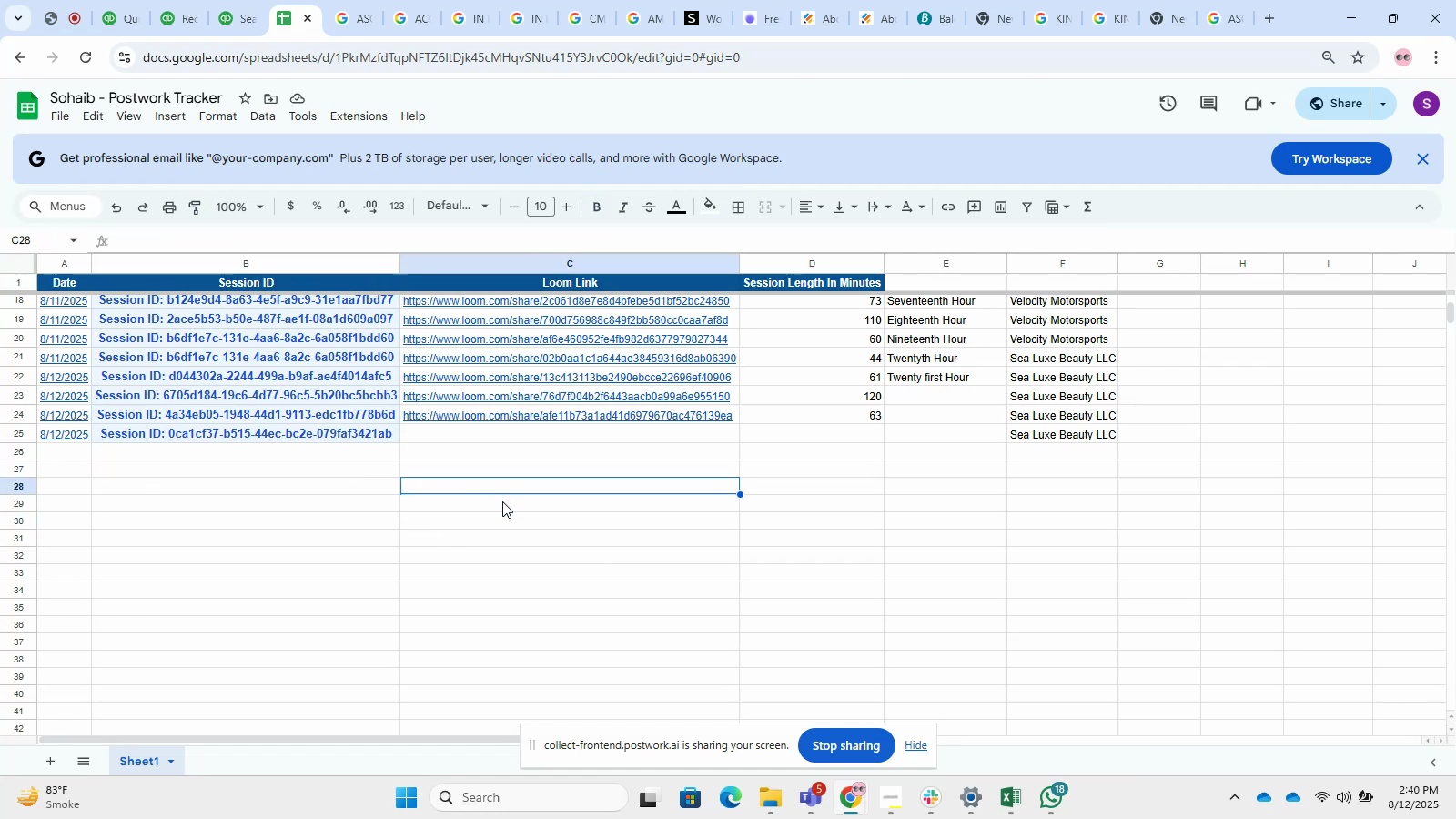 
key(NumpadMultiply)
 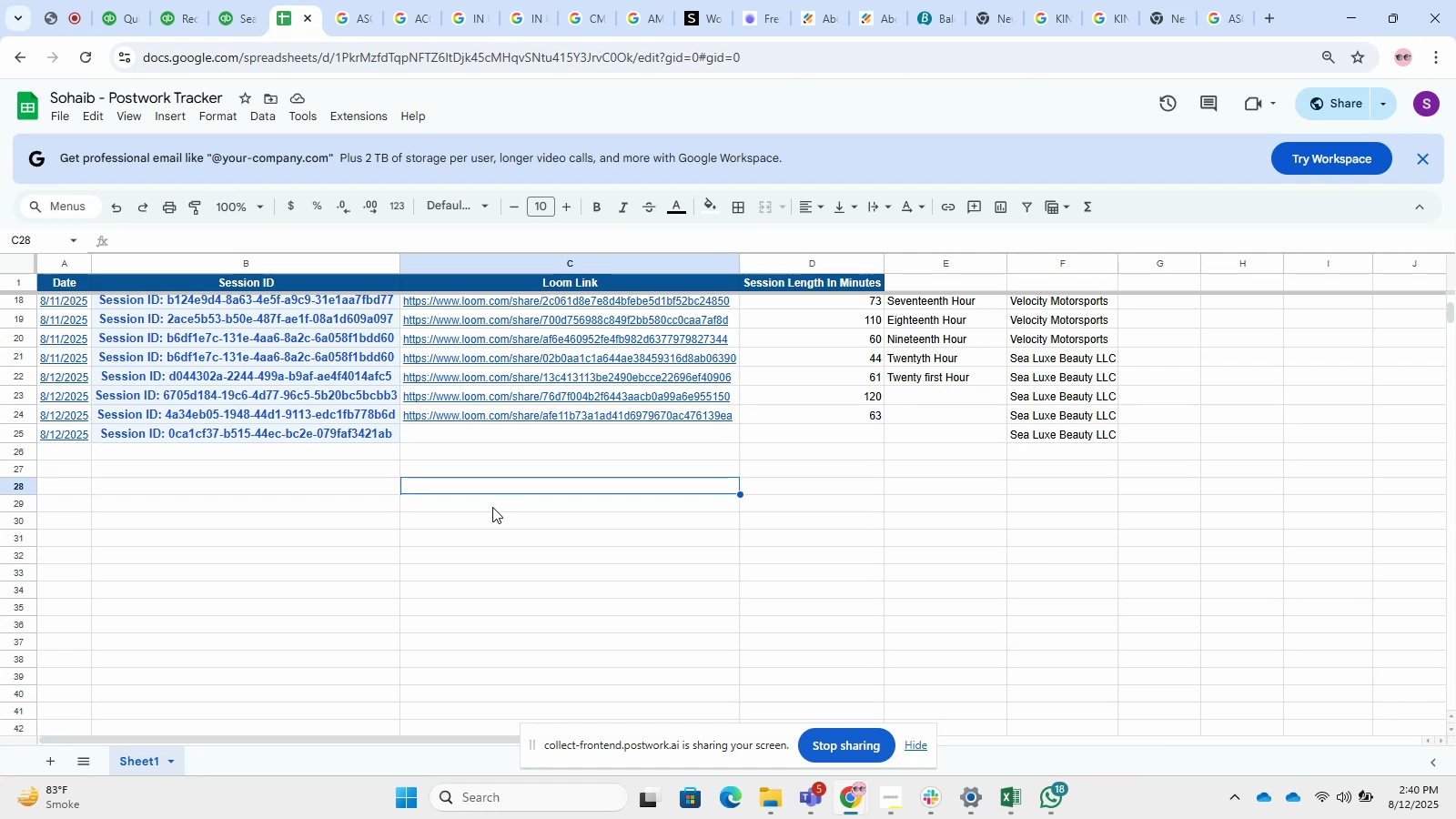 
key(NumpadSubtract)
 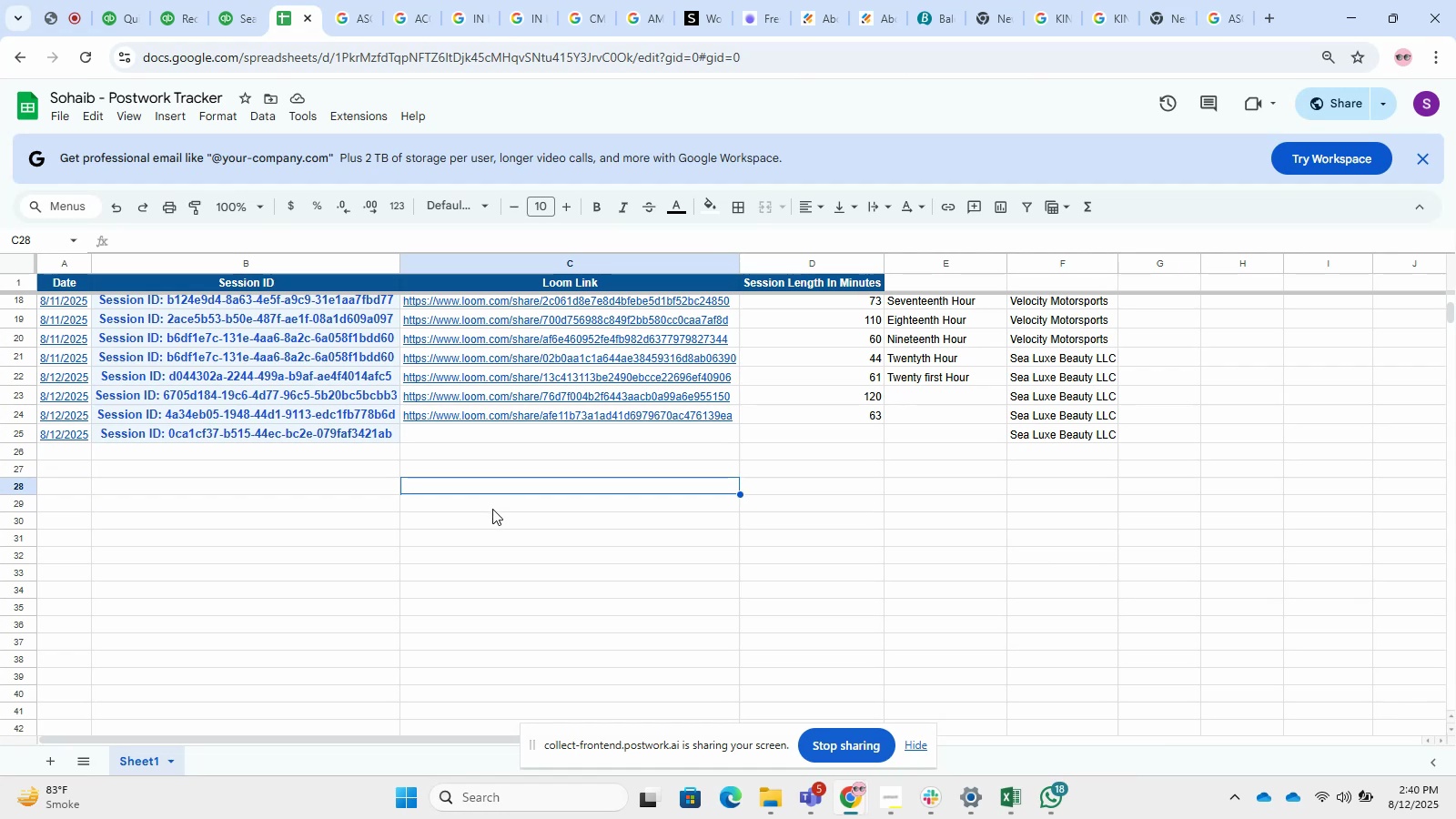 
key(NumpadMultiply)
 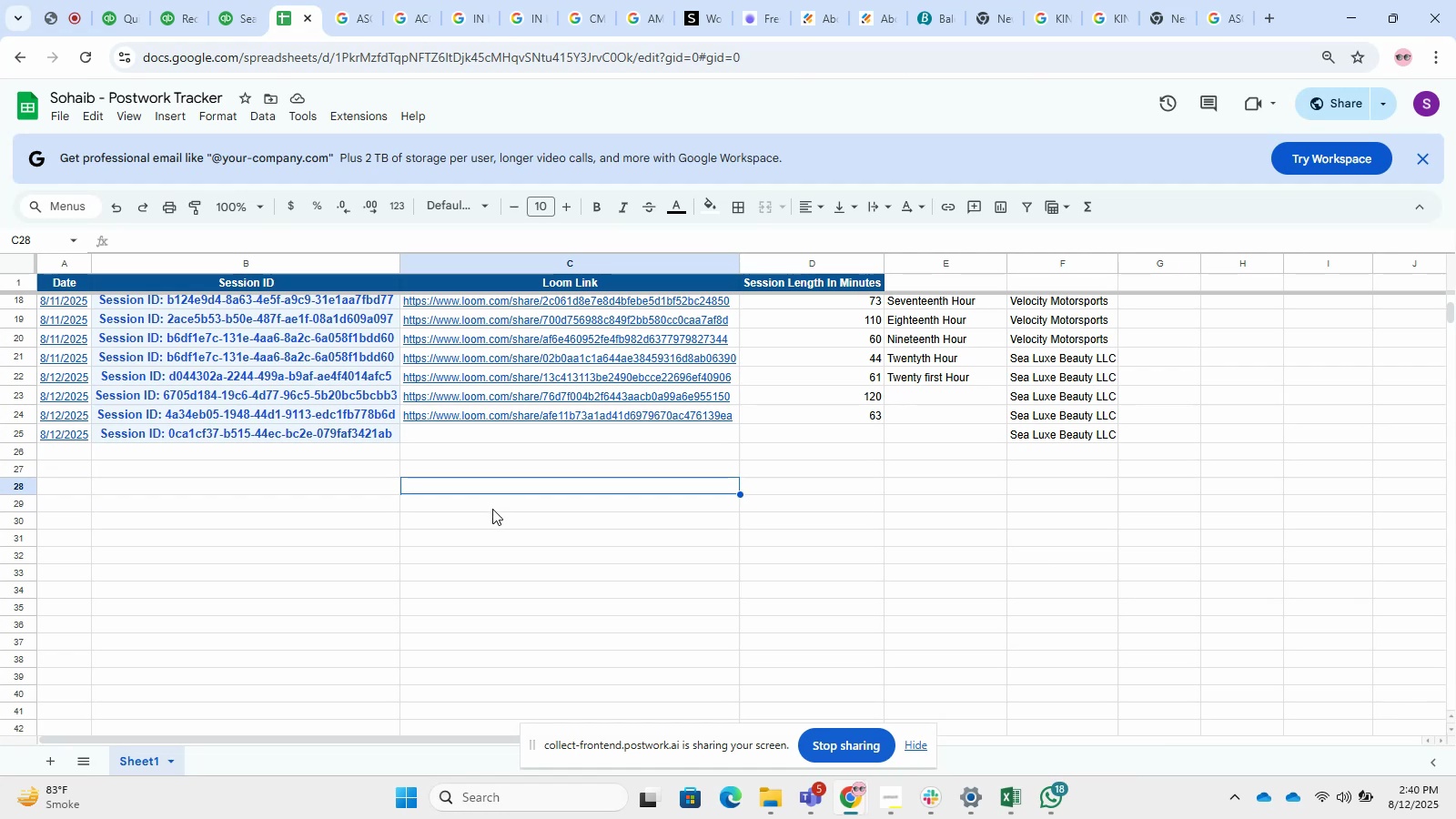 
key(NumpadSubtract)
 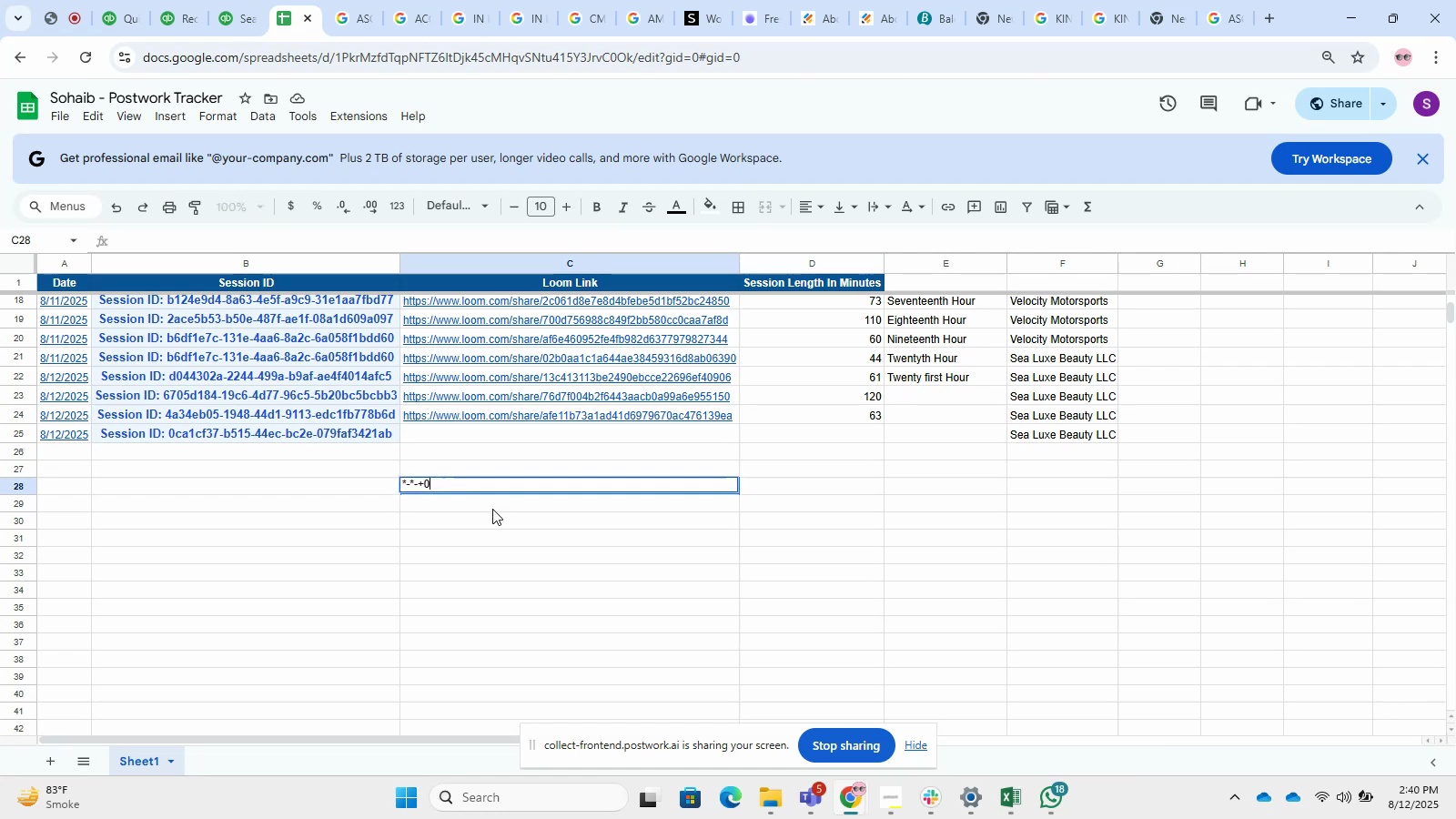 
key(NumpadAdd)
 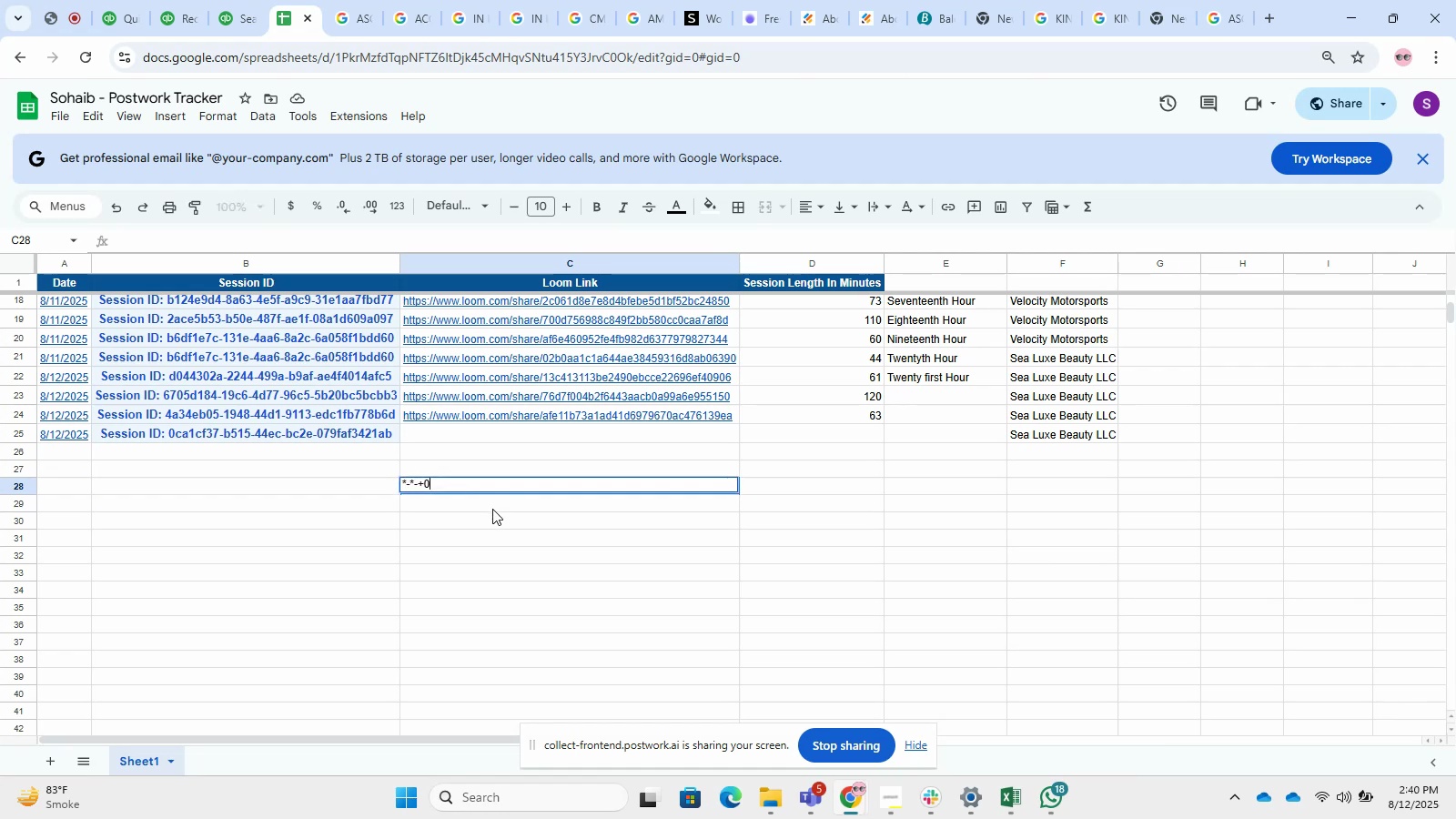 
key(Numpad0)
 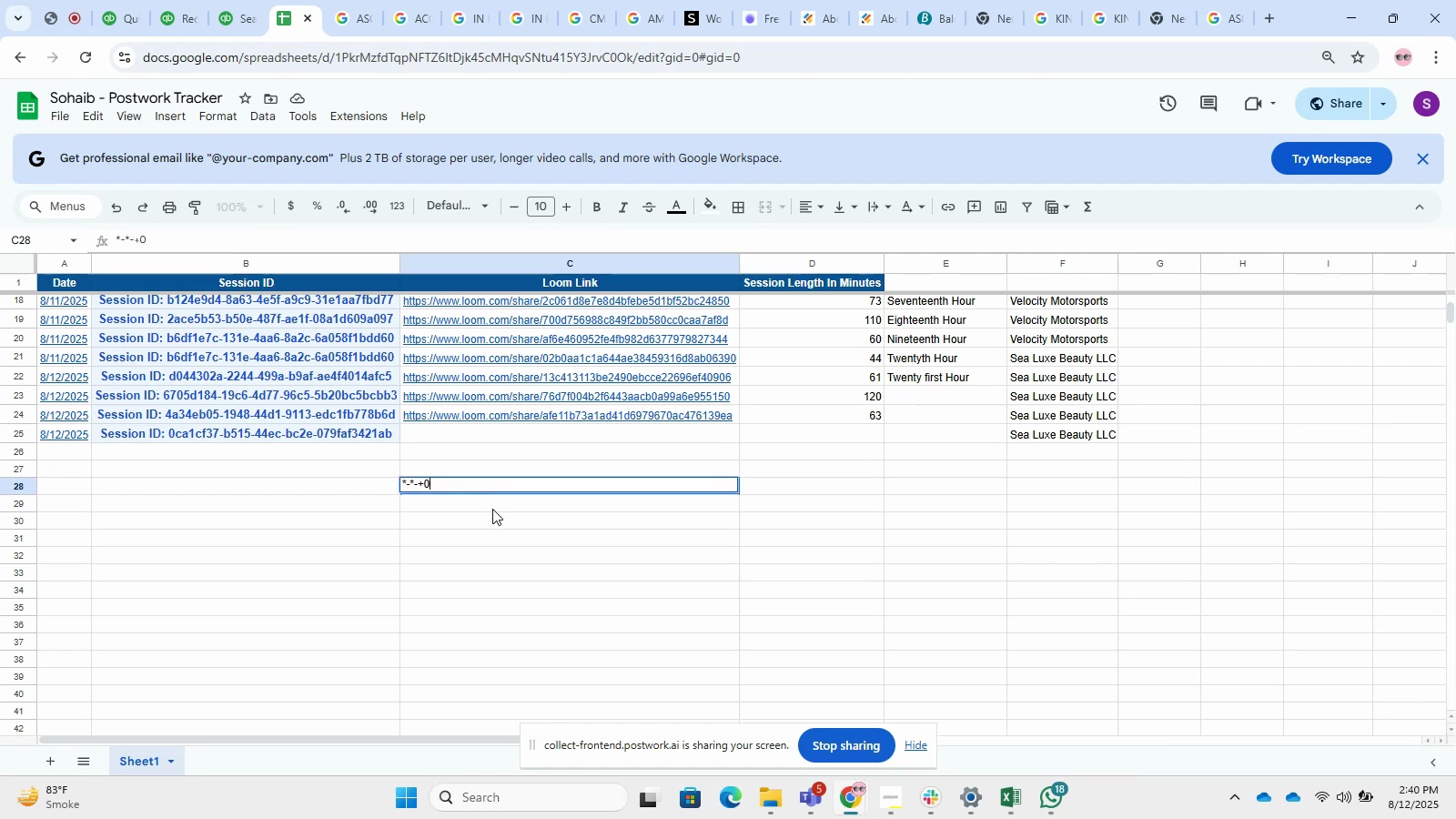 
key(NumpadMultiply)
 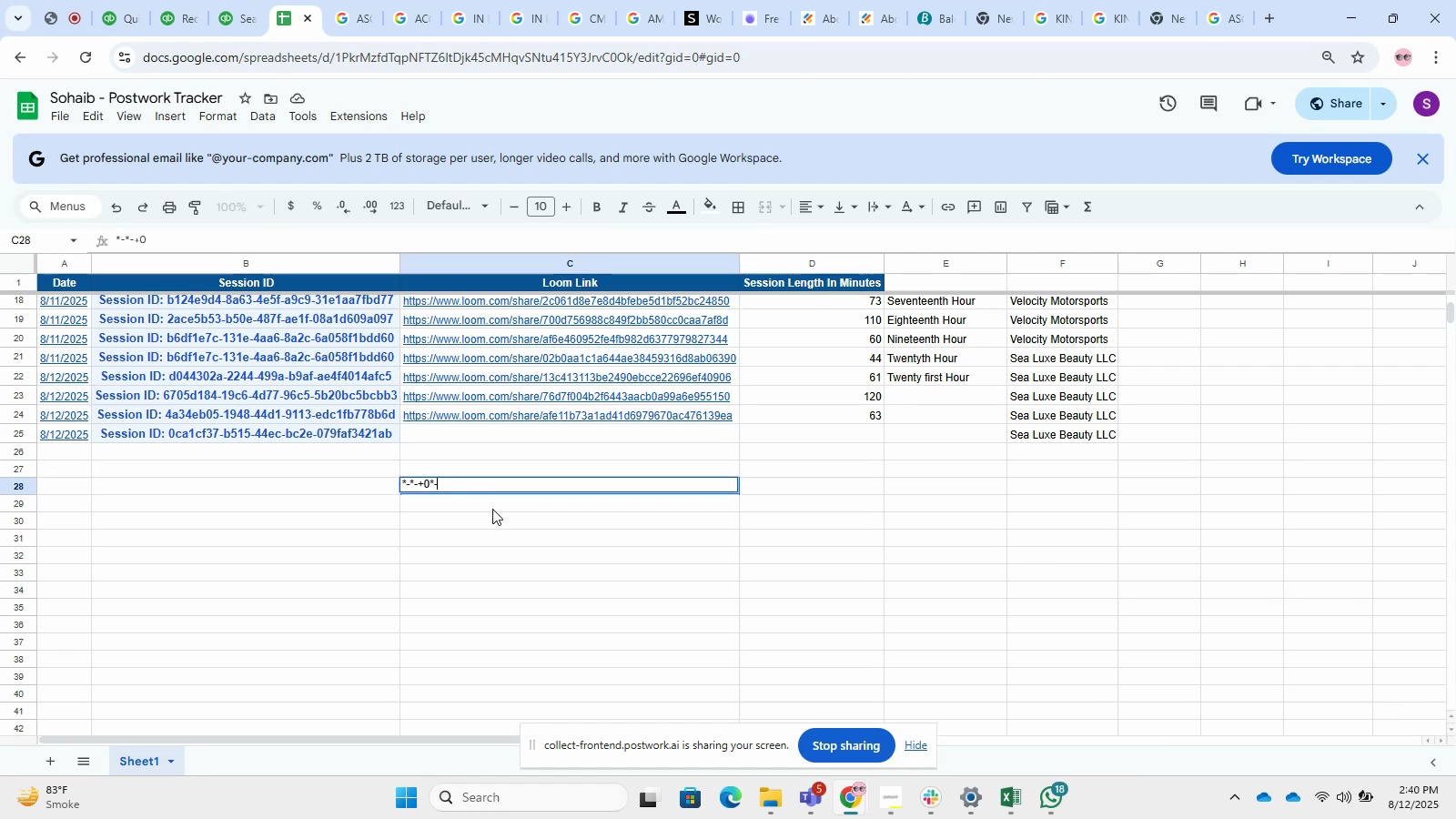 
key(NumpadSubtract)
 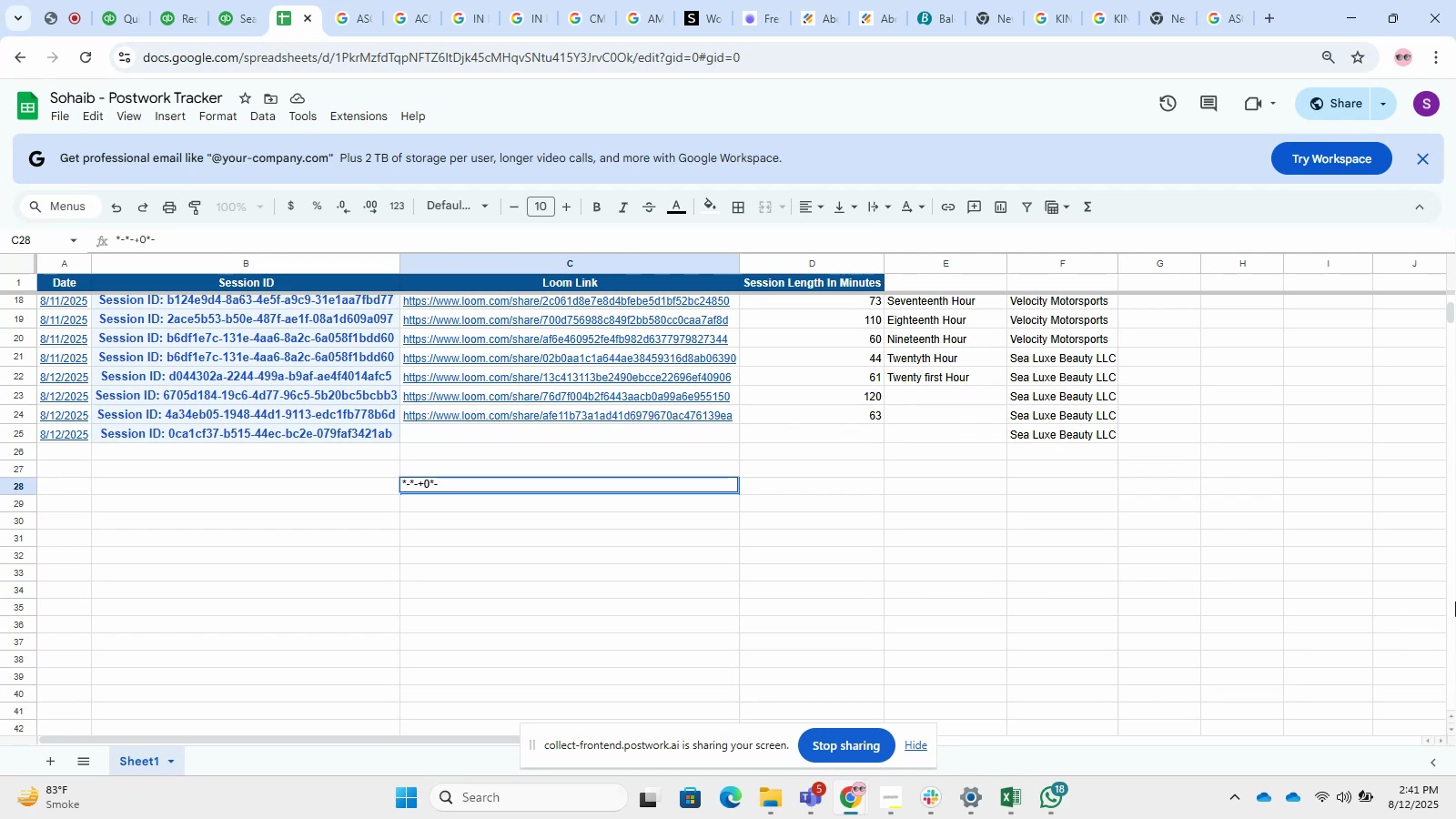 
wait(62.12)
 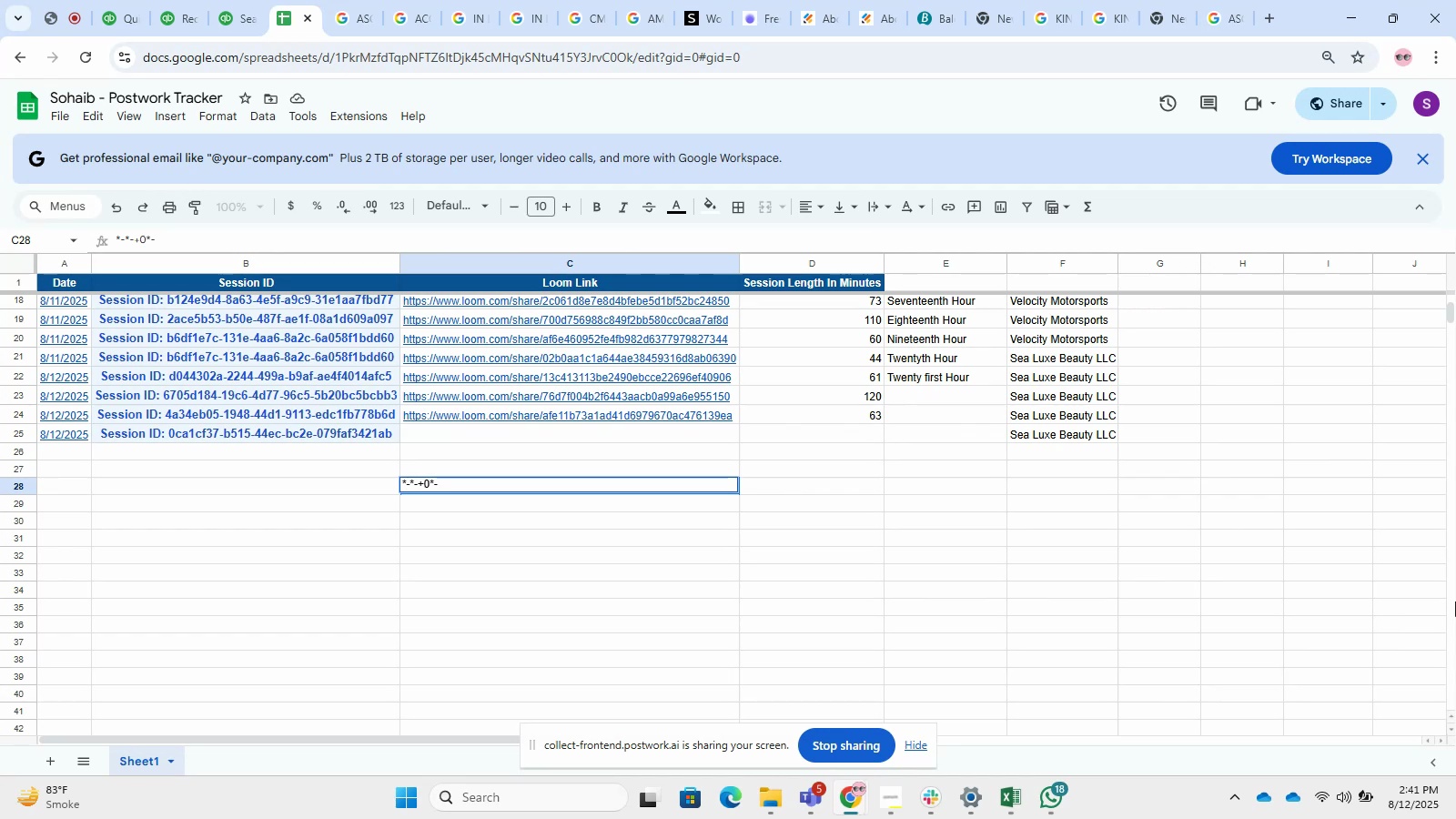 
hold_key(key=Backspace, duration=1.02)
 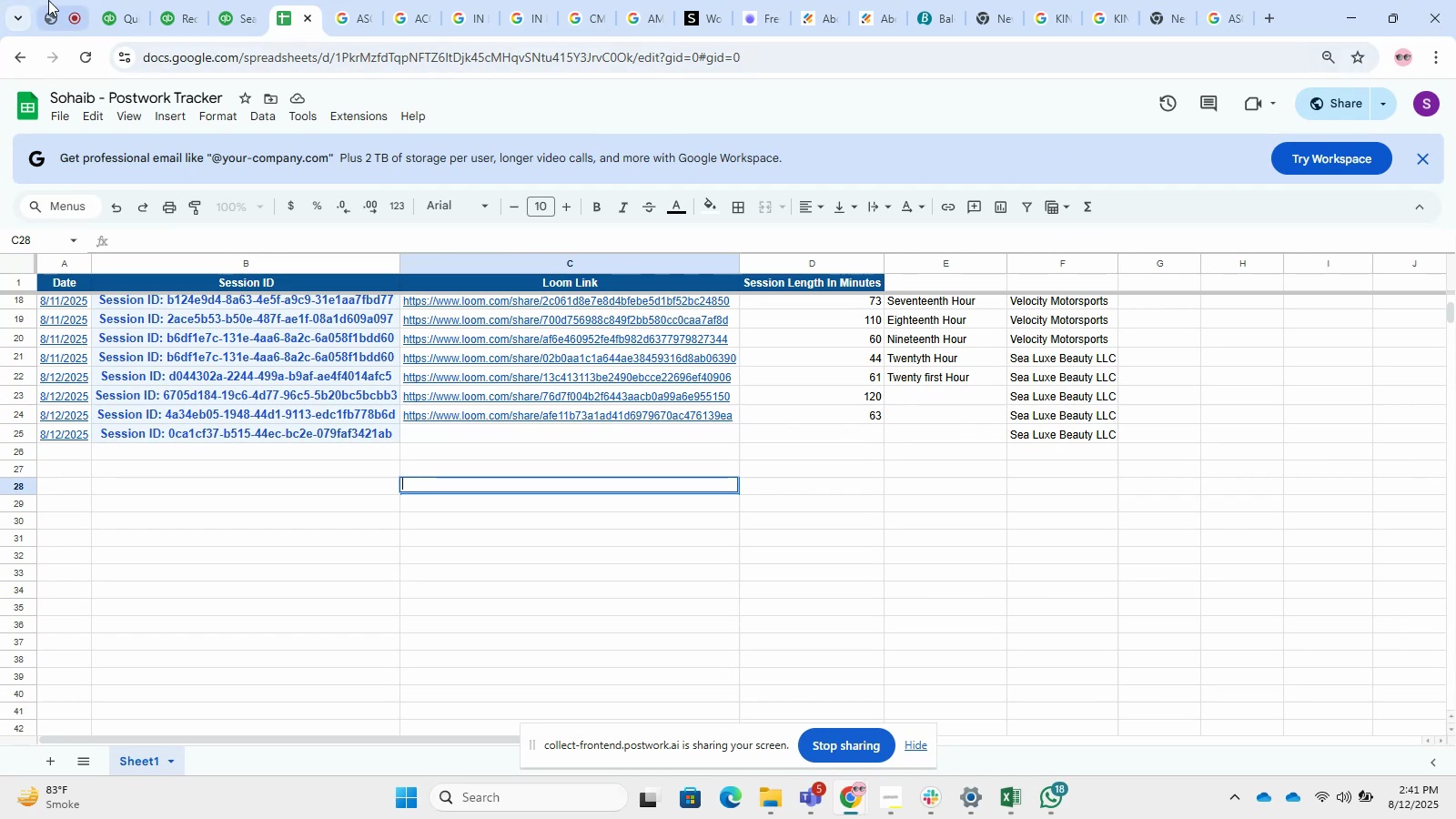 
left_click([105, 7])
 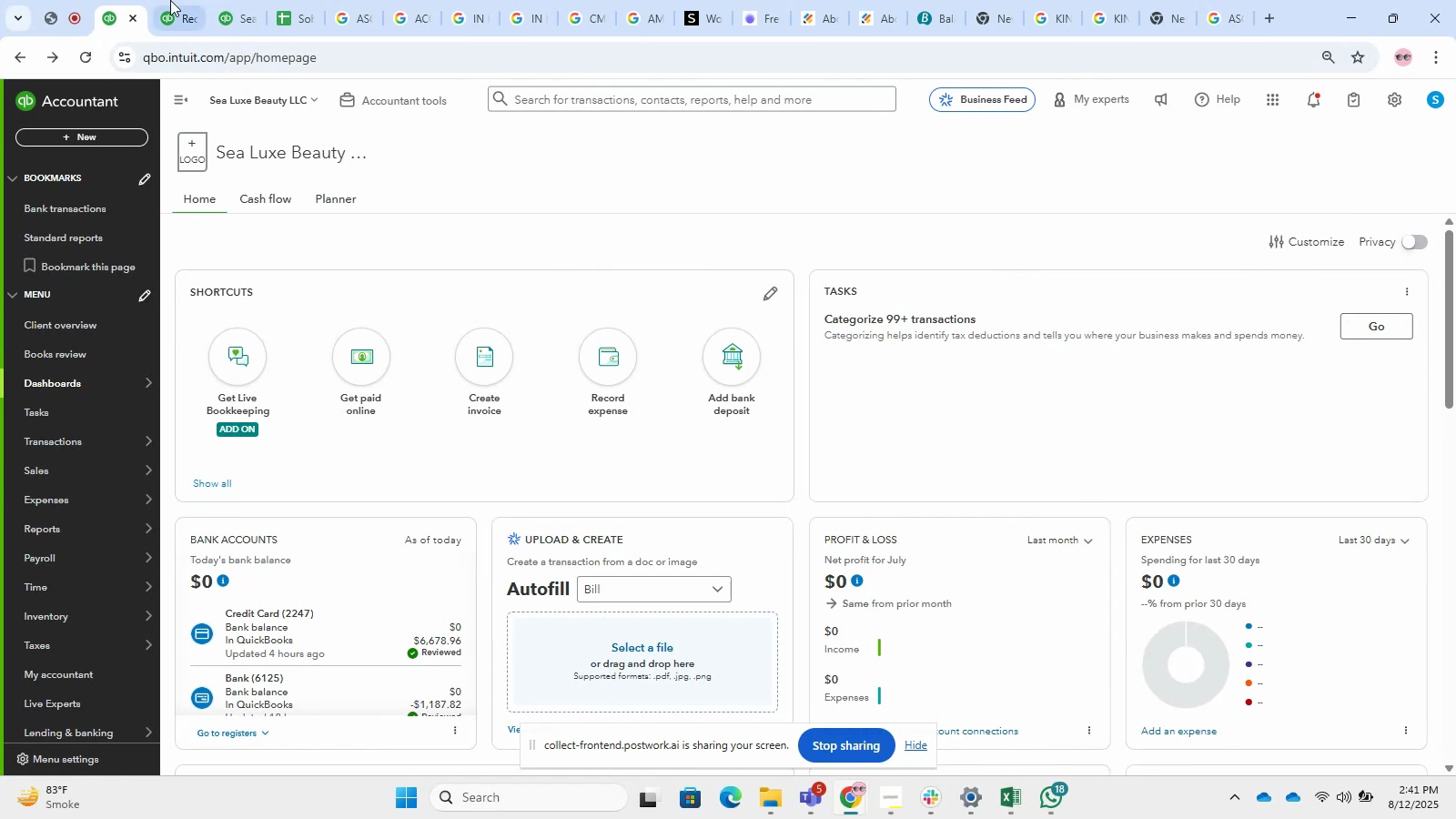 
left_click([170, 0])
 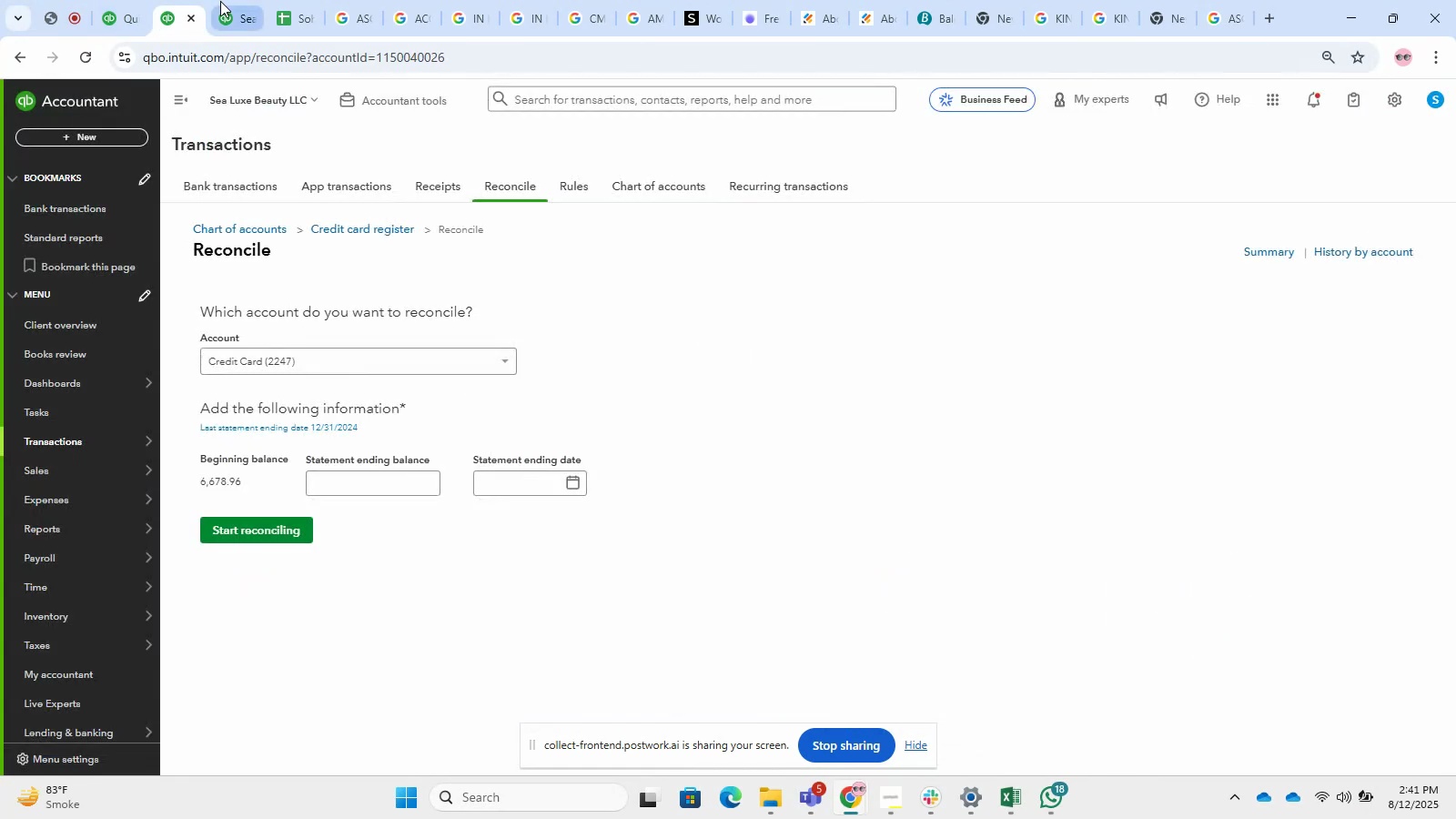 
left_click([220, 1])
 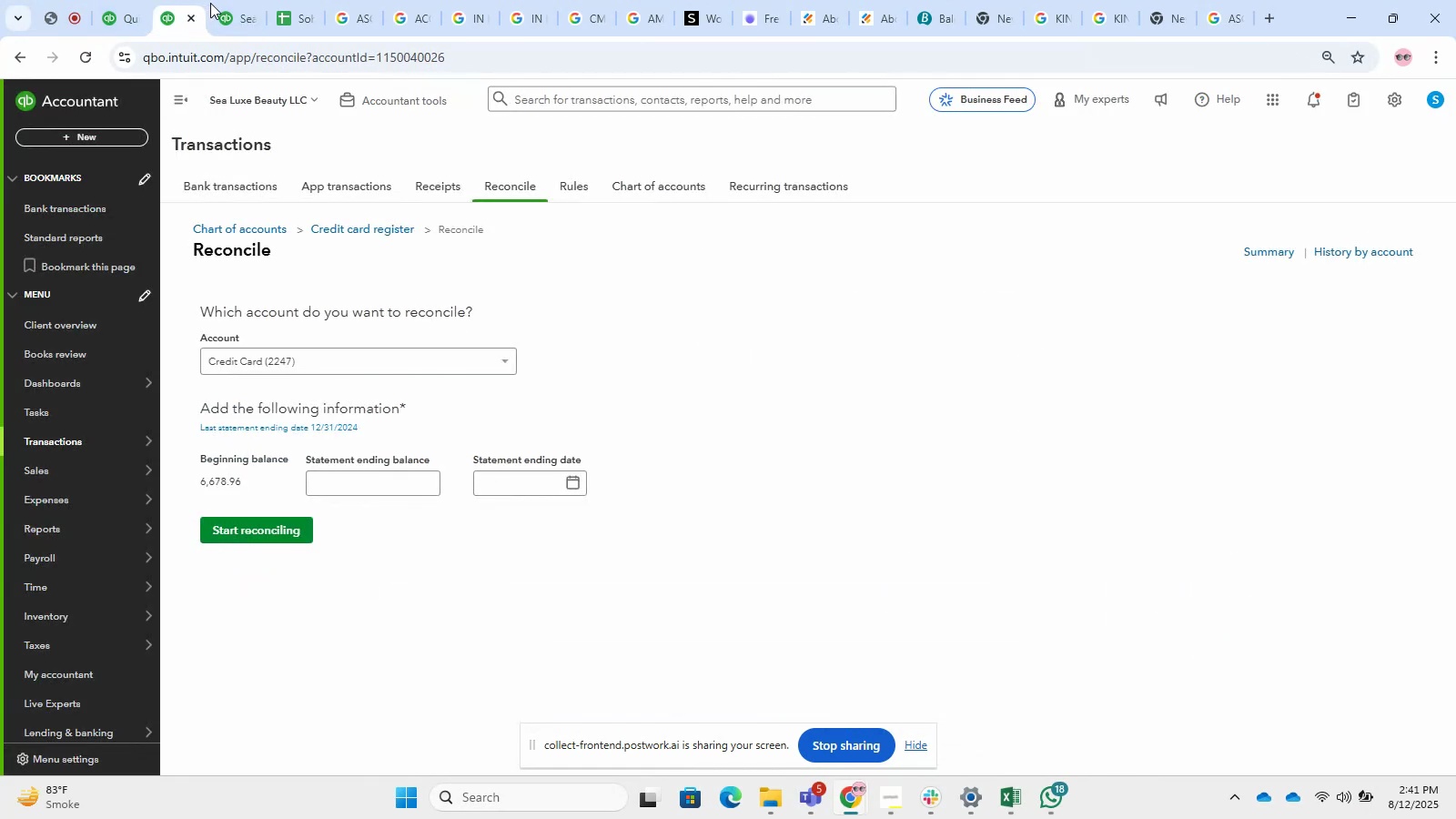 
double_click([217, 3])
 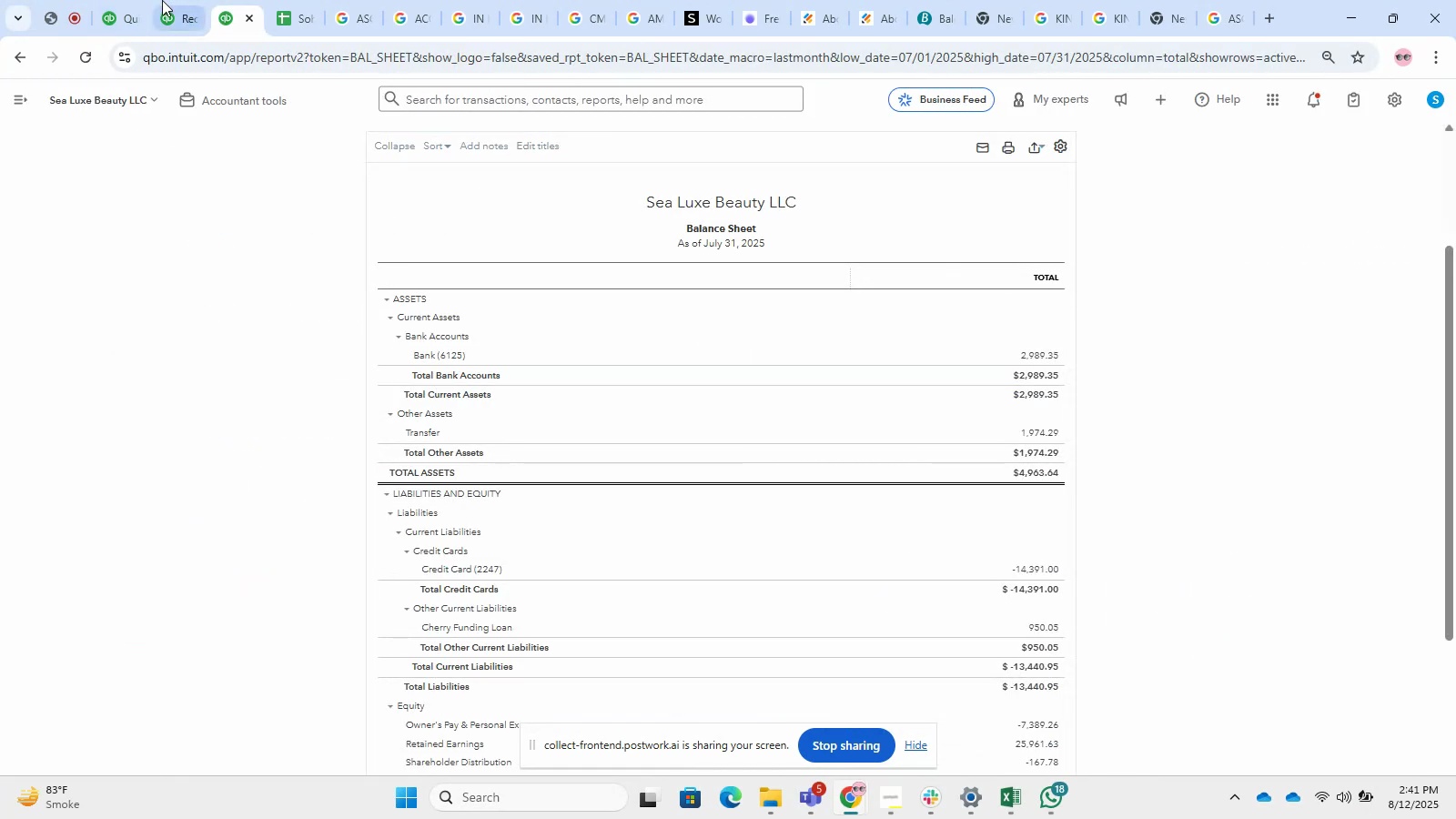 
left_click([162, 0])
 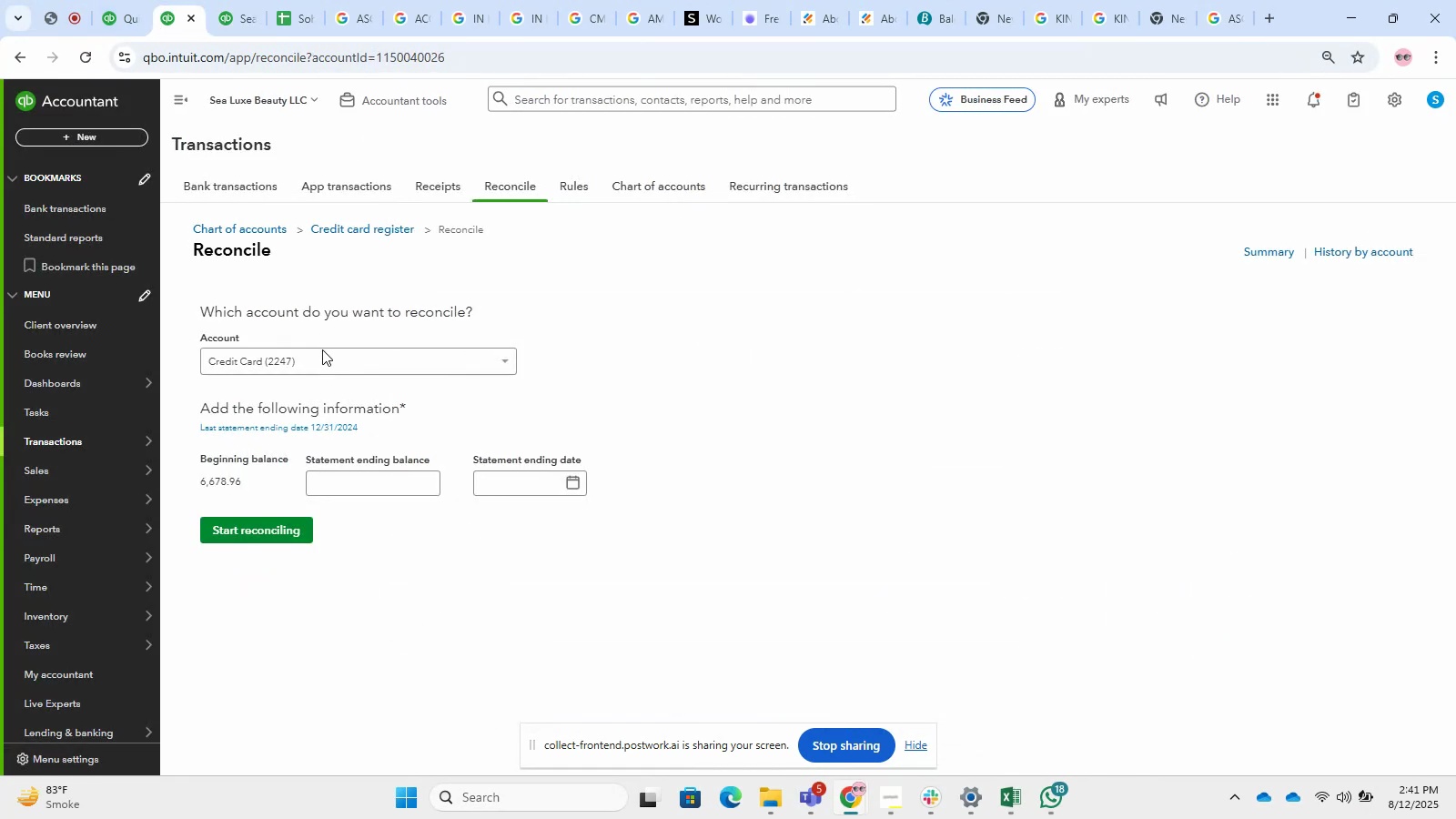 
left_click([323, 354])
 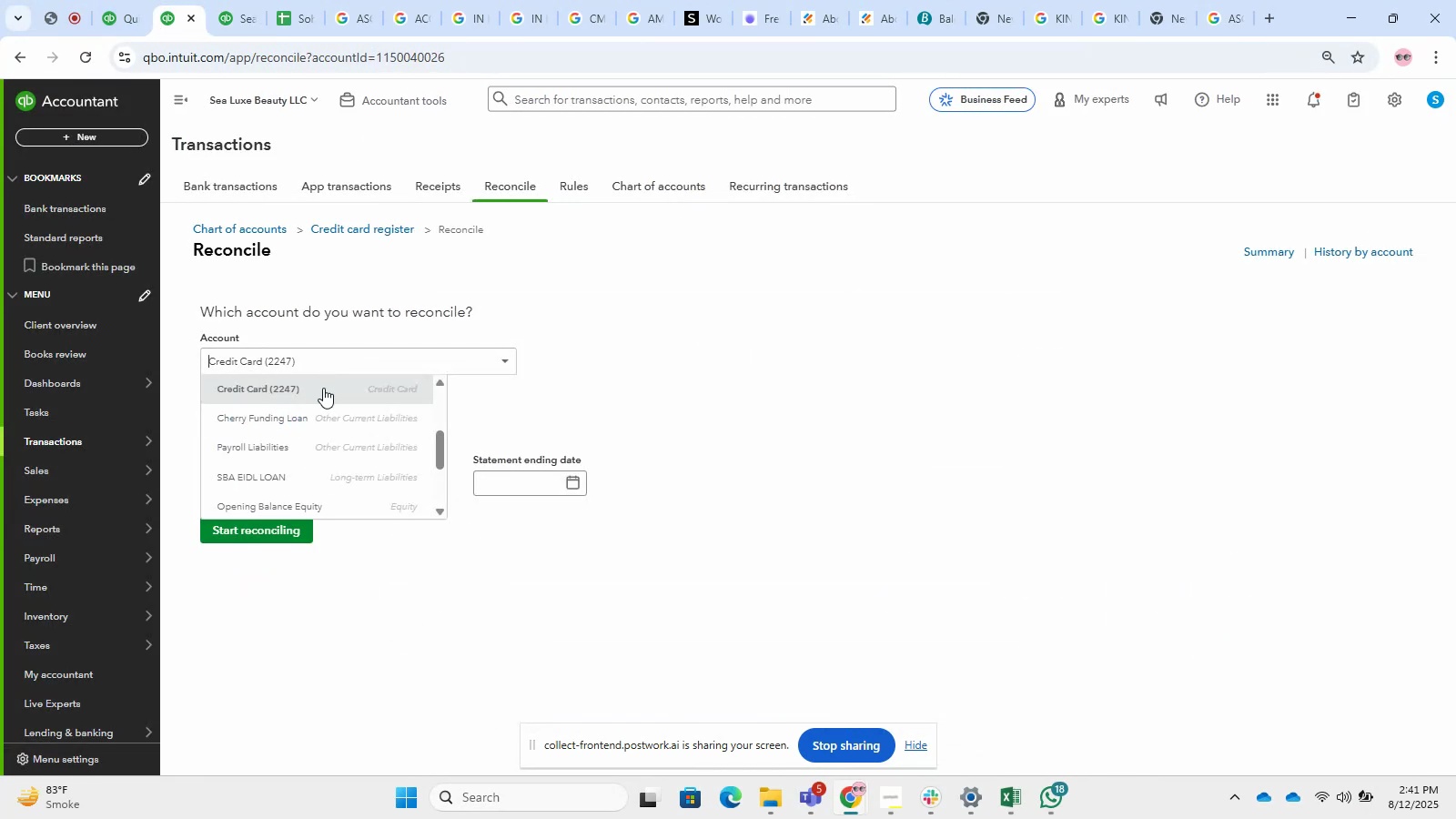 
scroll: coordinate [320, 396], scroll_direction: up, amount: 3.0
 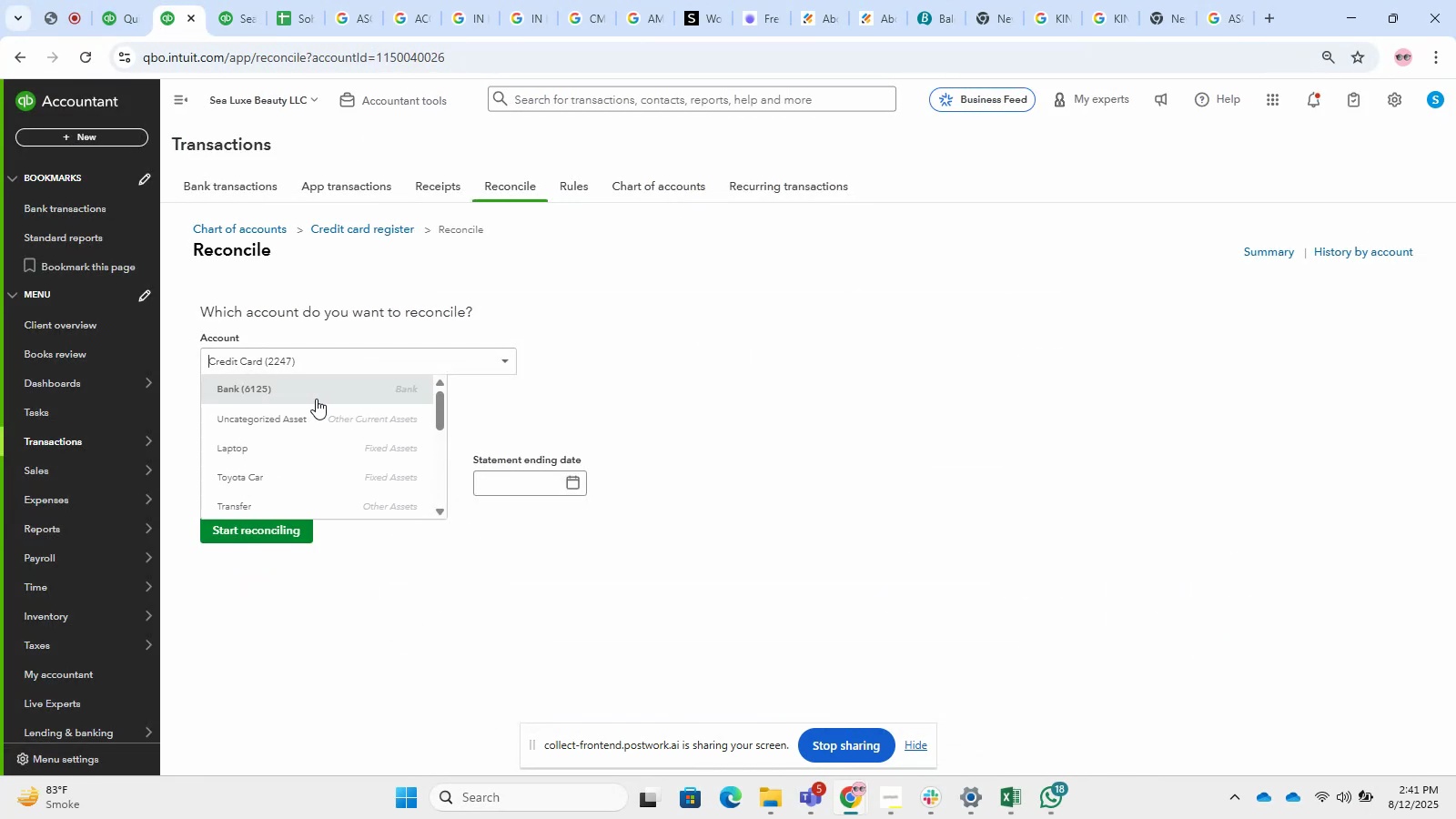 
left_click([316, 399])
 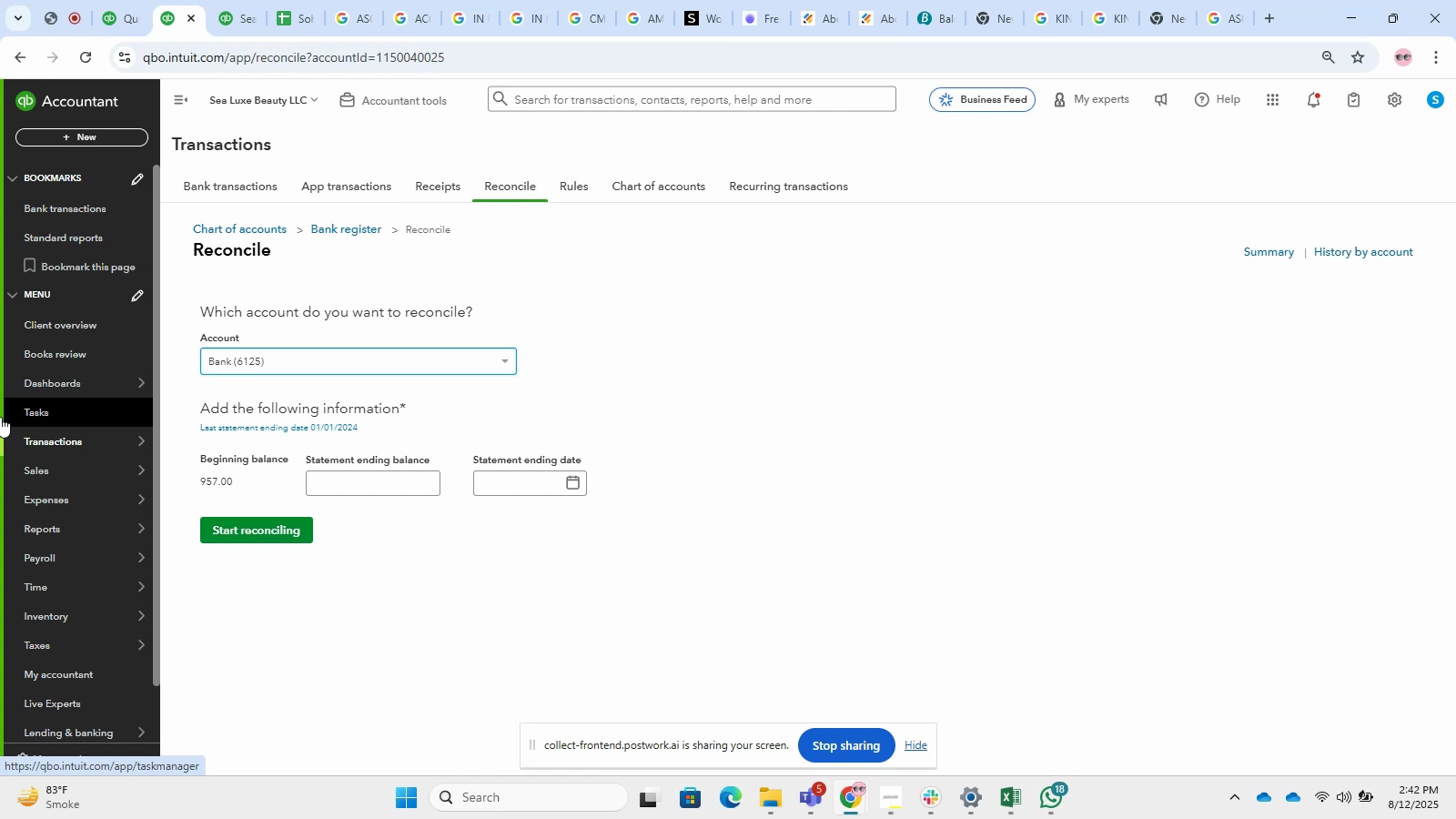 
wait(50.63)
 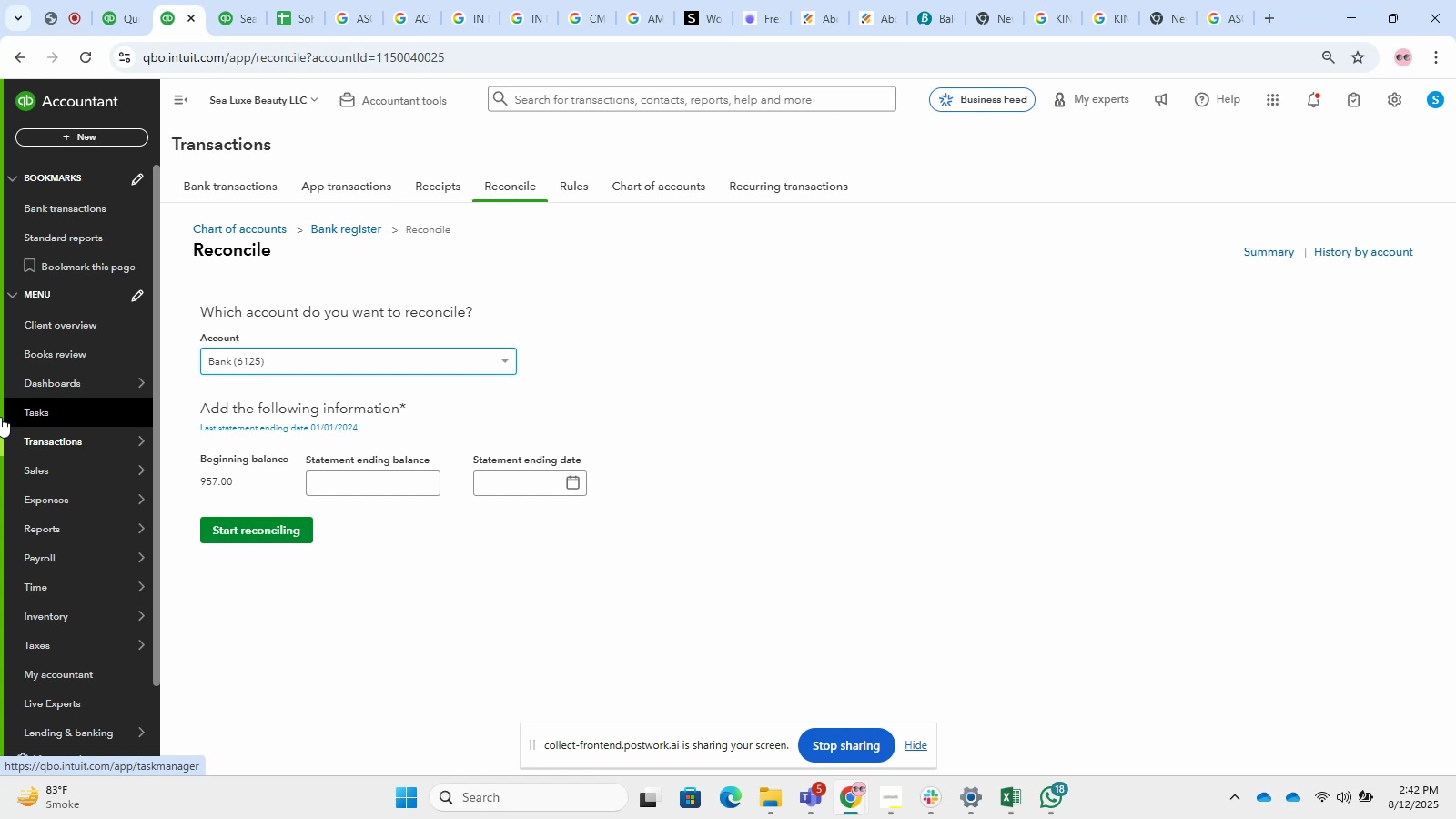 
left_click([227, 0])
 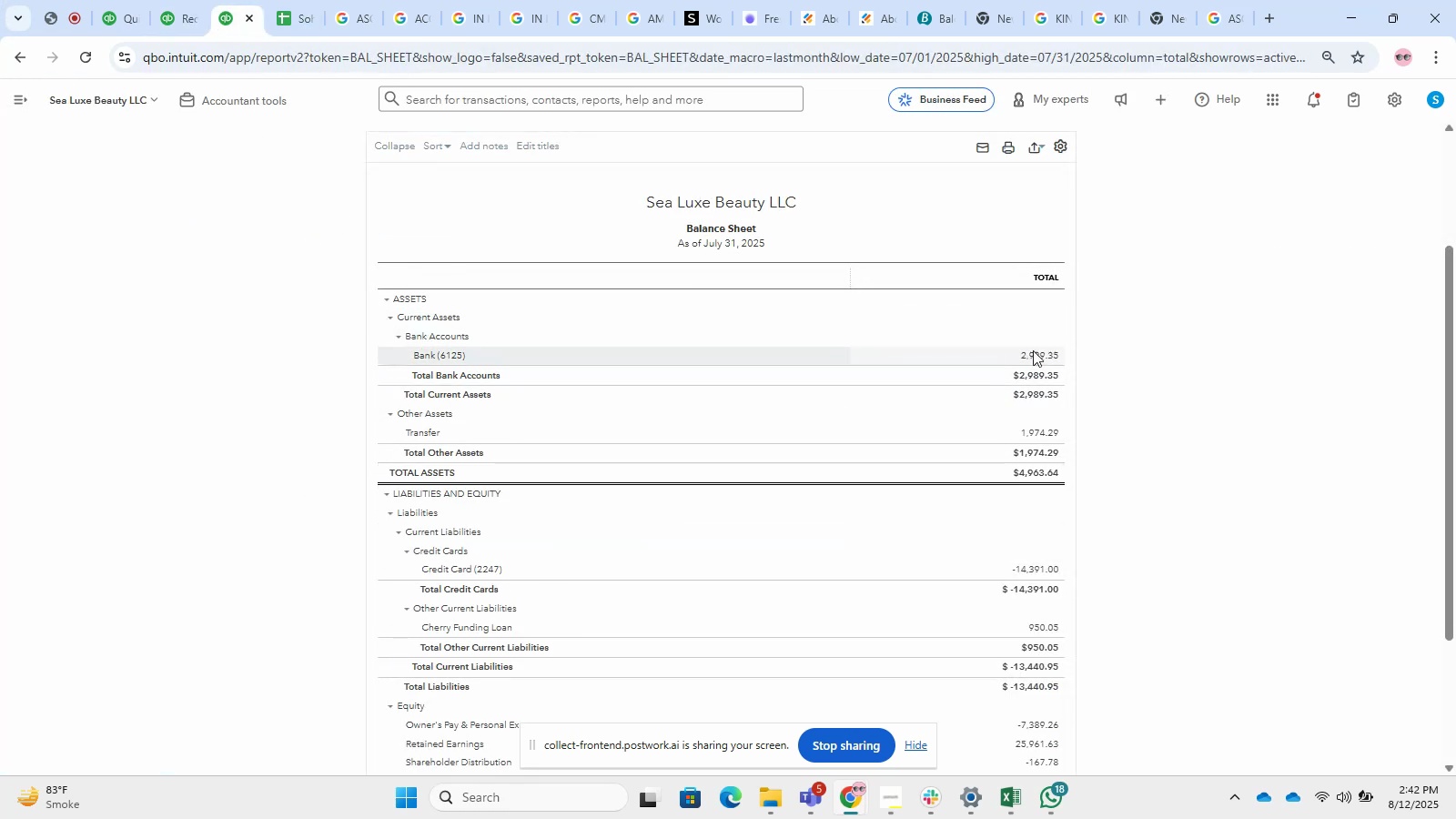 
left_click([1056, 360])
 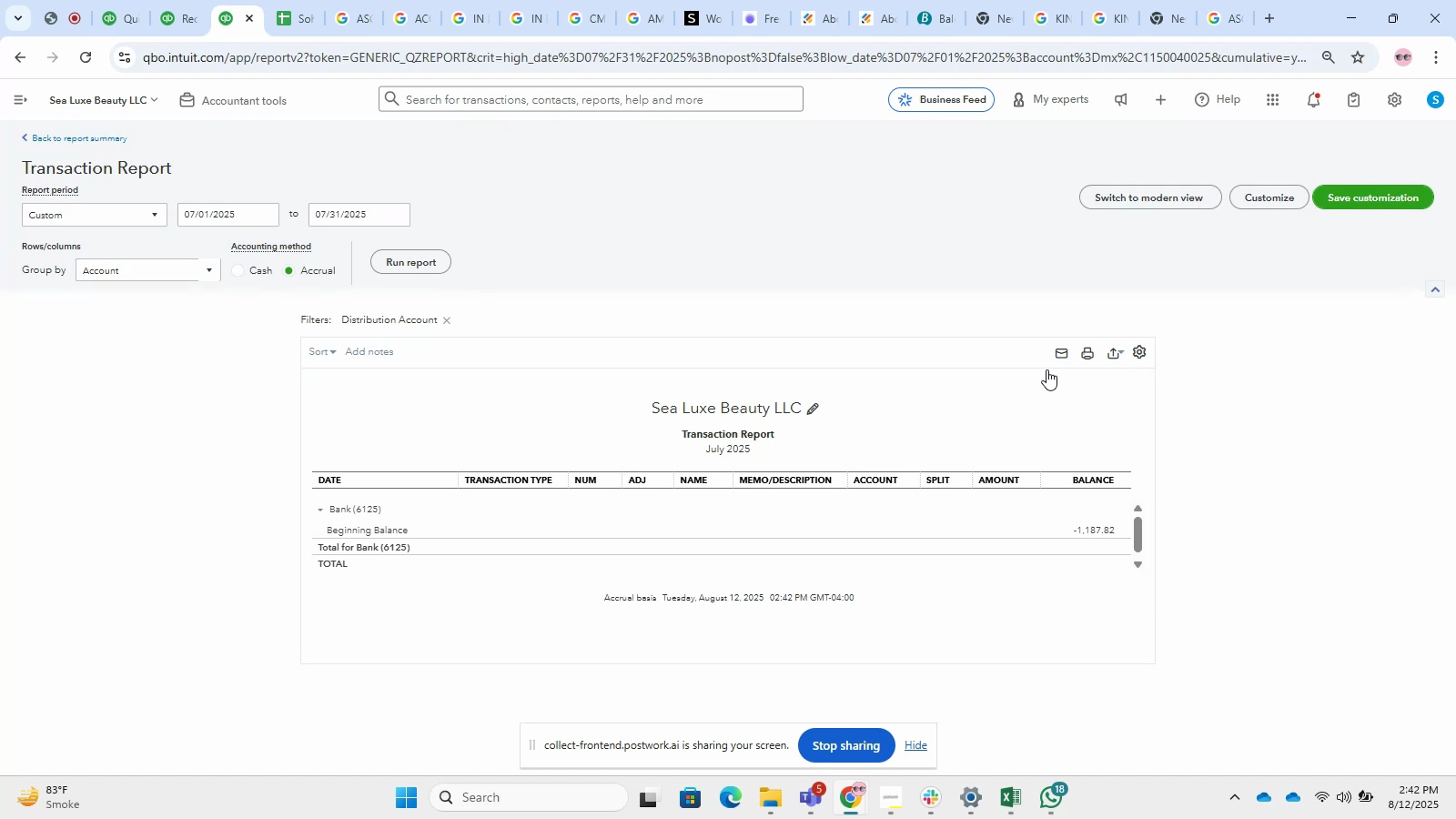 
wait(30.93)
 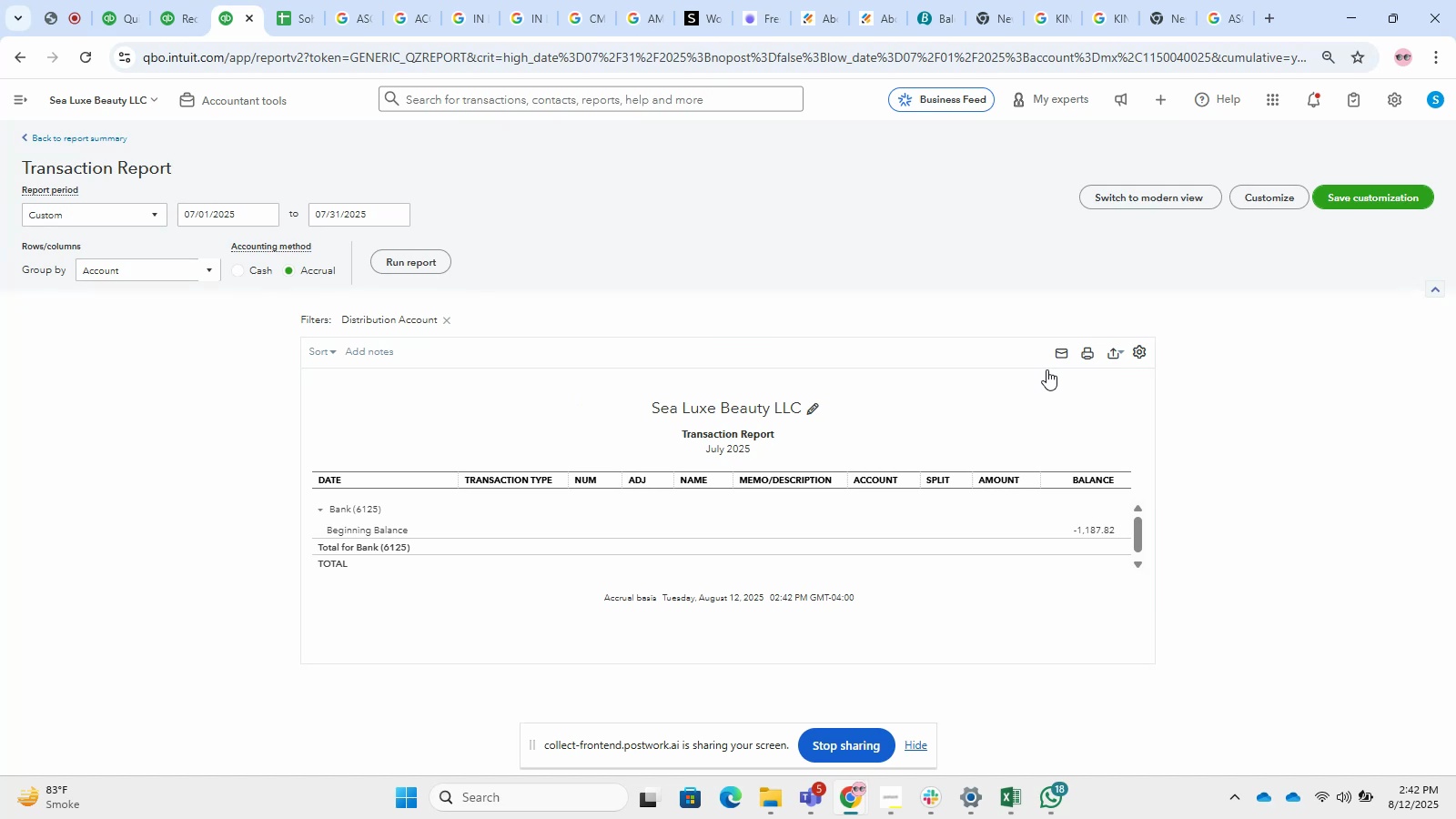 
left_click([105, 223])
 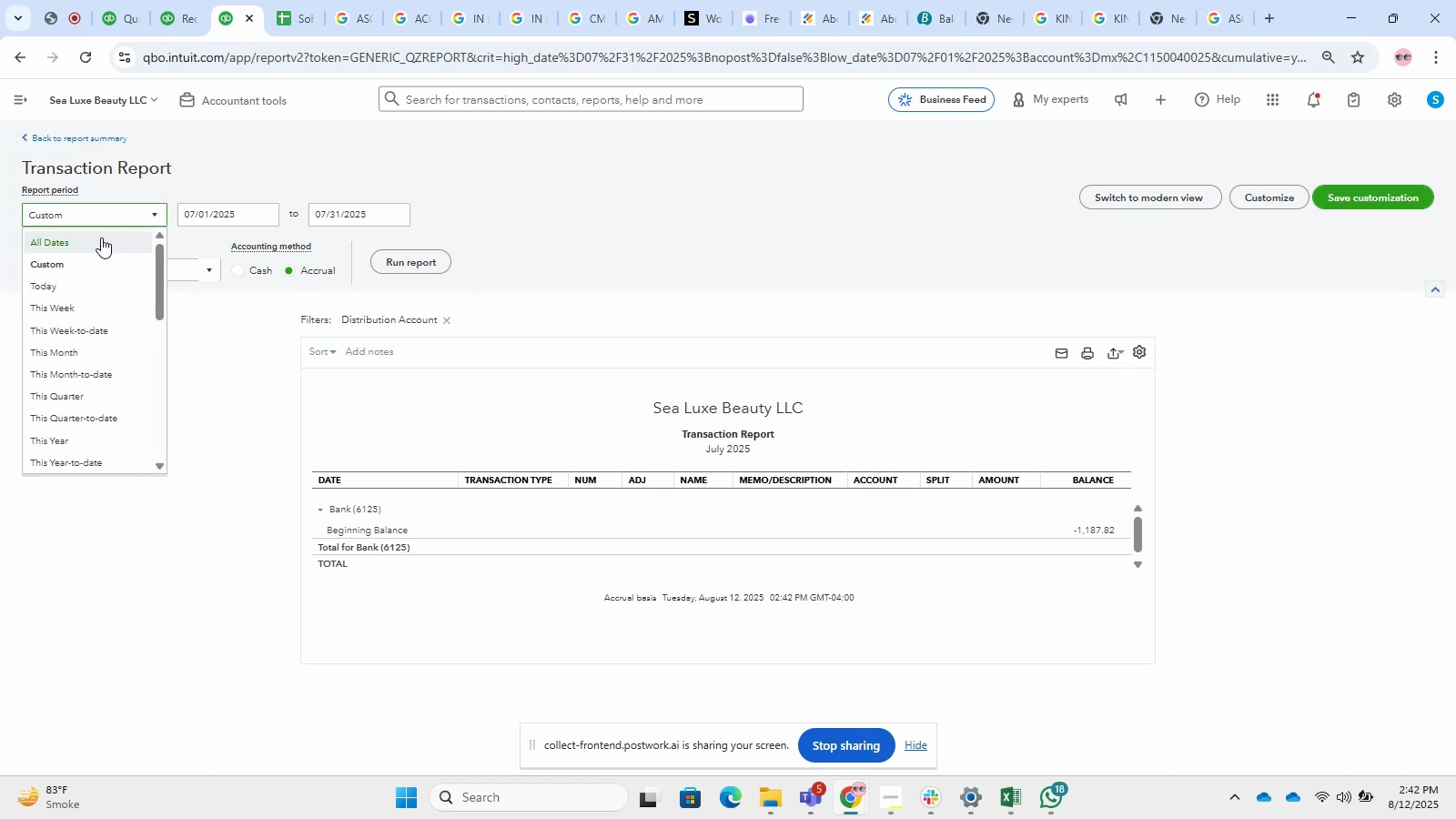 
left_click([101, 238])
 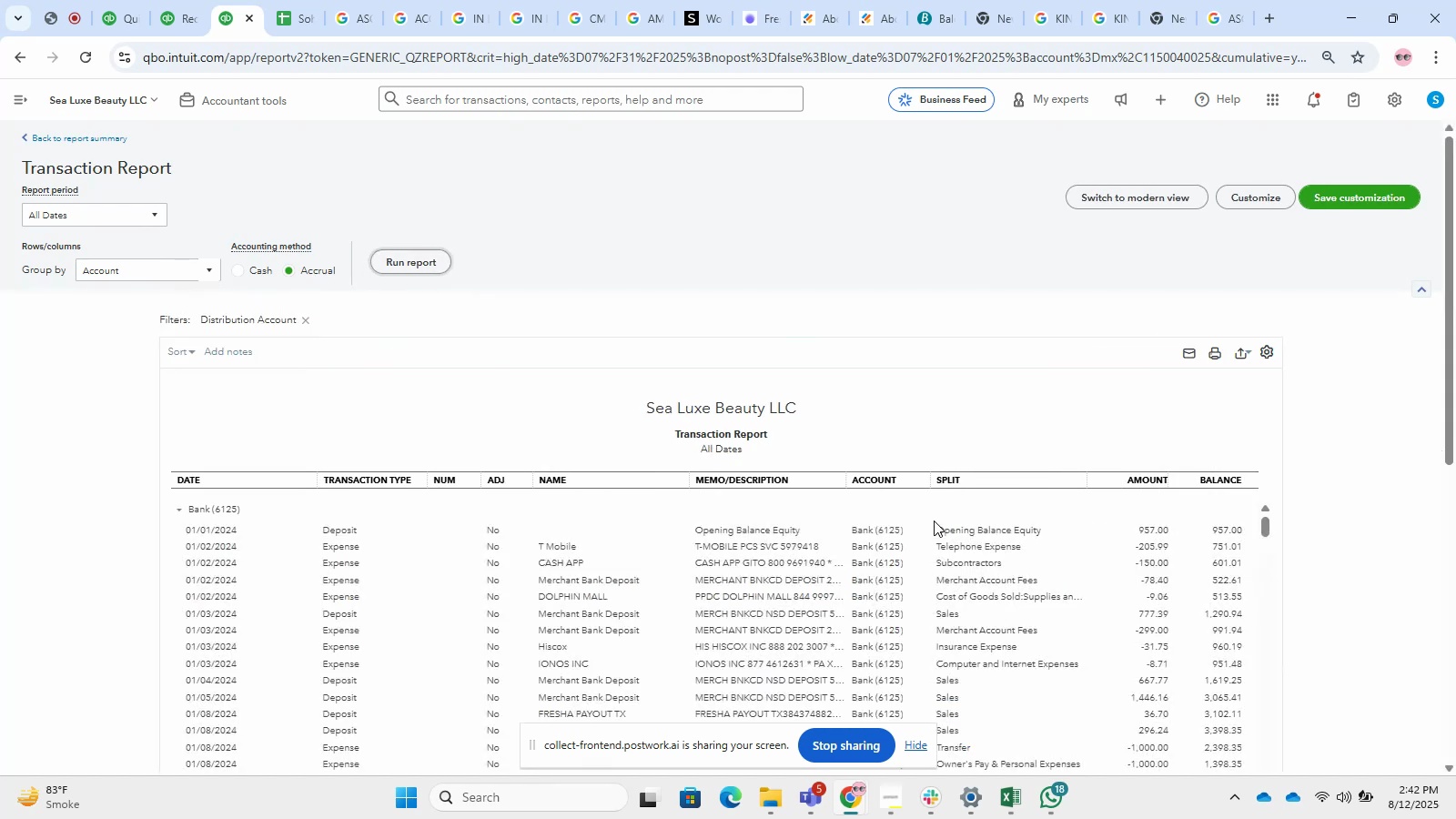 
wait(5.47)
 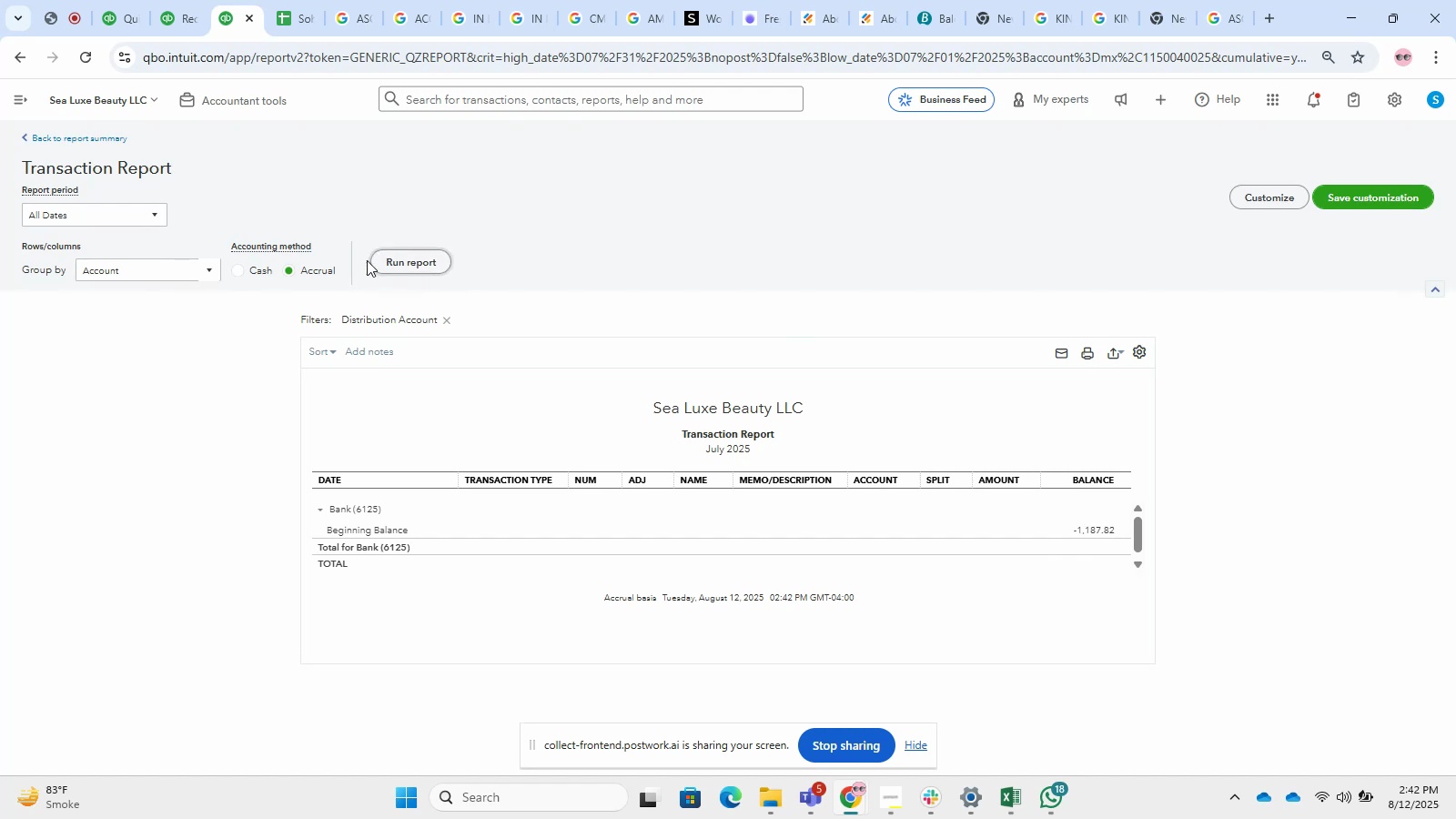 
left_click([788, 531])
 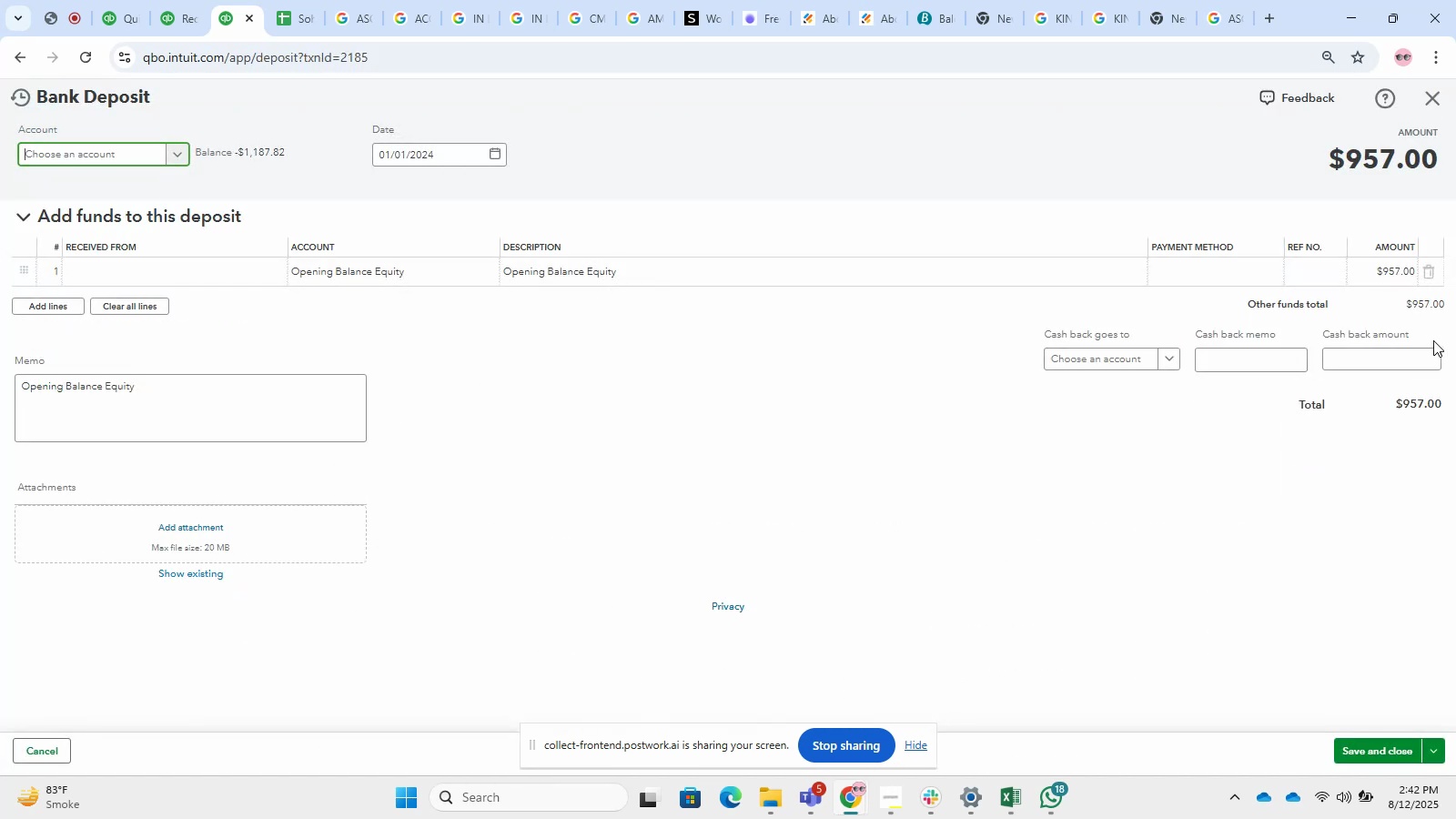 
left_click([1379, 273])
 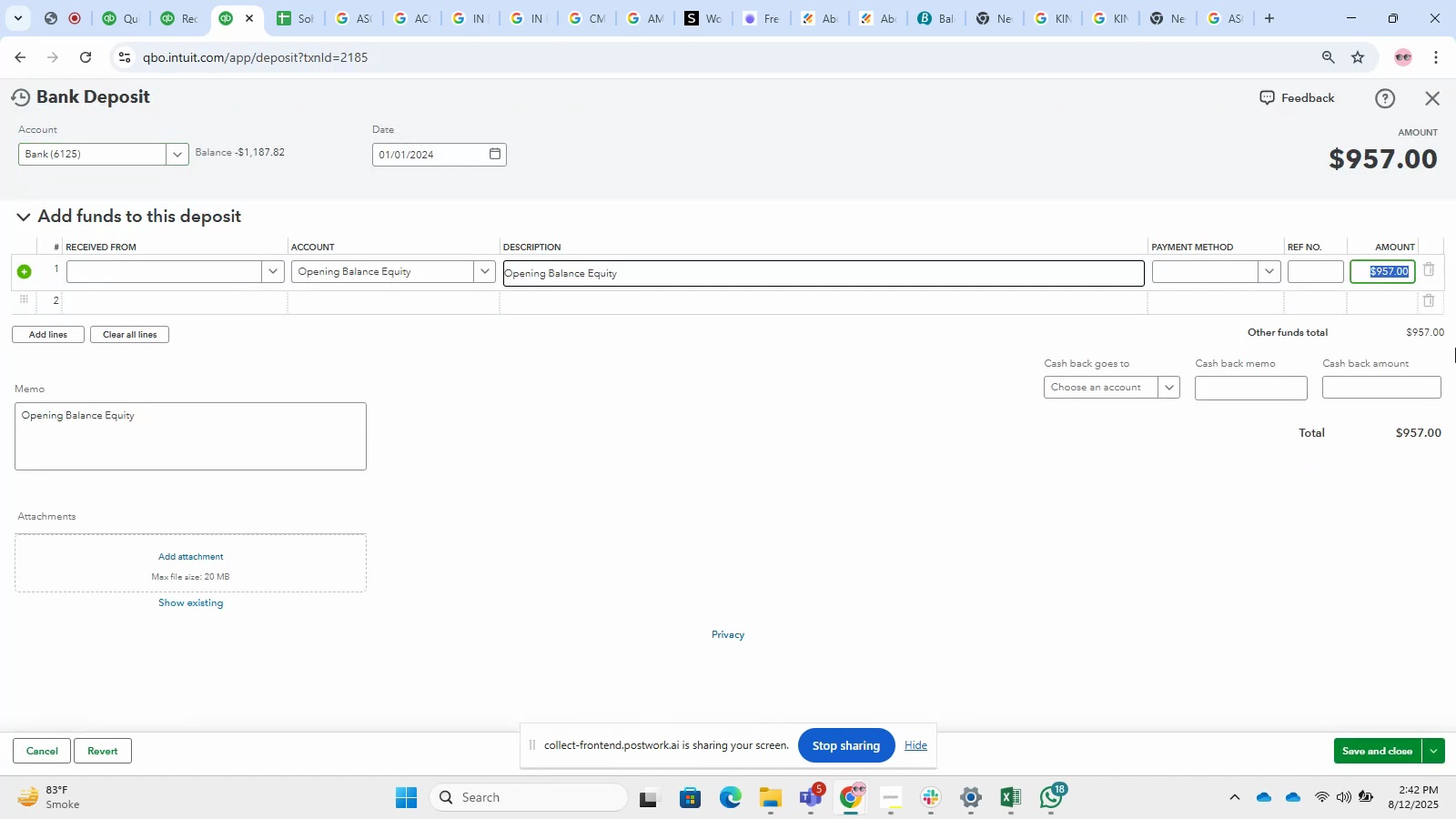 
key(ArrowLeft)
 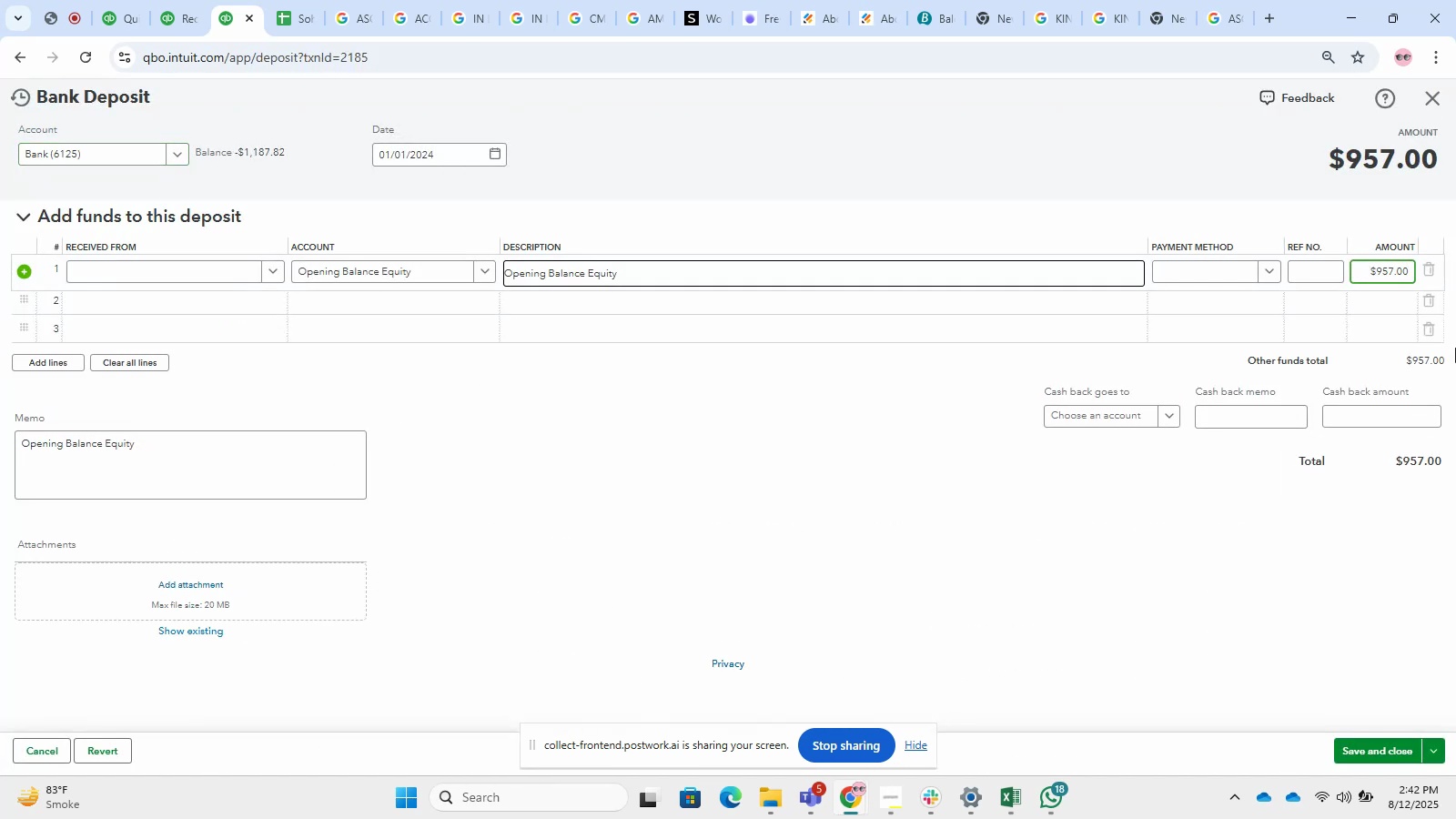 
key(ArrowRight)
 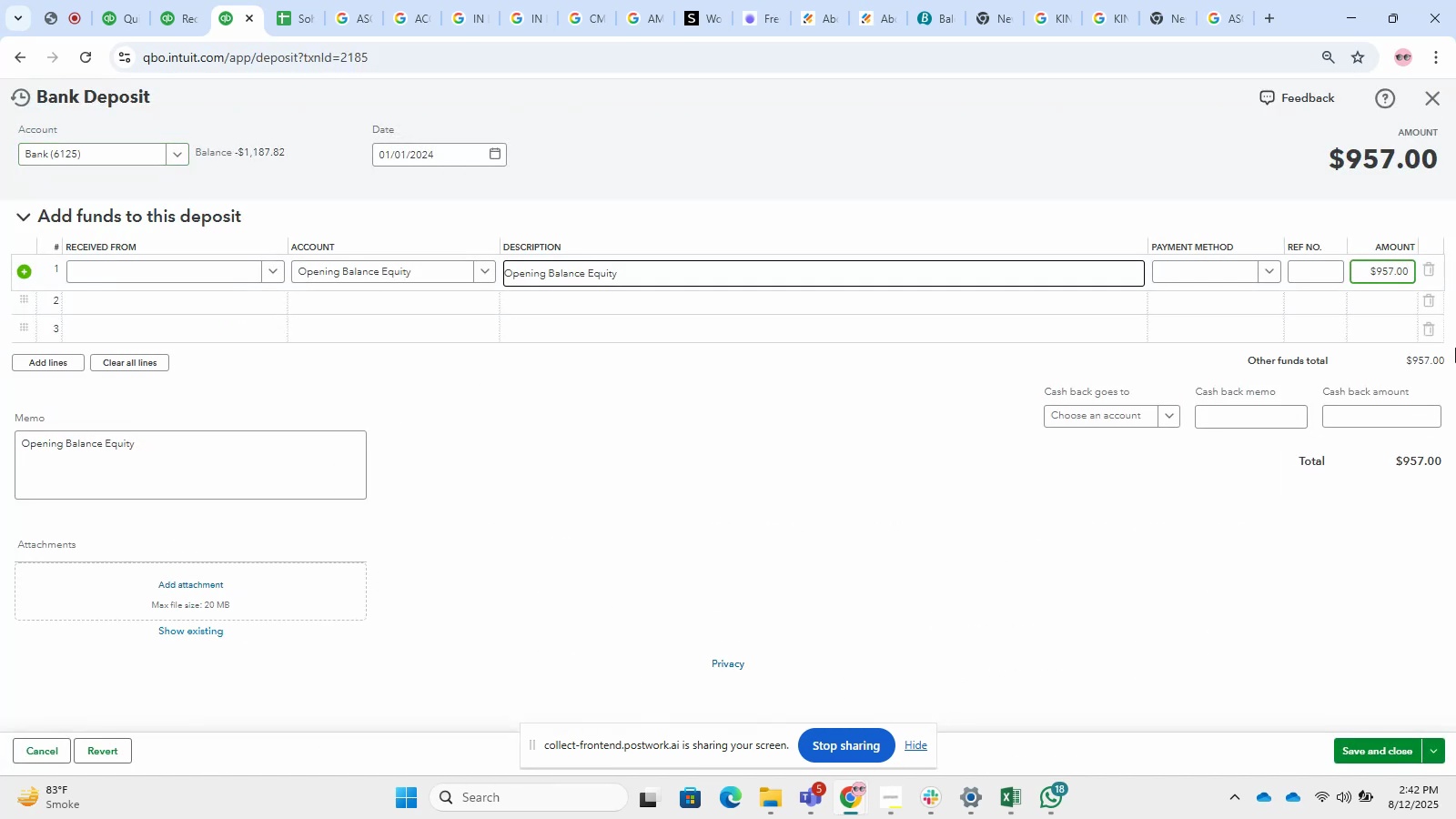 
key(Backspace)
 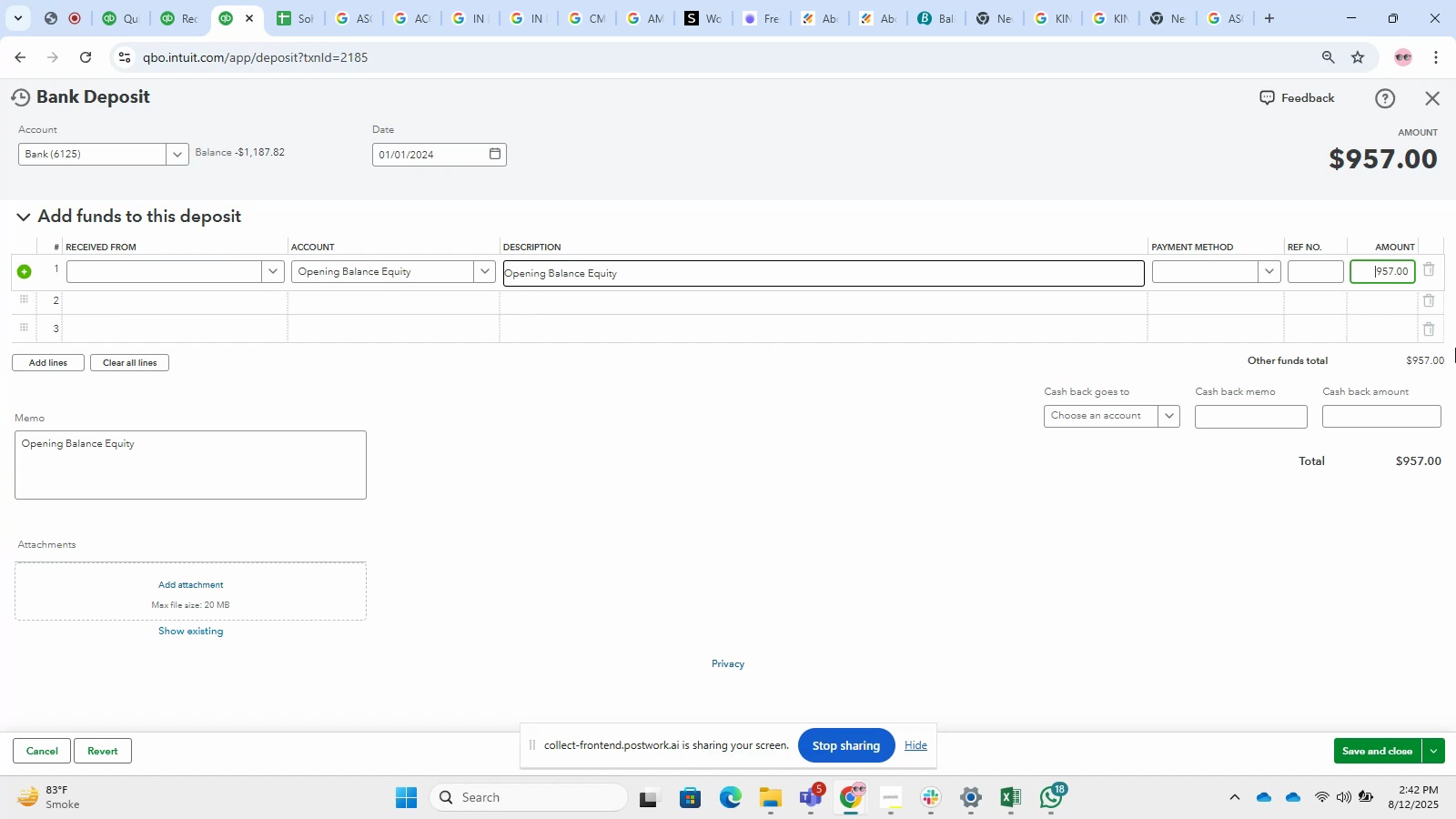 
key(Numpad2)
 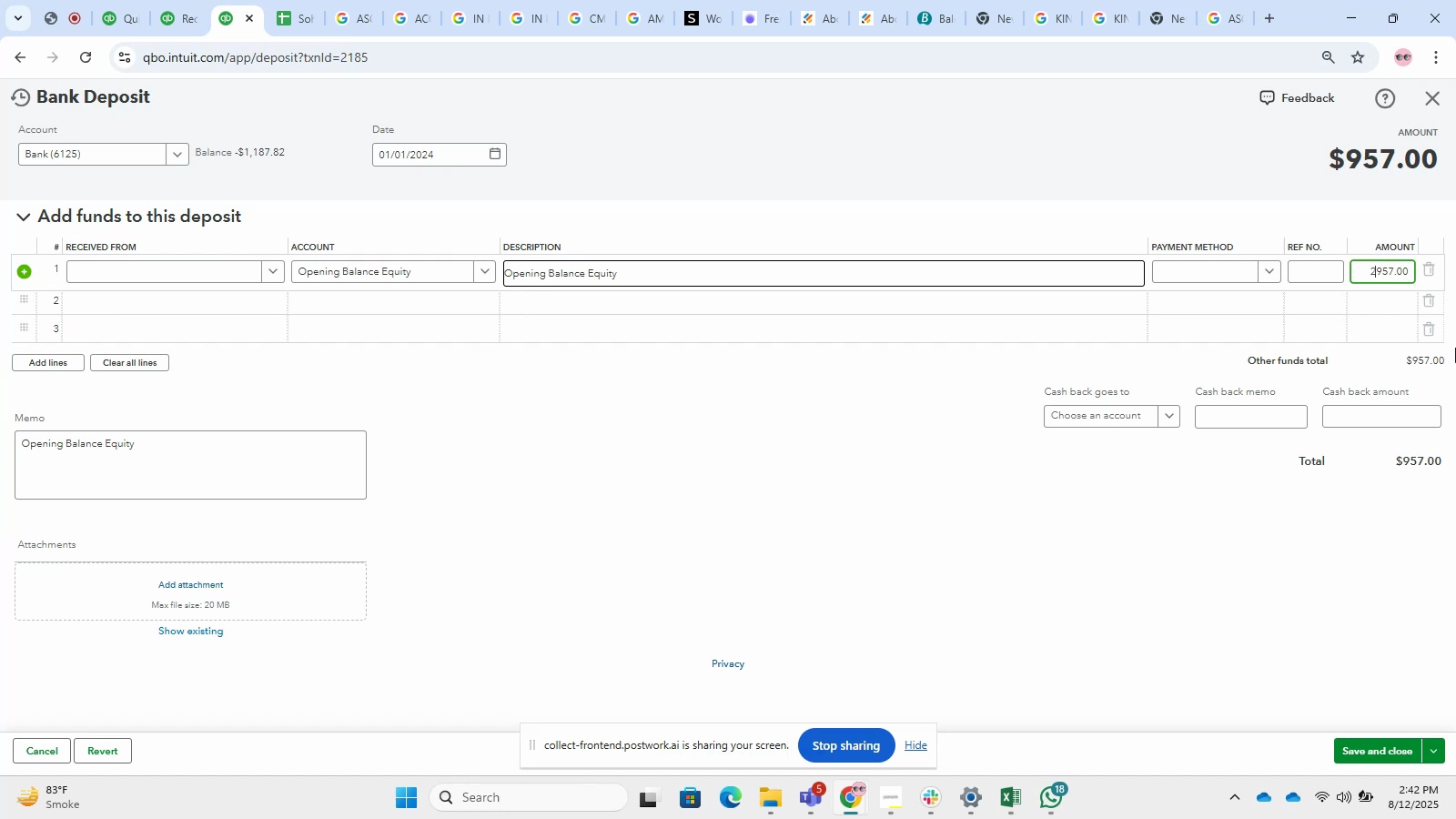 
key(NumpadEnter)
 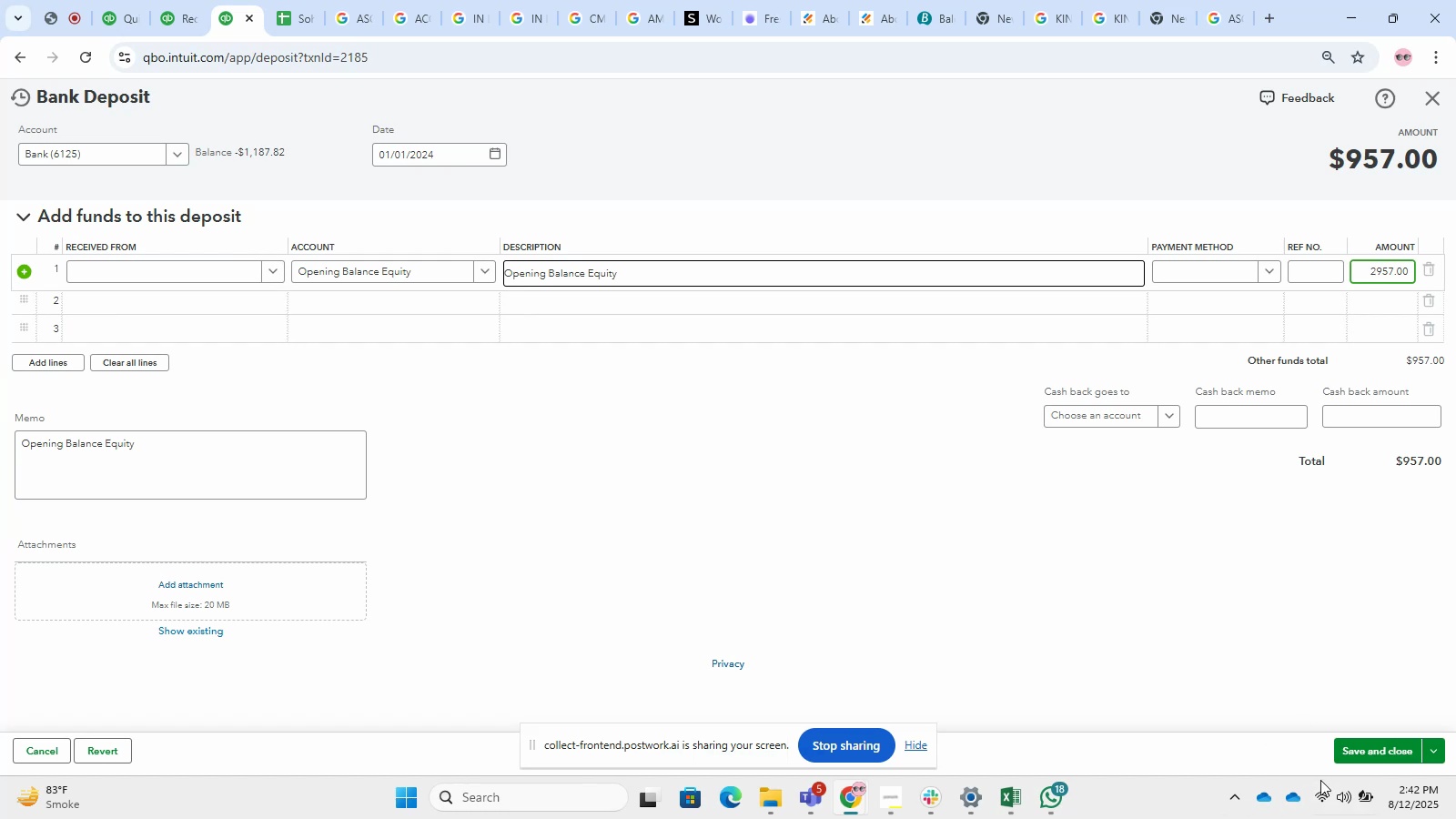 
left_click([1368, 755])
 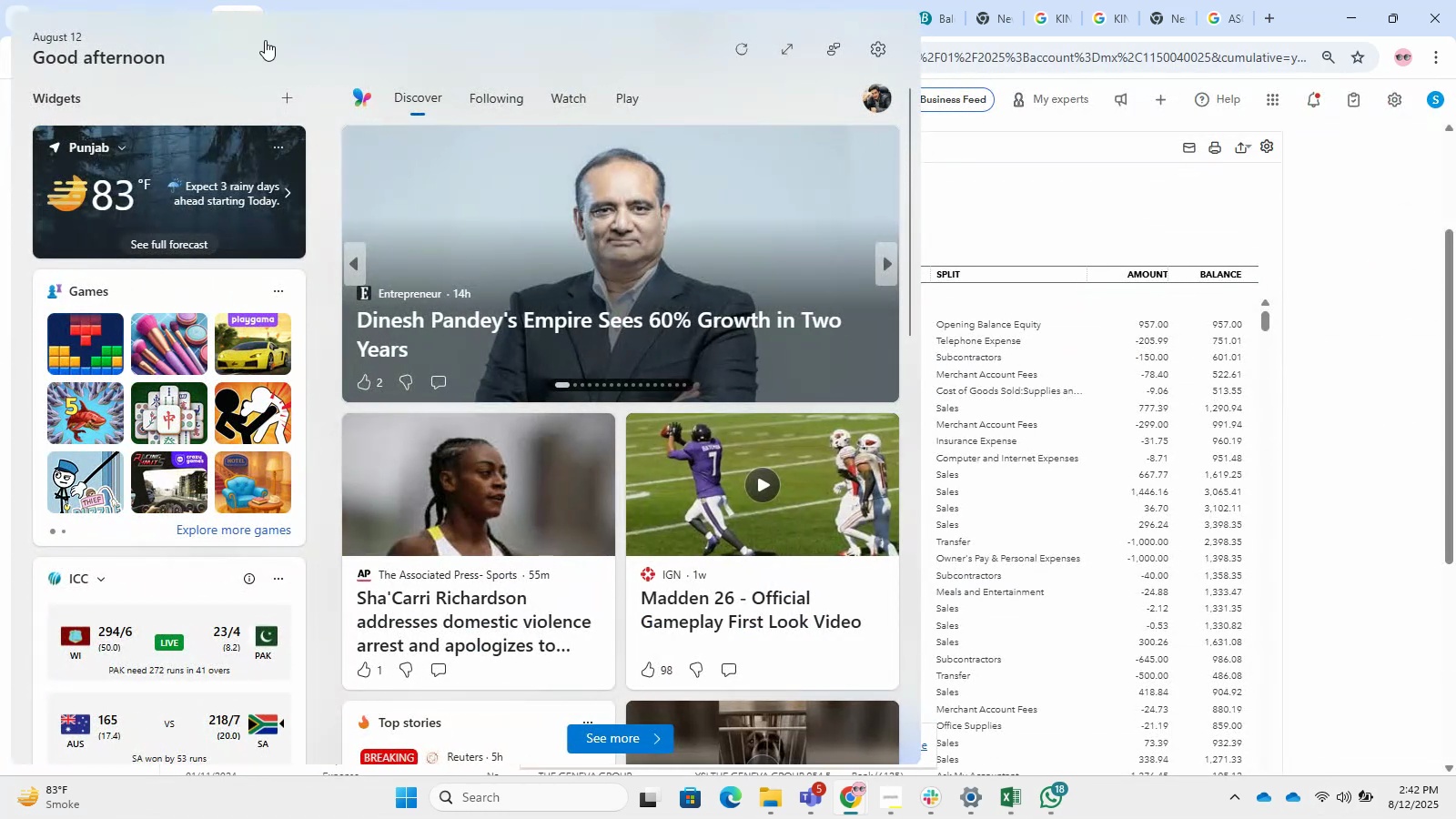 
left_click([1044, 245])
 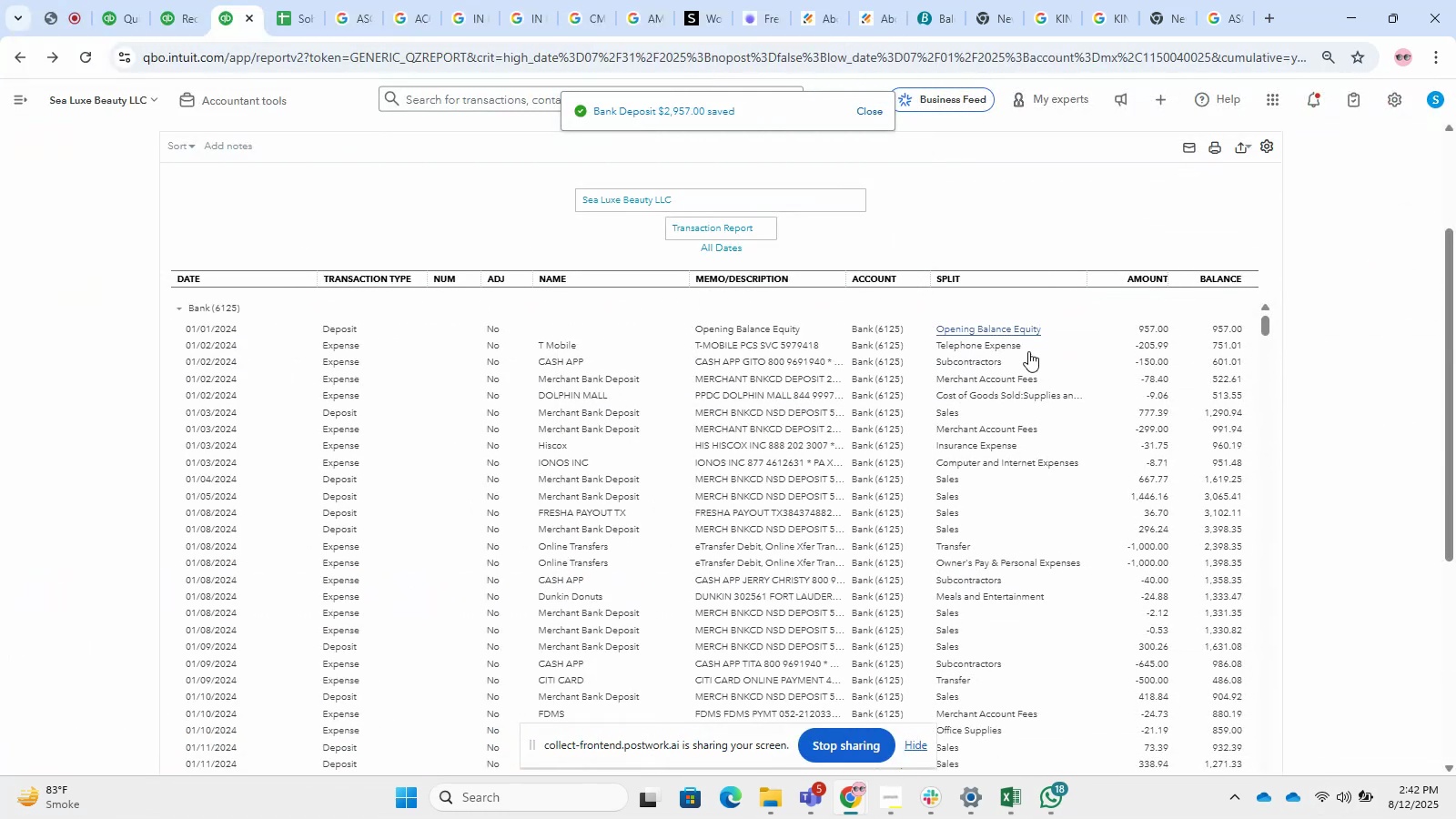 
scroll: coordinate [168, 283], scroll_direction: down, amount: 2.0
 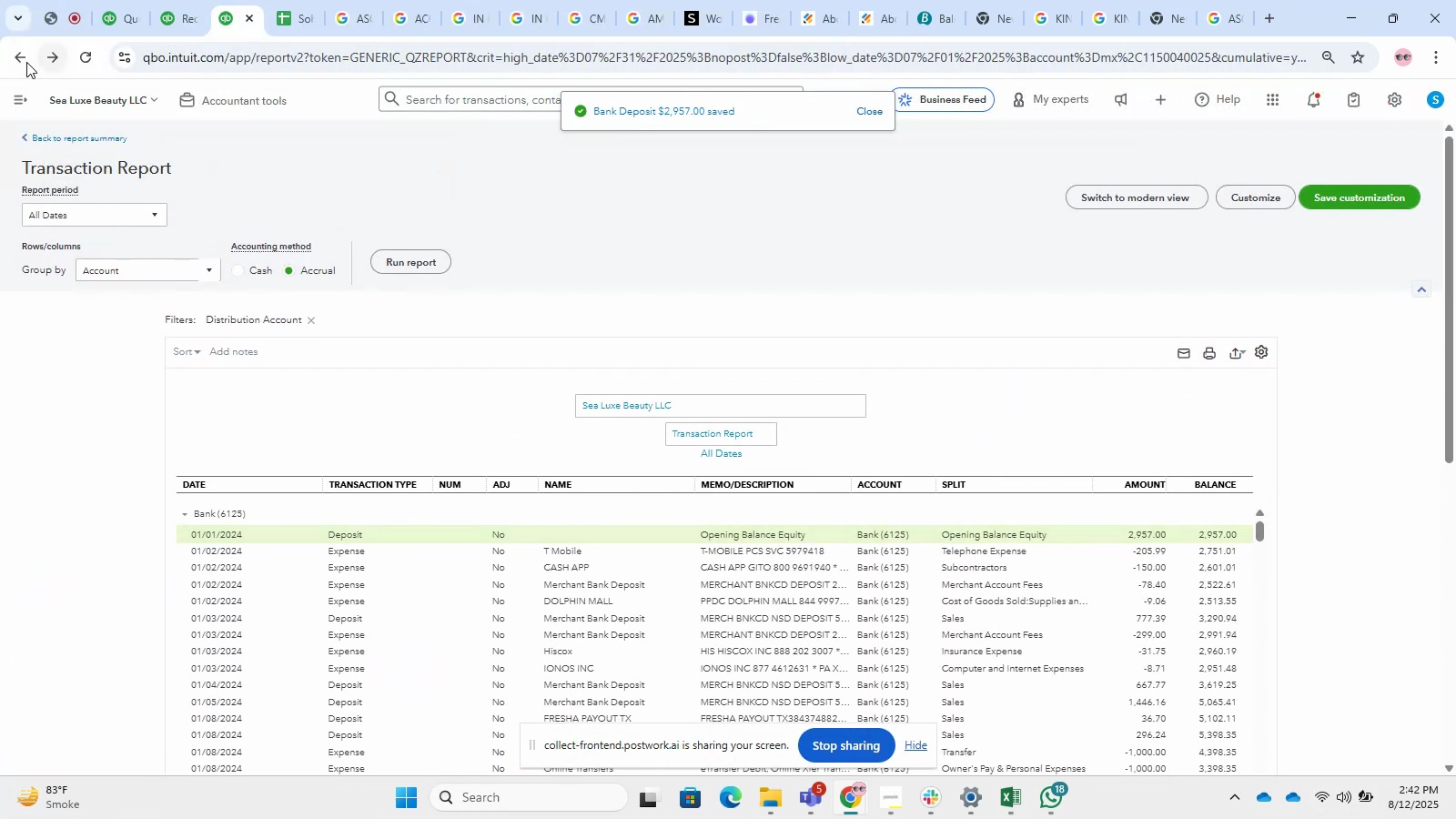 
left_click([14, 56])
 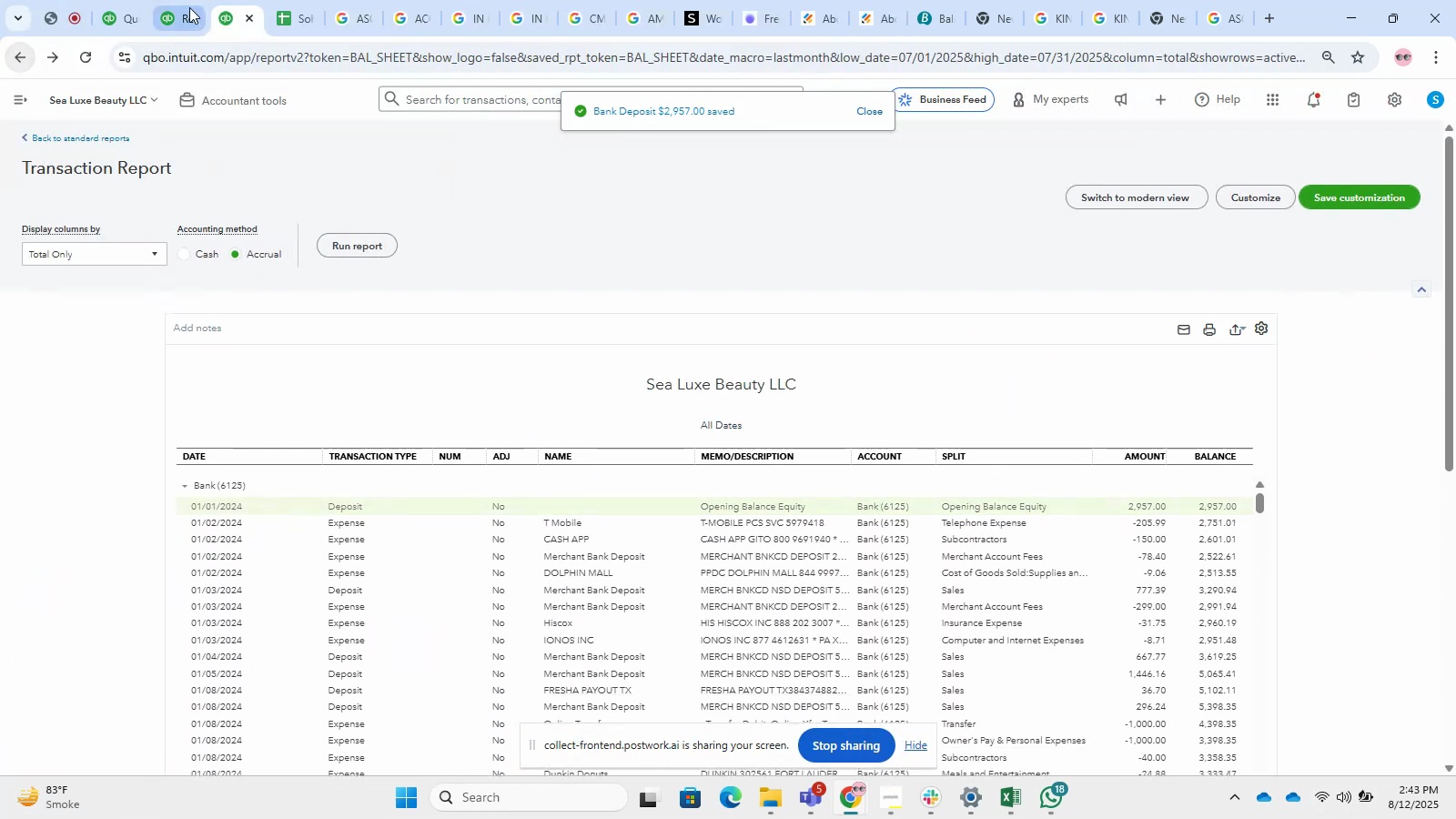 
left_click([189, 7])
 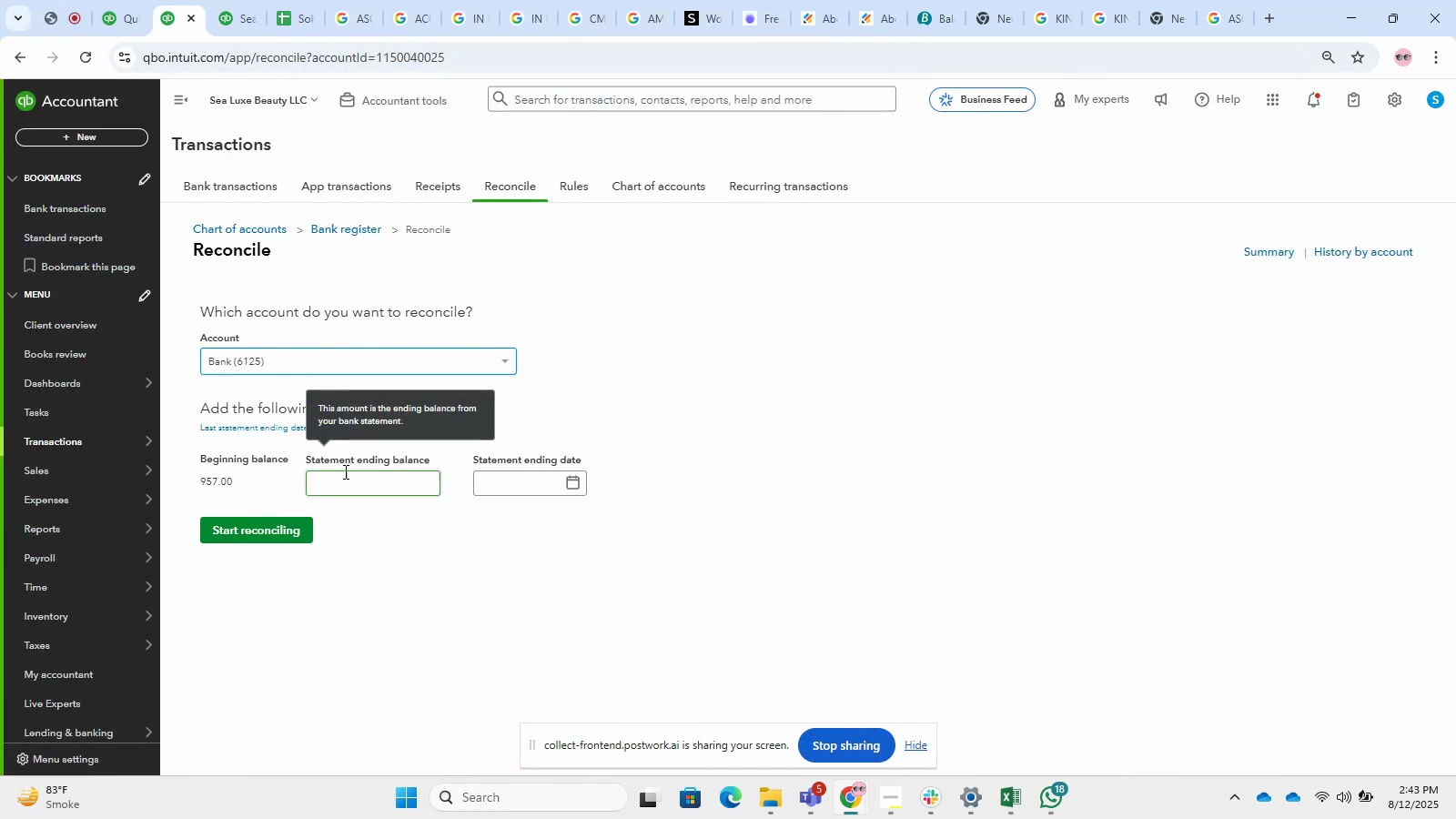 
left_click([349, 483])
 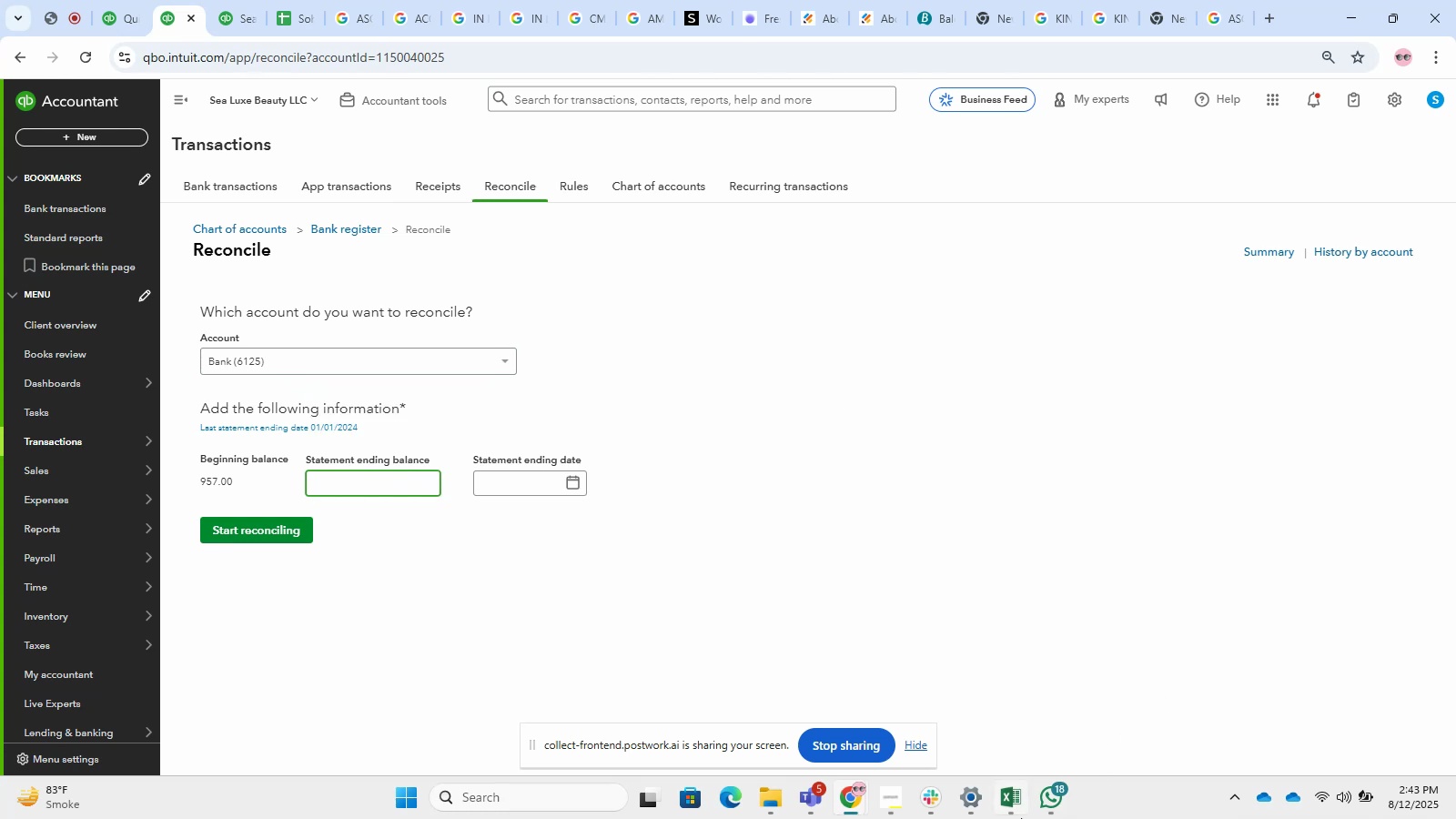 
left_click([1014, 788])
 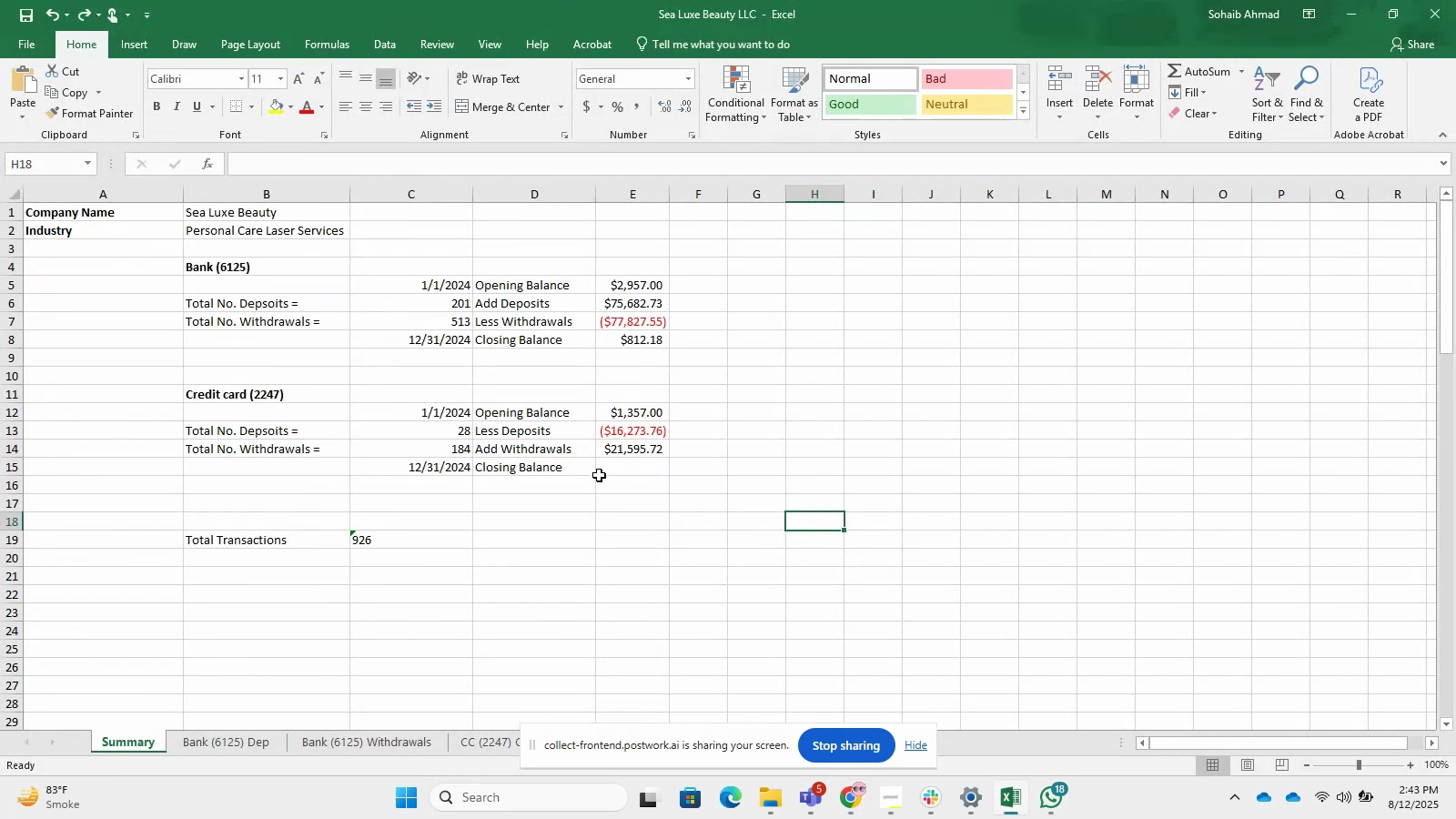 
left_click([623, 443])
 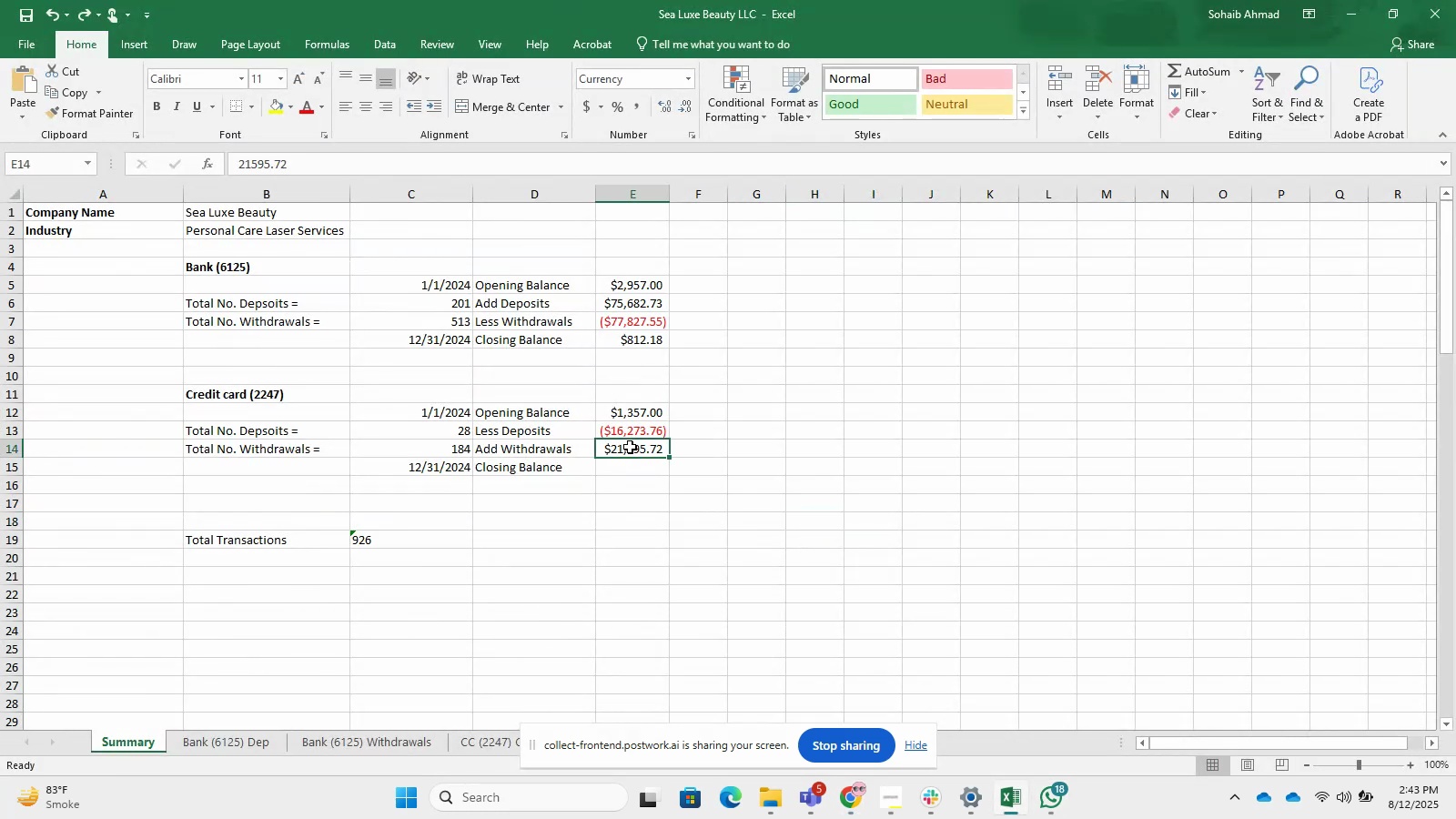 
hold_key(key=ControlLeft, duration=0.34)
 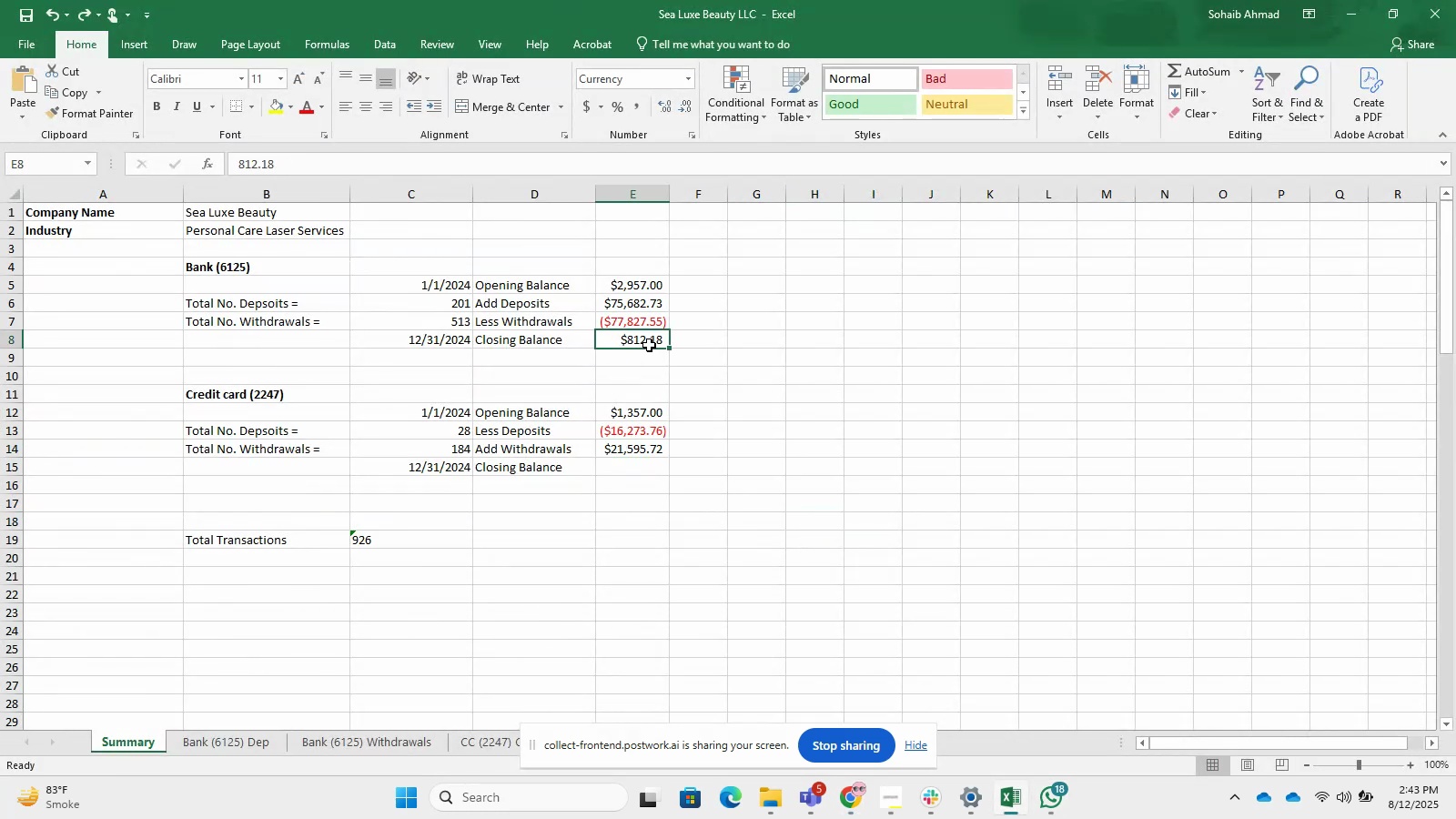 
left_click([649, 345])
 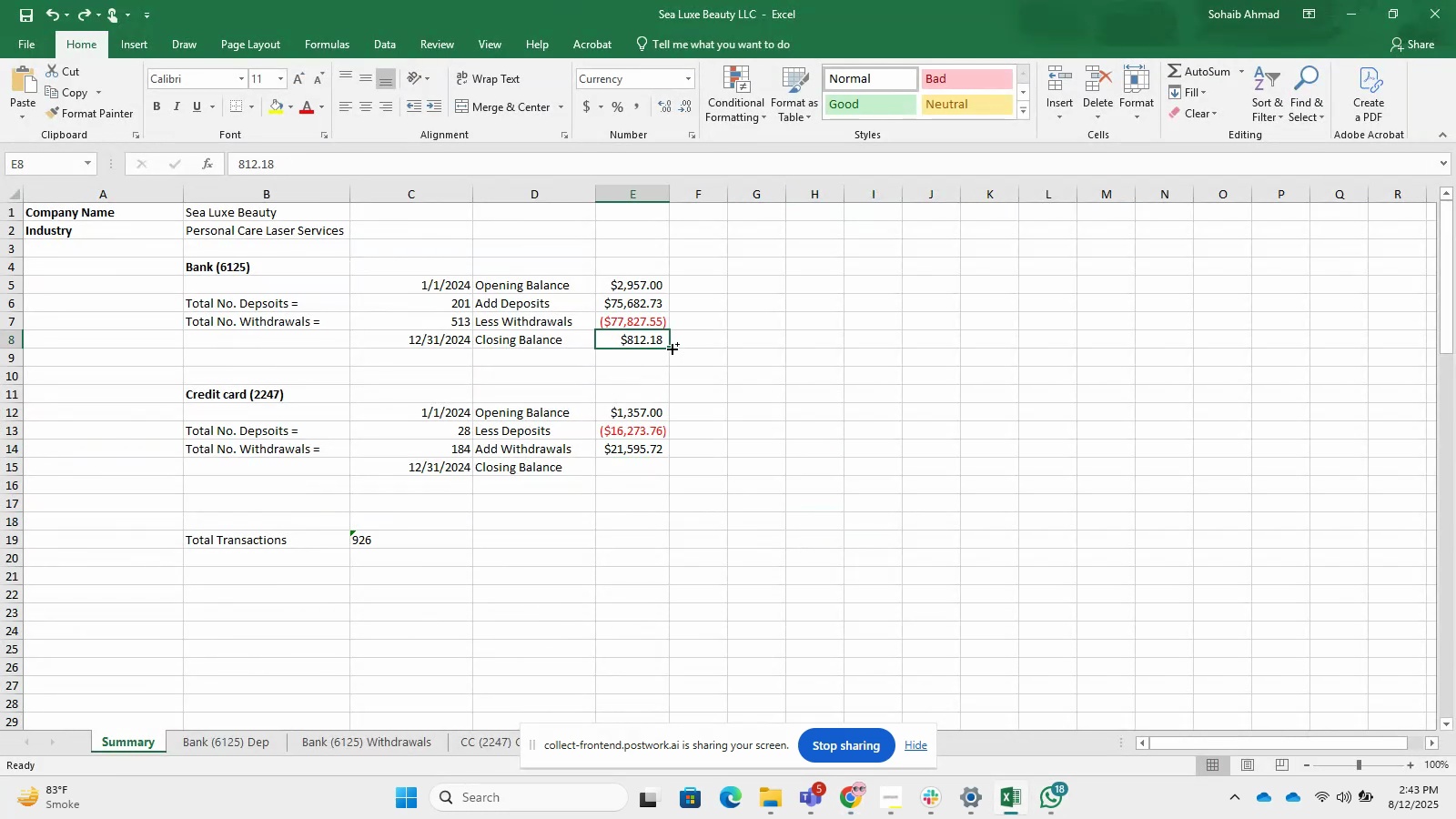 
key(Control+C)
 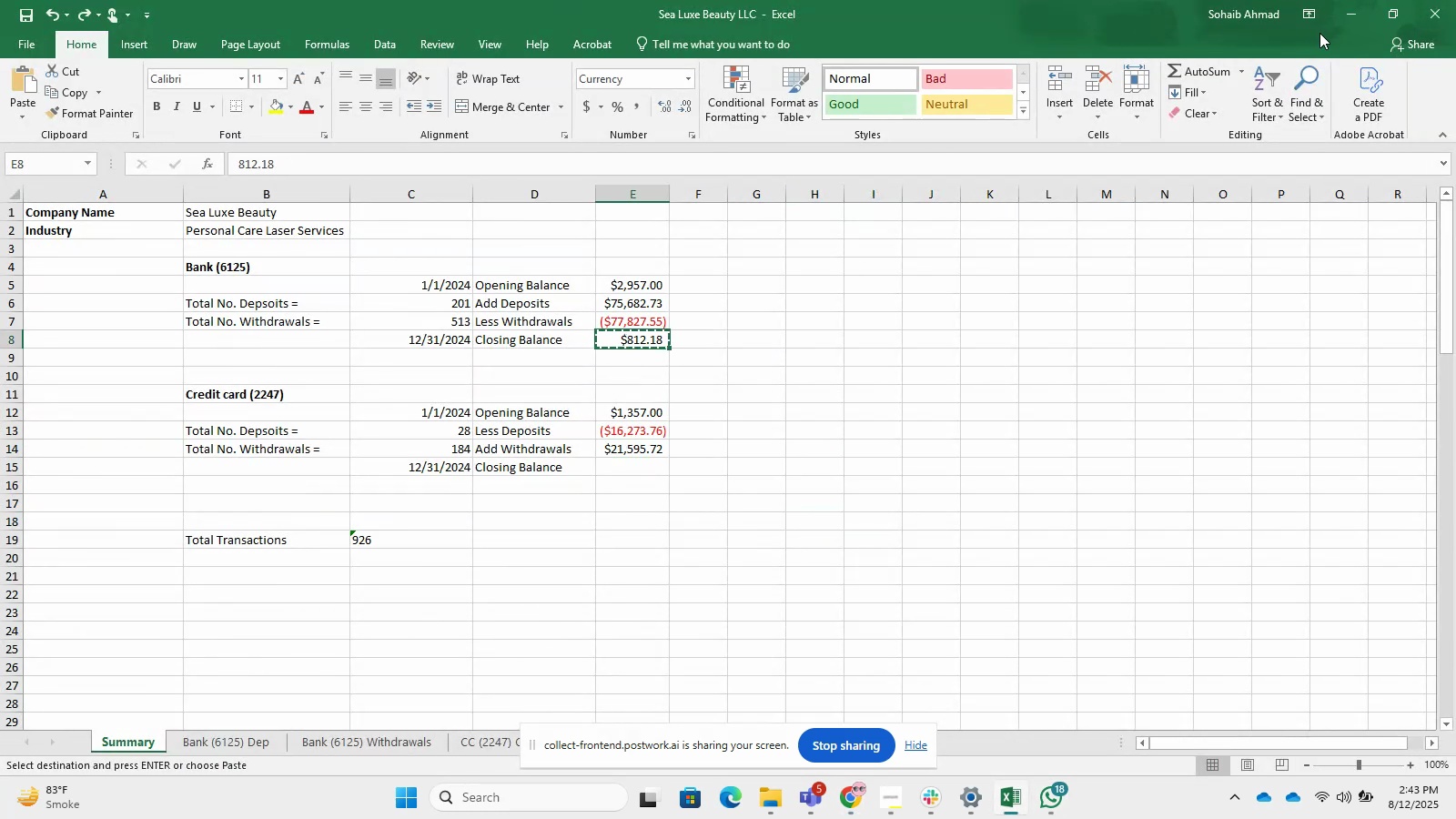 
left_click([1350, 15])
 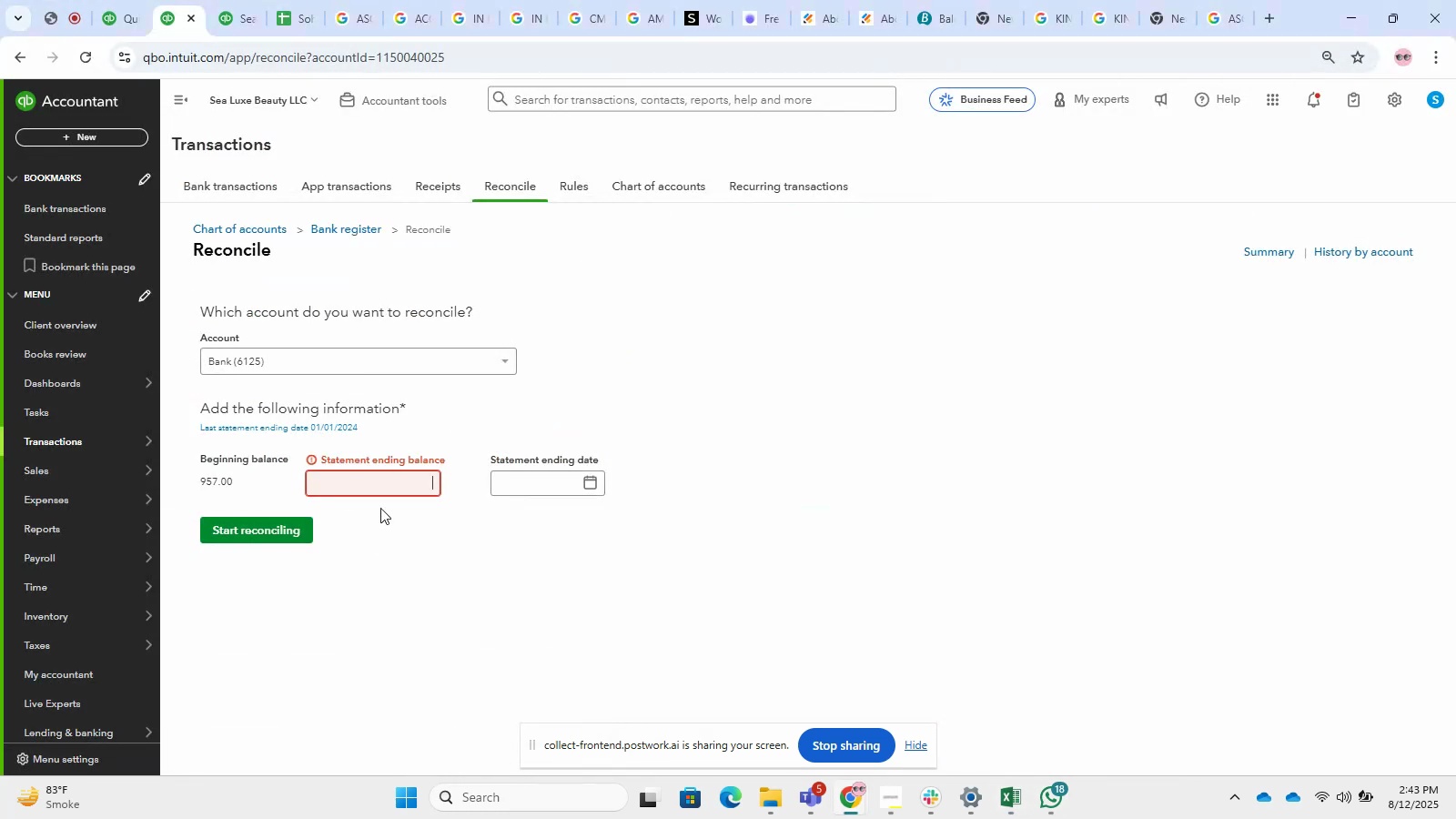 
key(Control+V)
 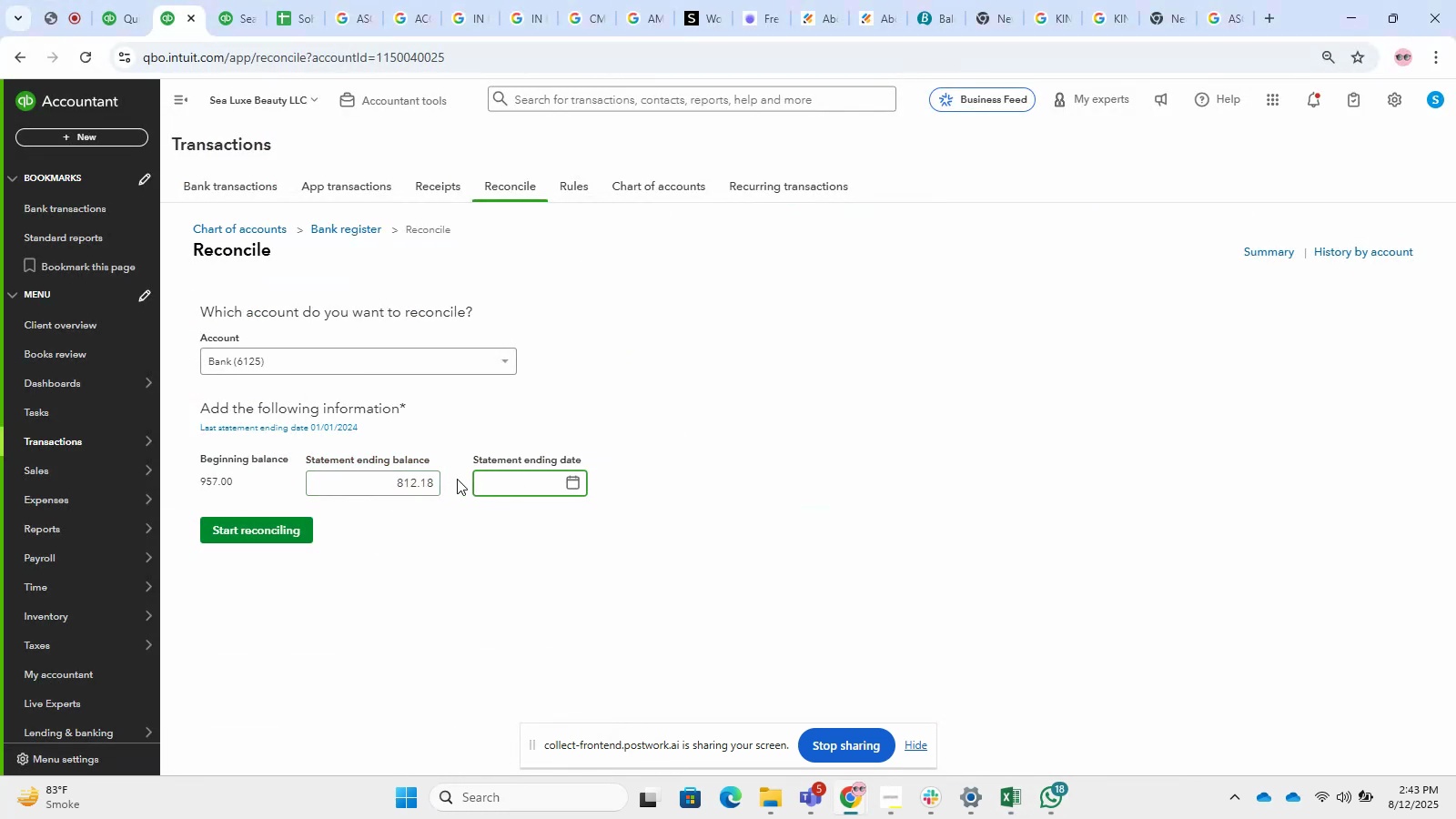 
key(Numpad1)
 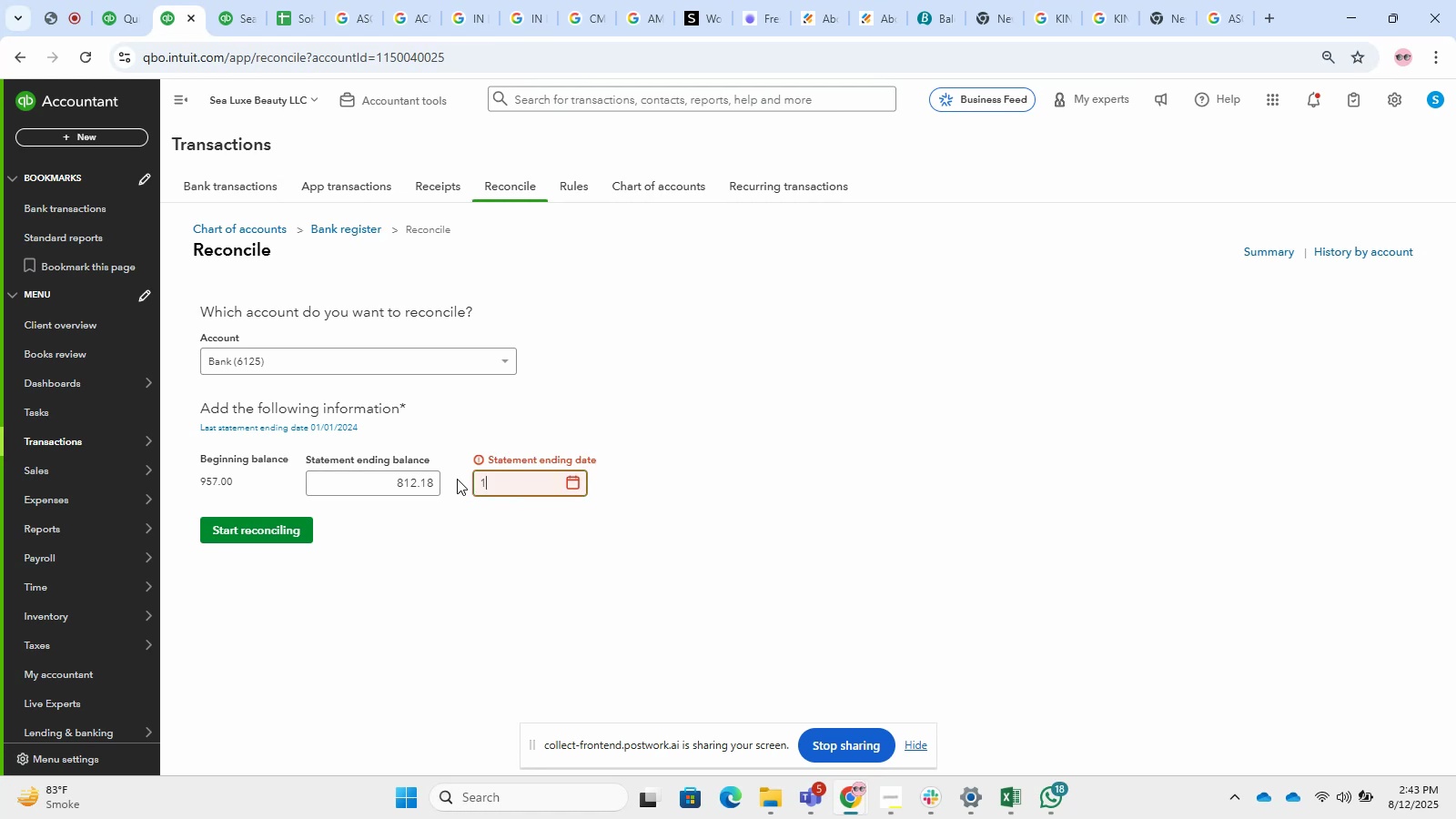 
key(Numpad2)
 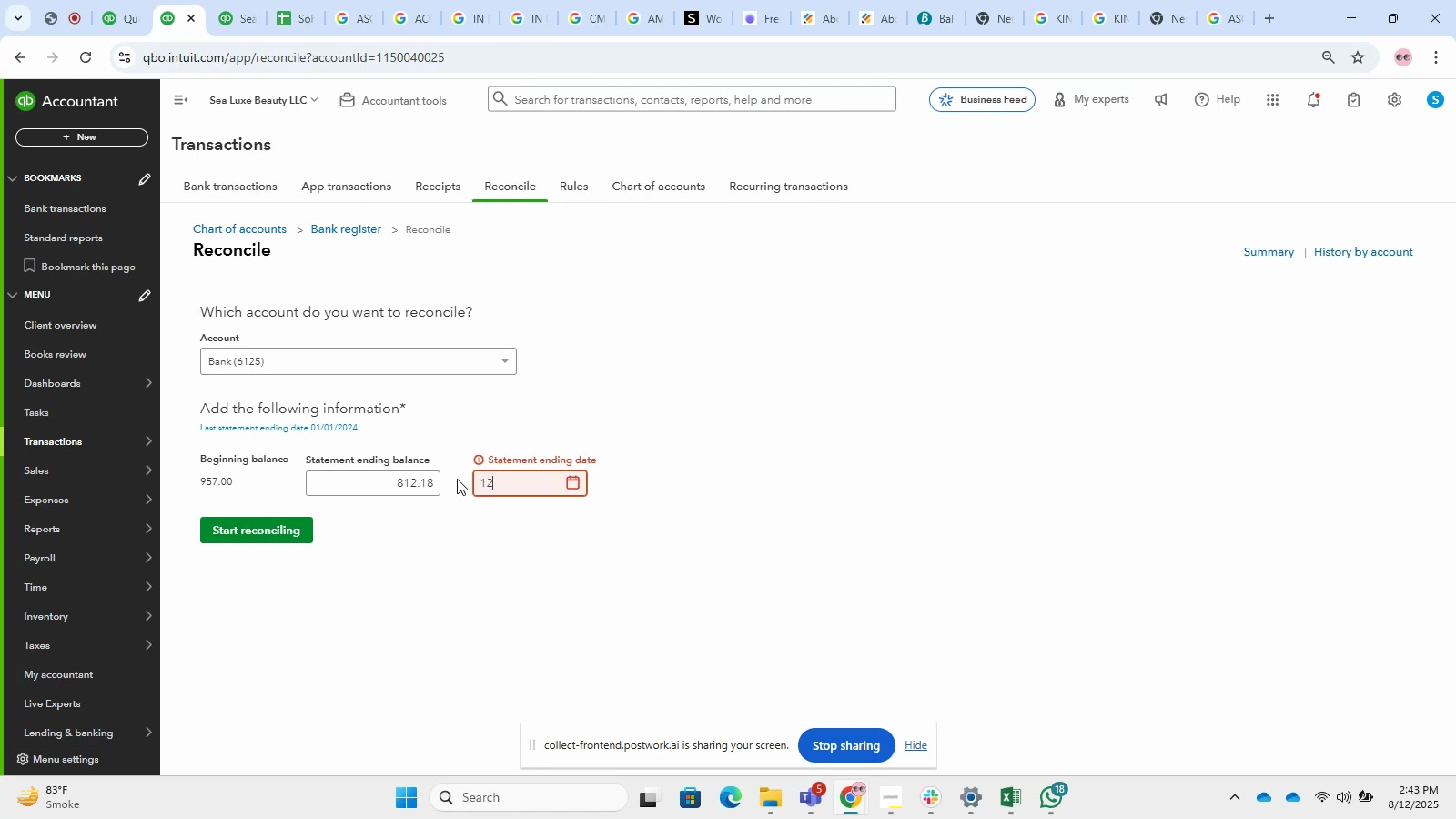 
key(NumpadDivide)
 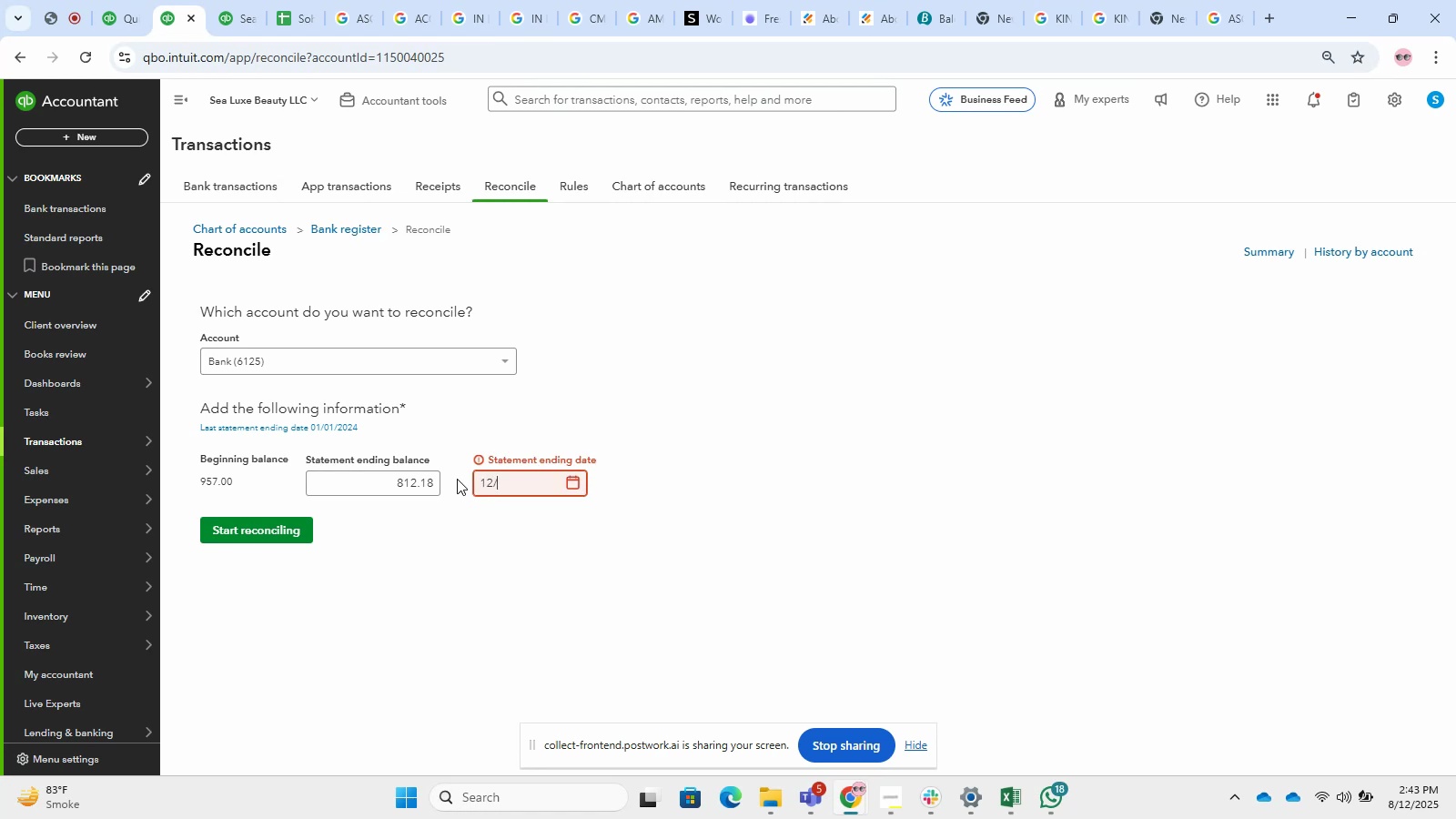 
key(Numpad3)
 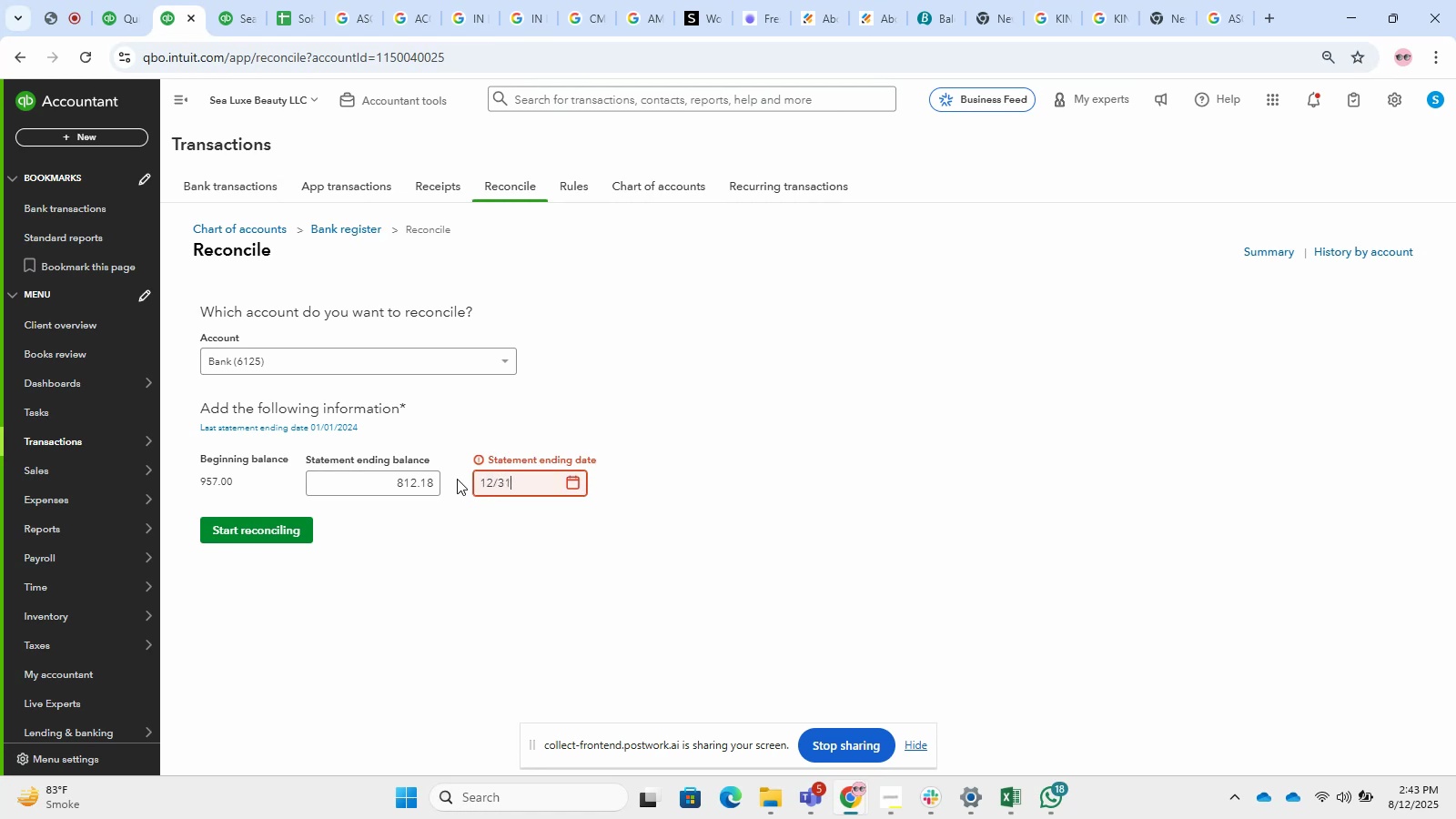 
key(Numpad1)
 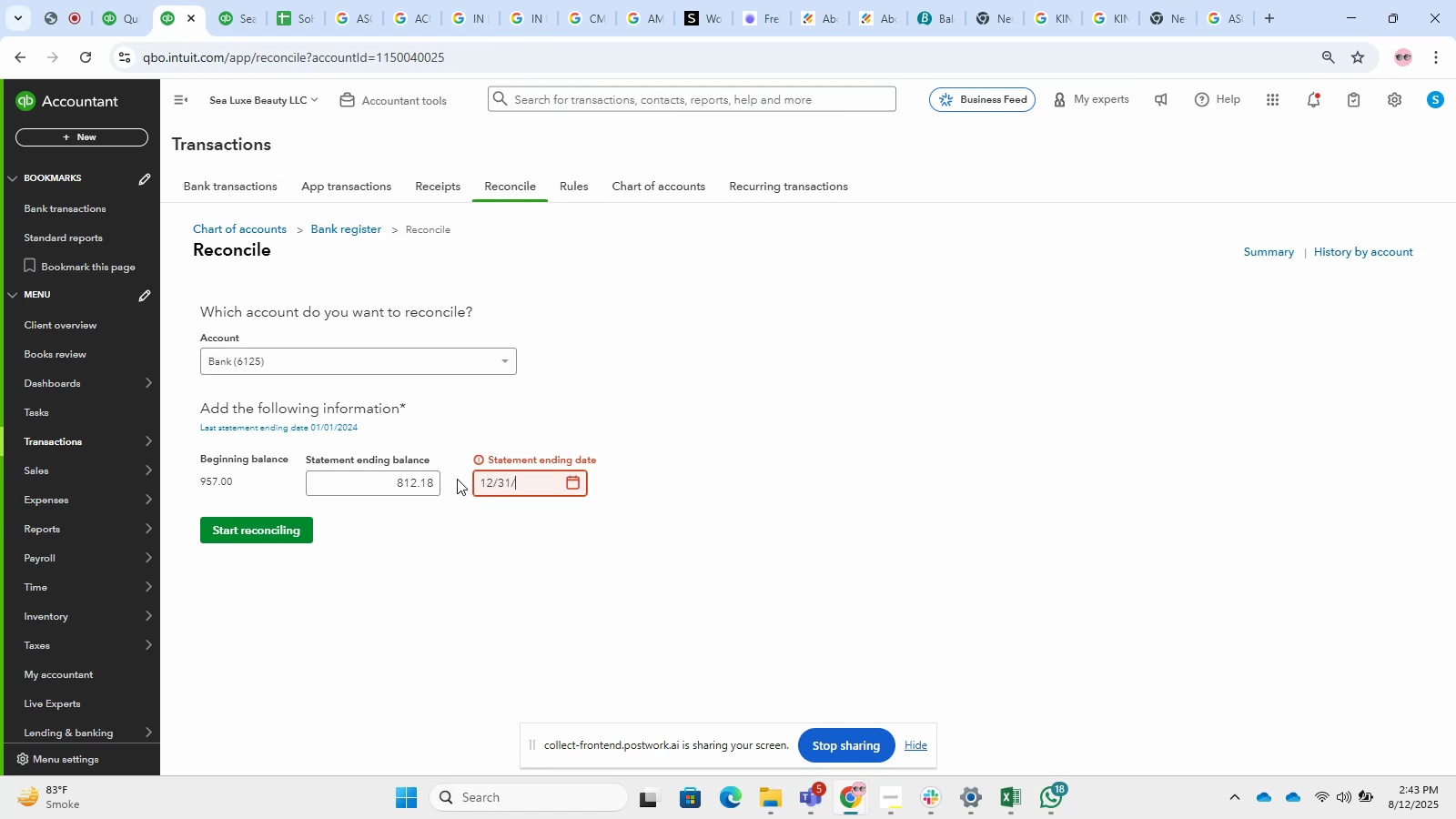 
key(NumpadDivide)
 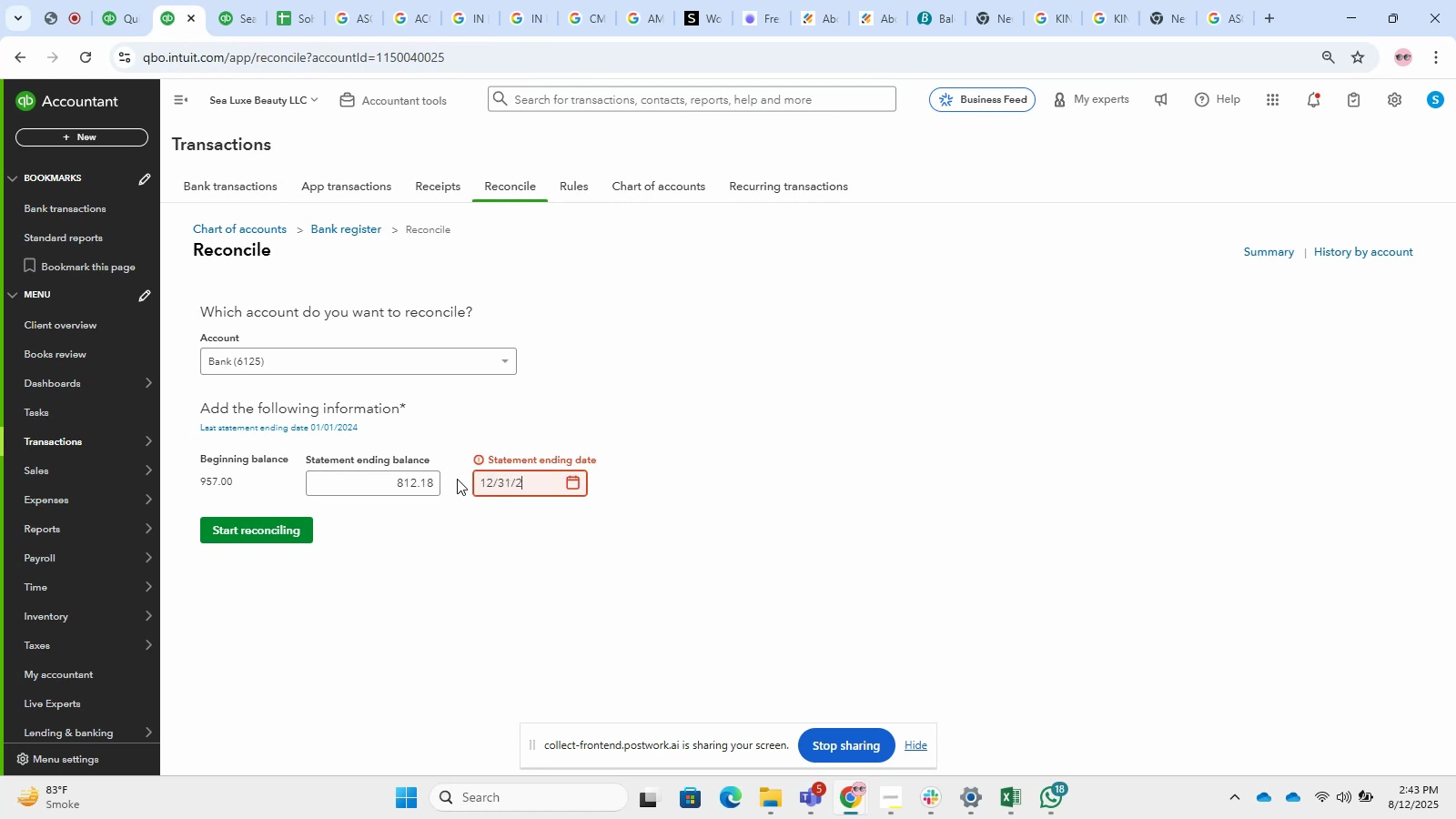 
key(Numpad2)
 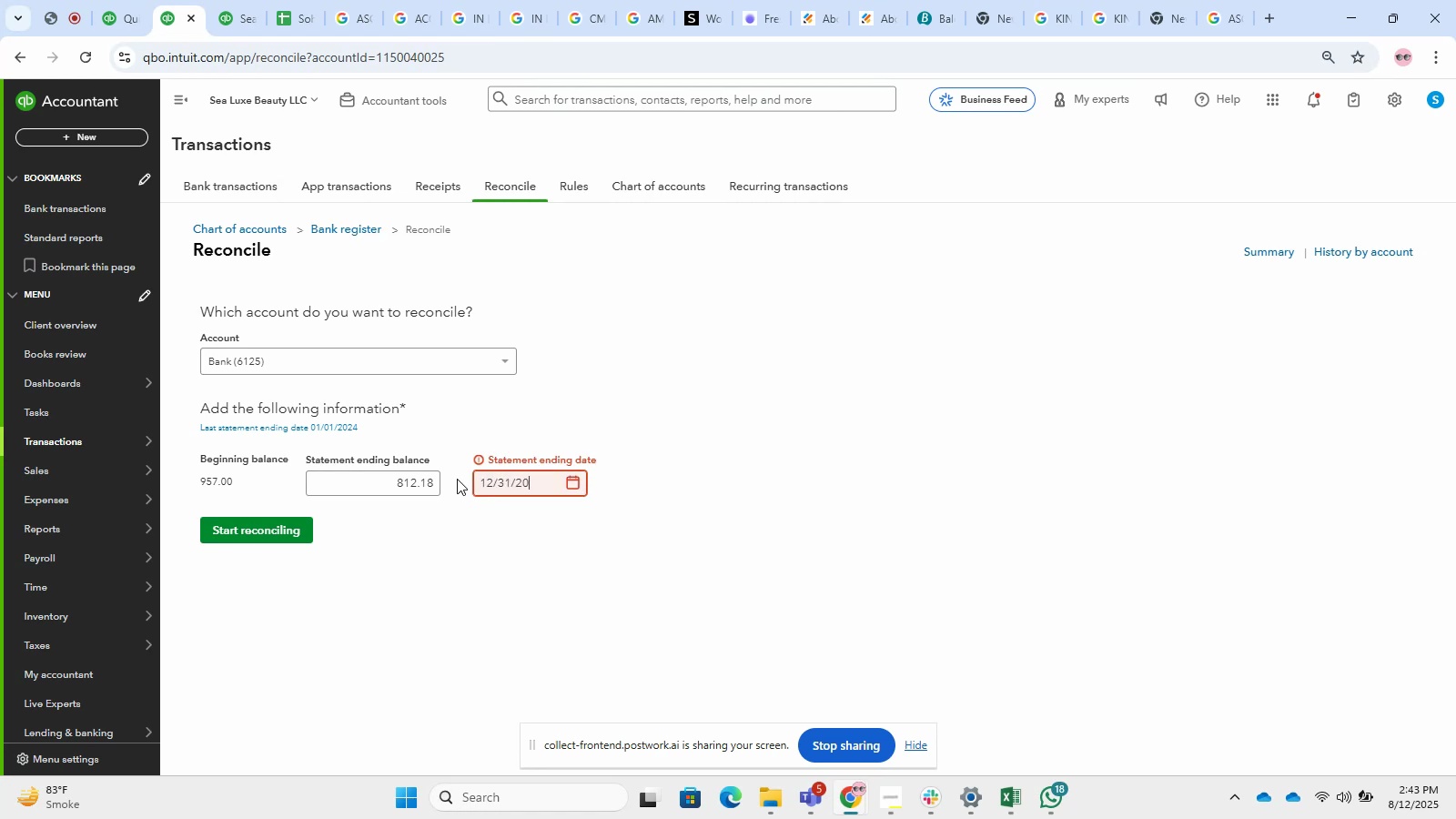 
key(Numpad0)
 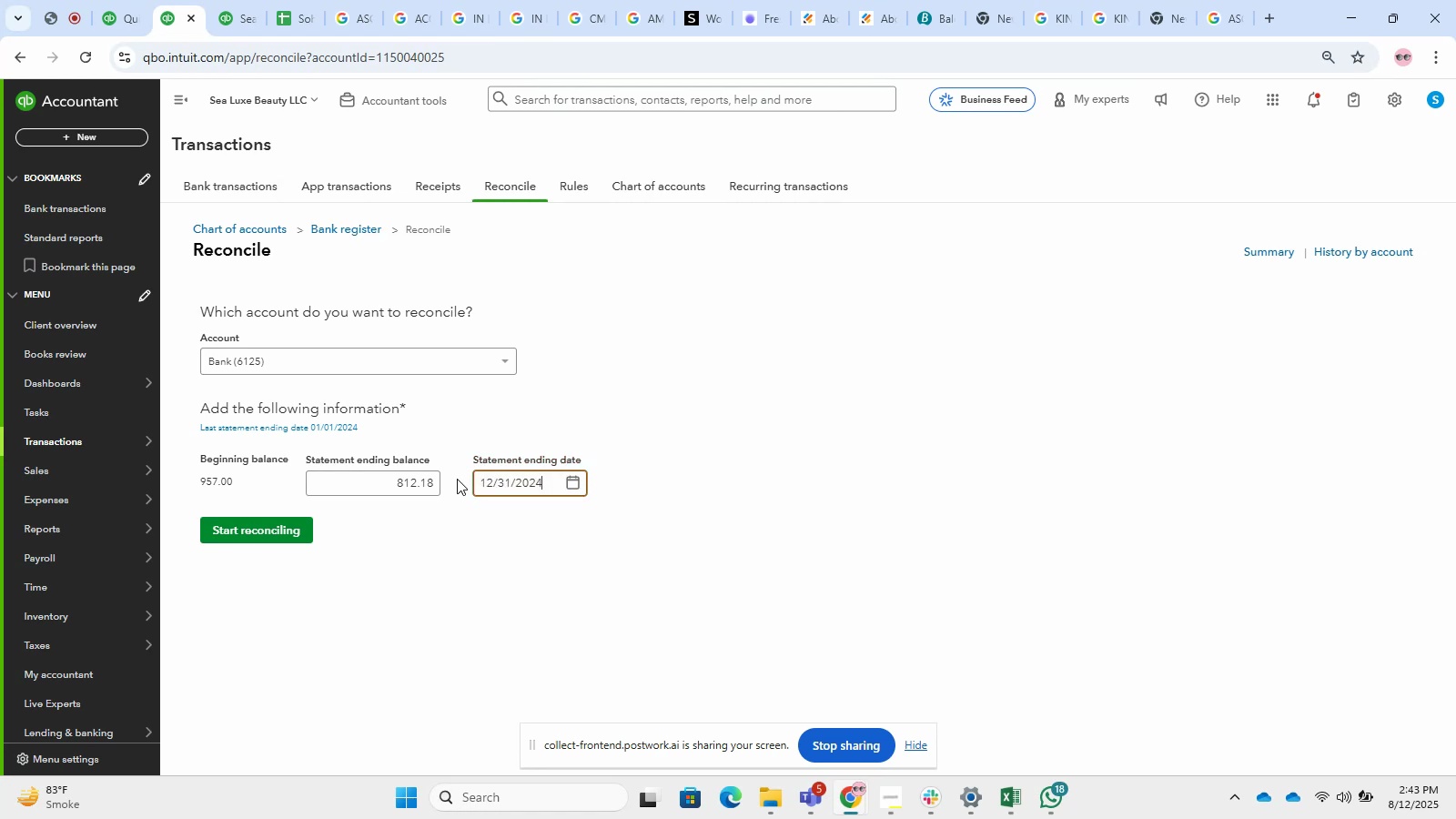 
key(Numpad2)
 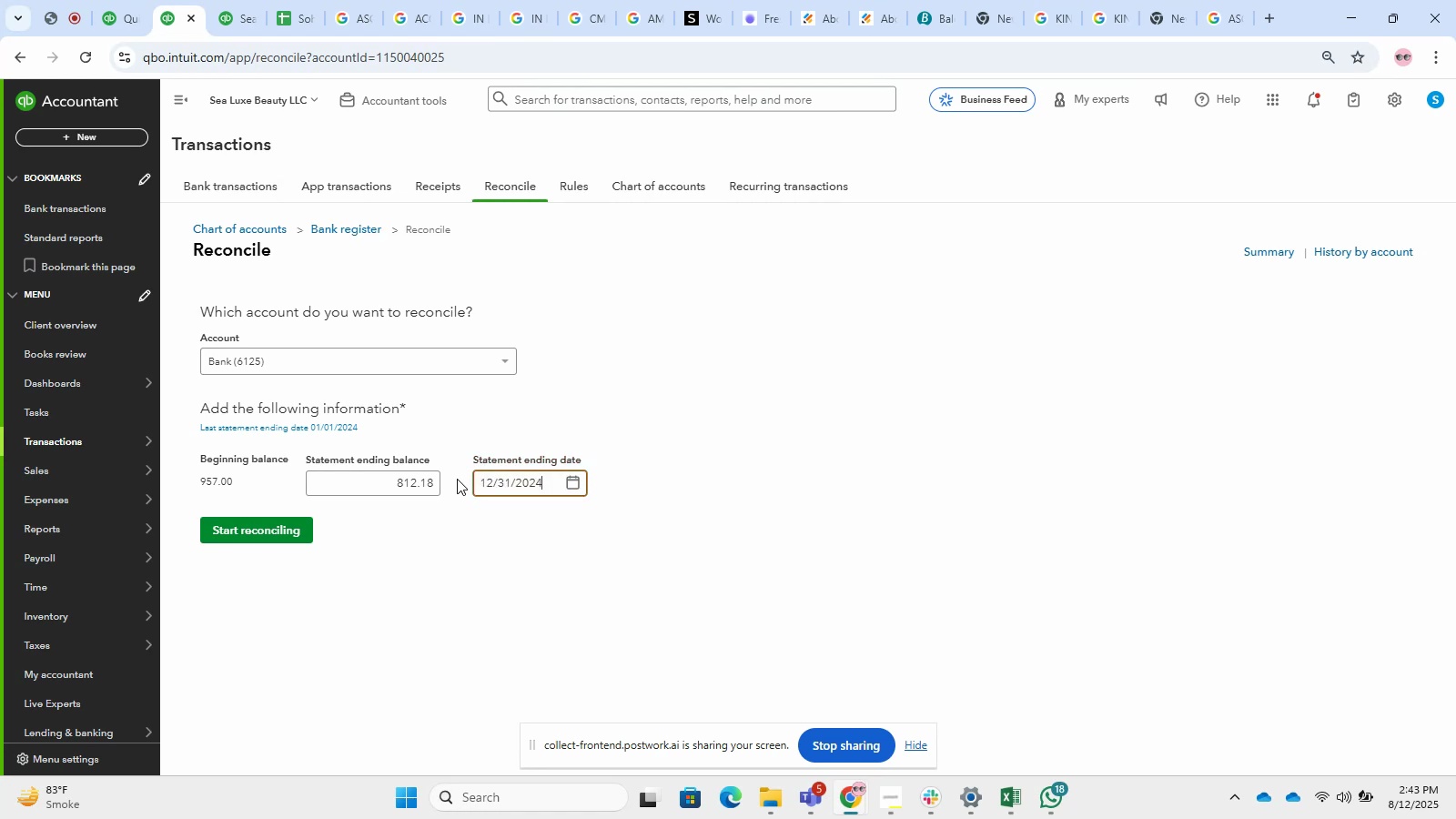 
key(Numpad4)
 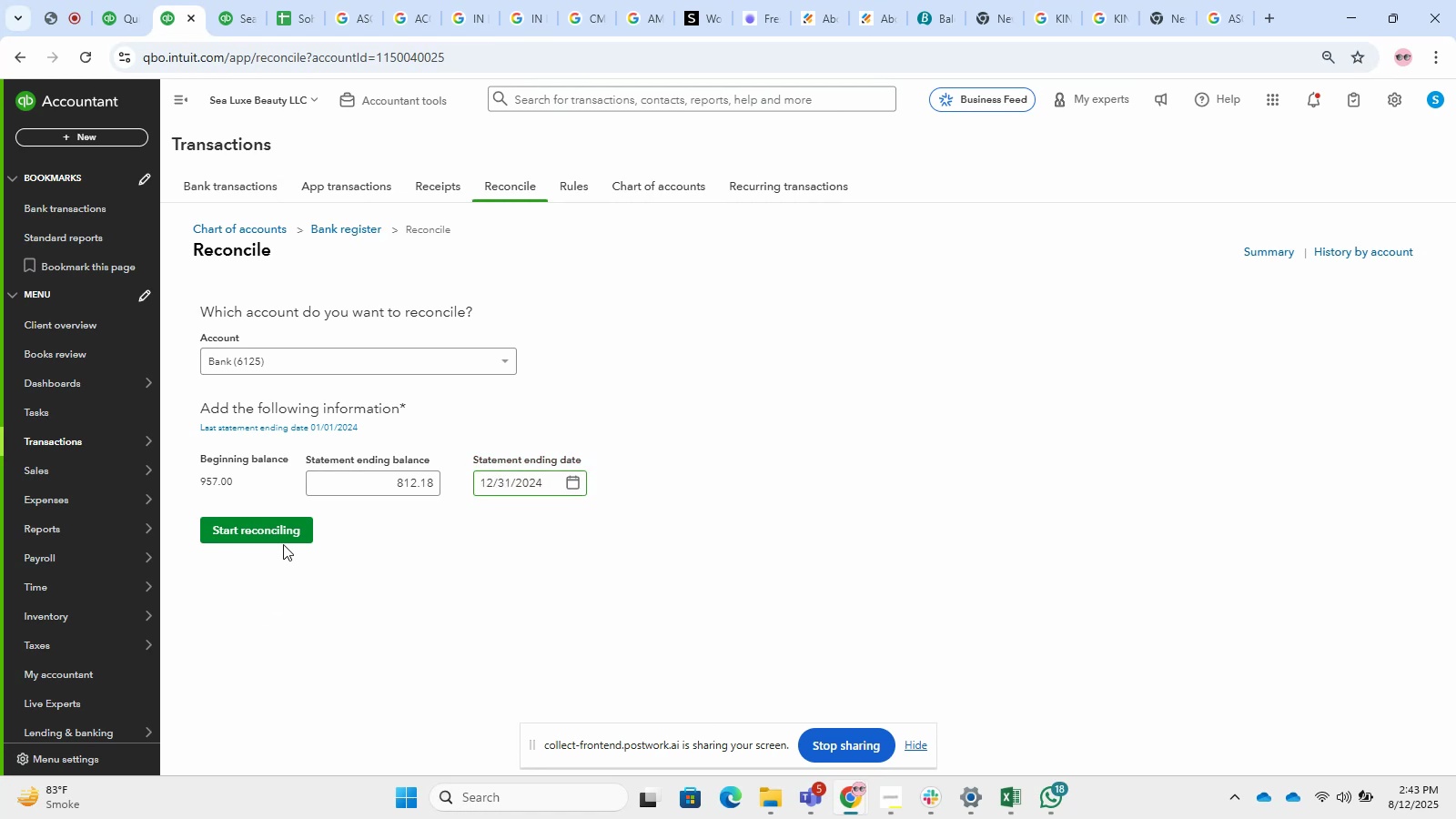 
double_click([297, 540])
 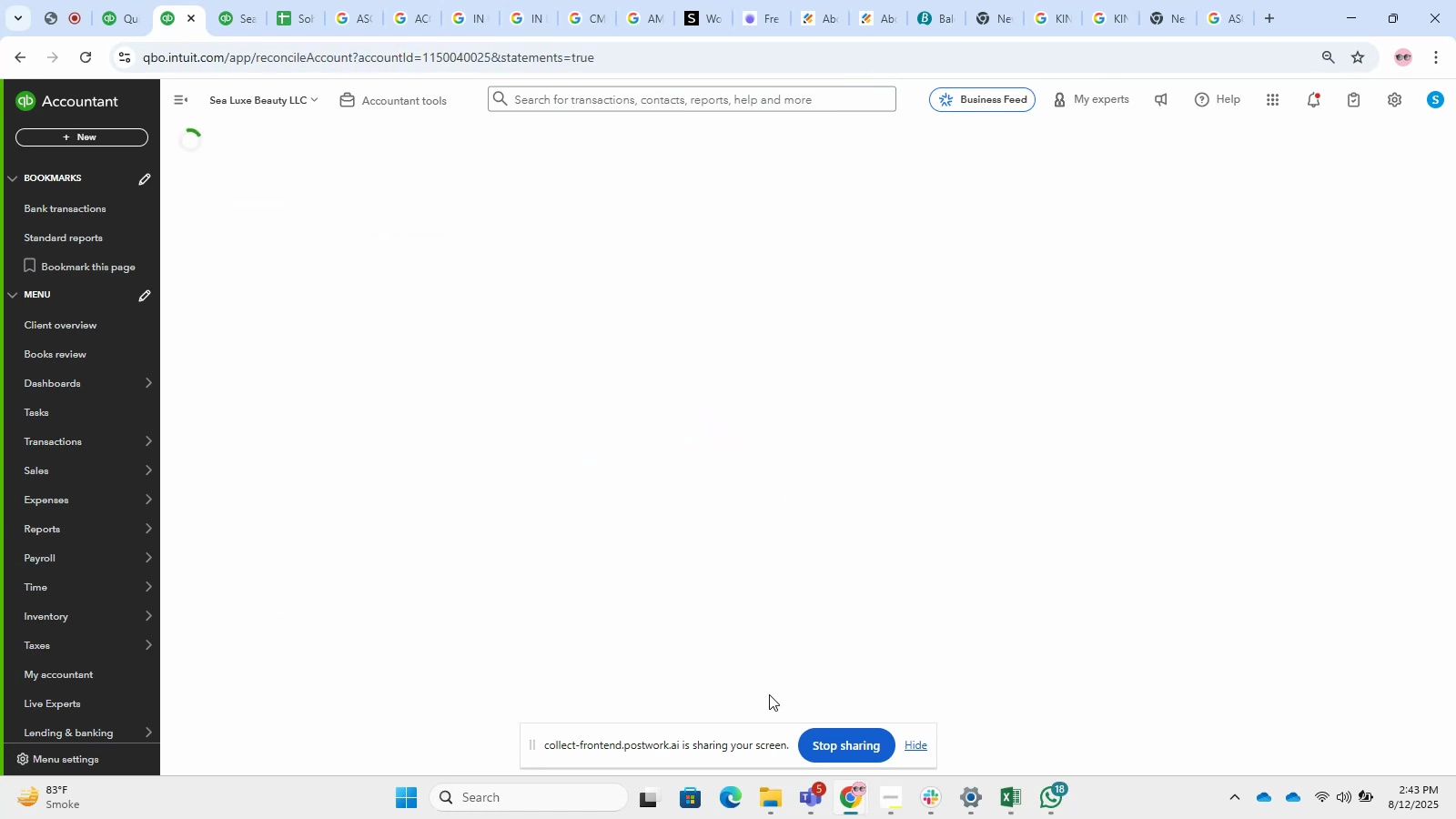 
mouse_move([884, 281])
 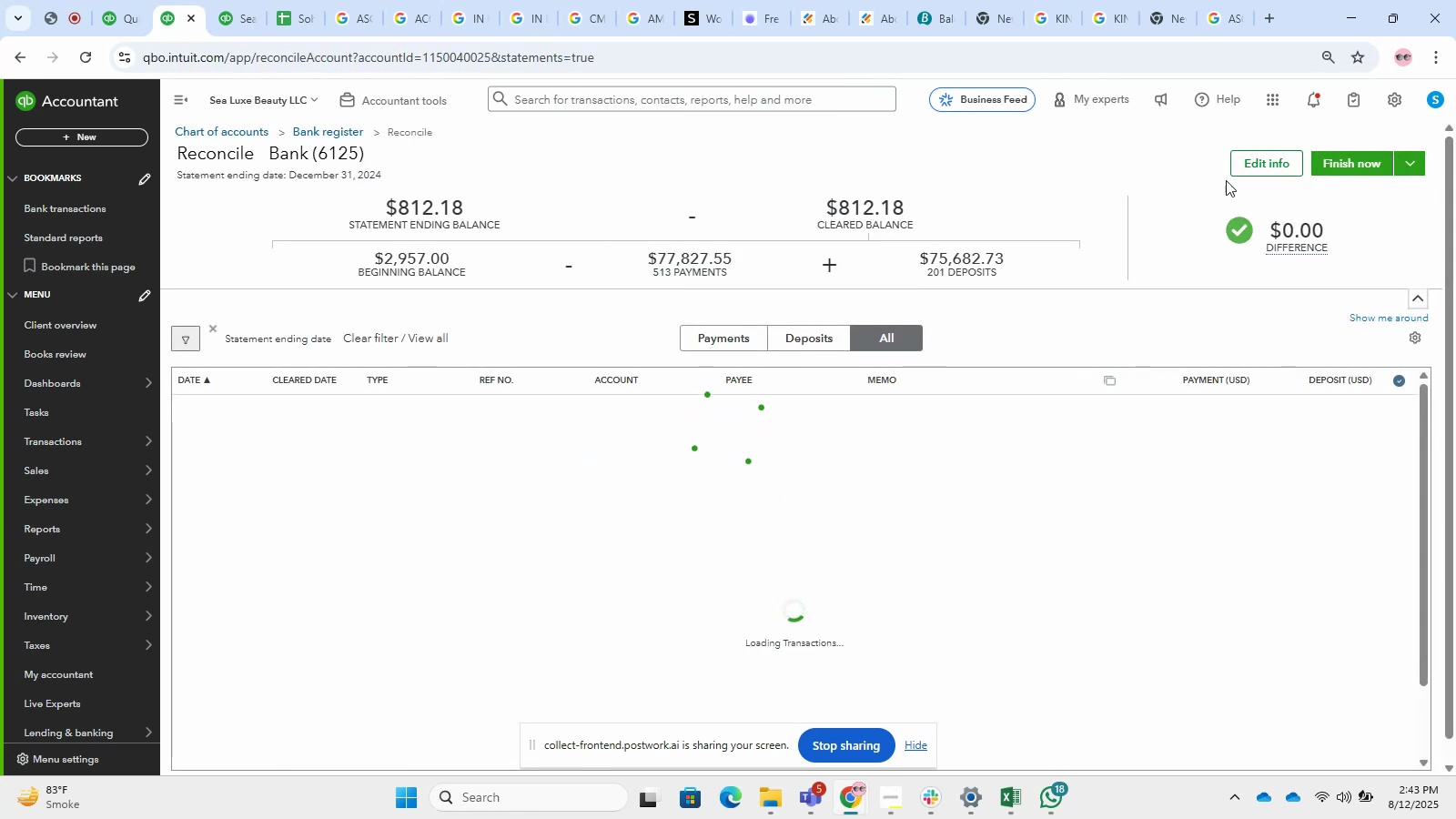 
mouse_move([1281, 260])
 